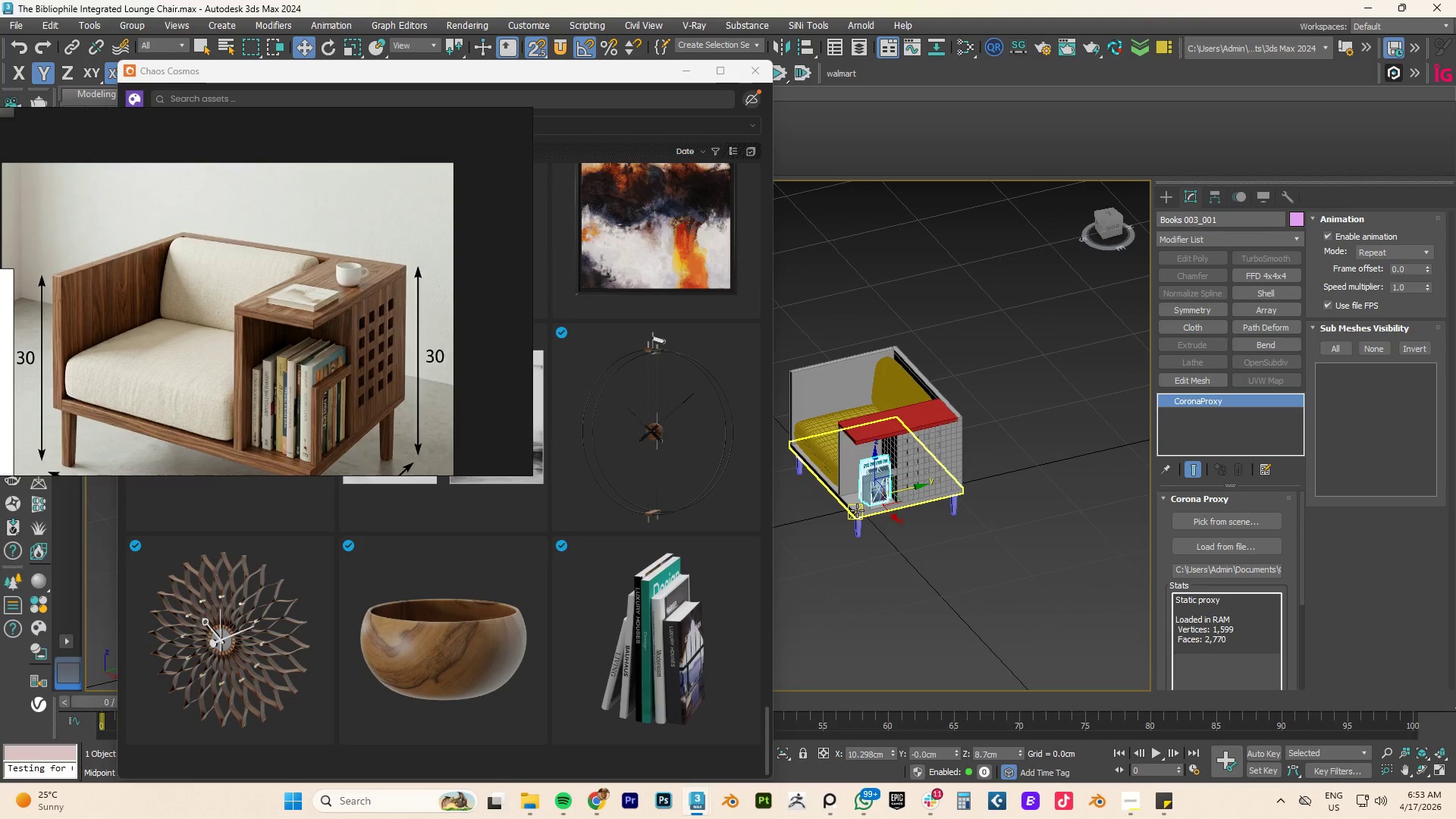 
key(F4)
 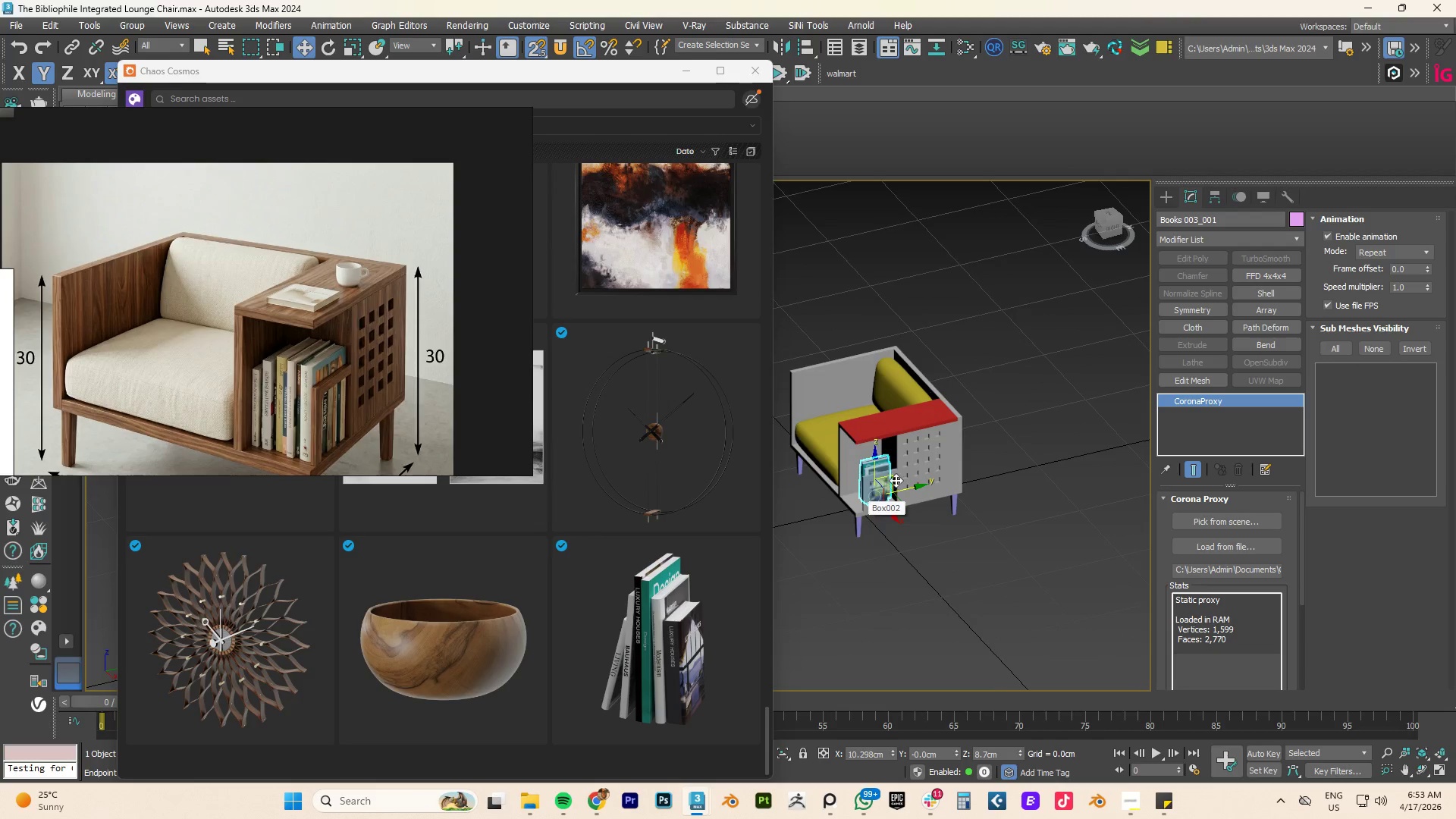 
scroll: coordinate [893, 473], scroll_direction: up, amount: 4.0
 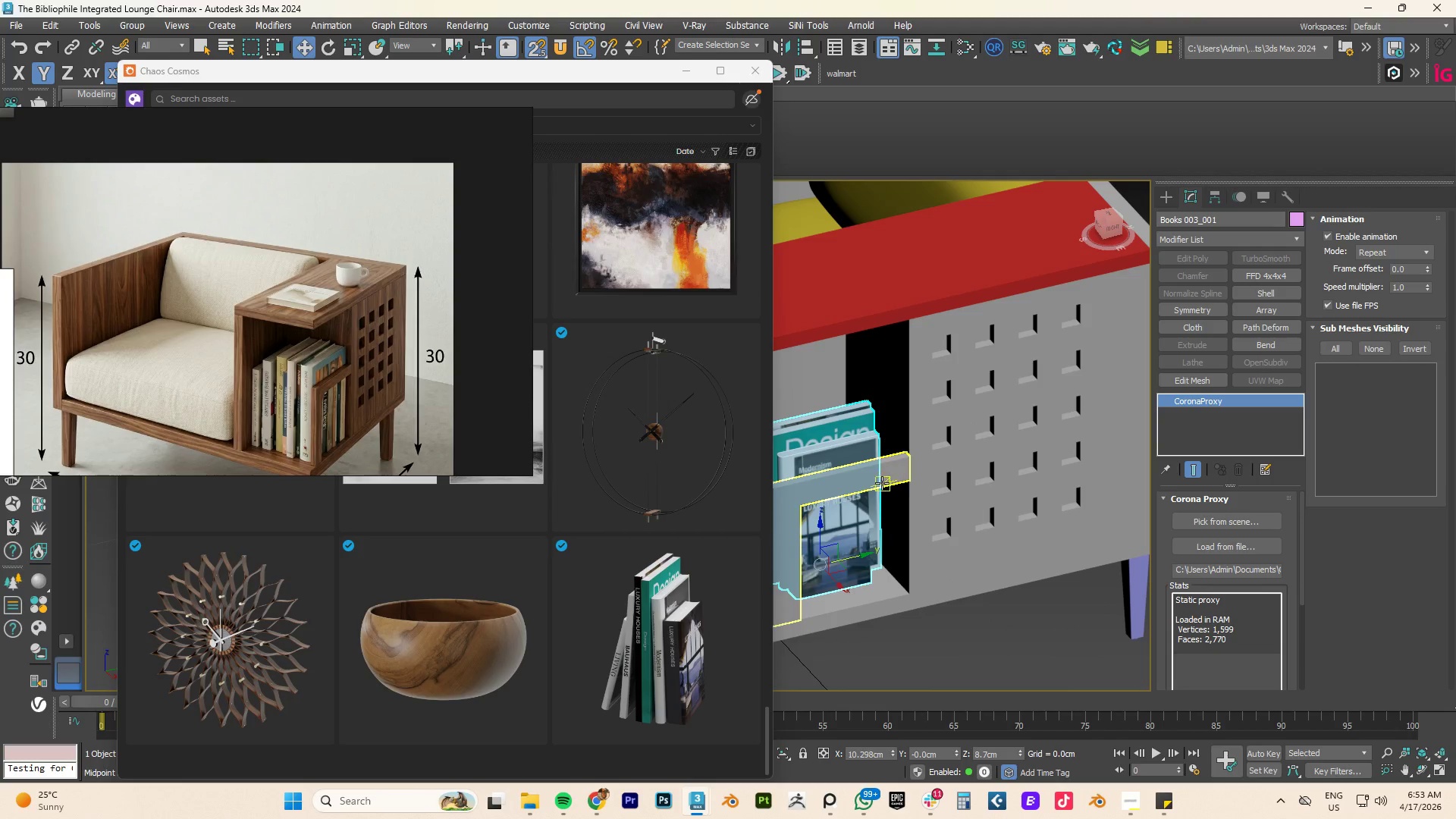 
hold_key(key=AltLeft, duration=1.38)
 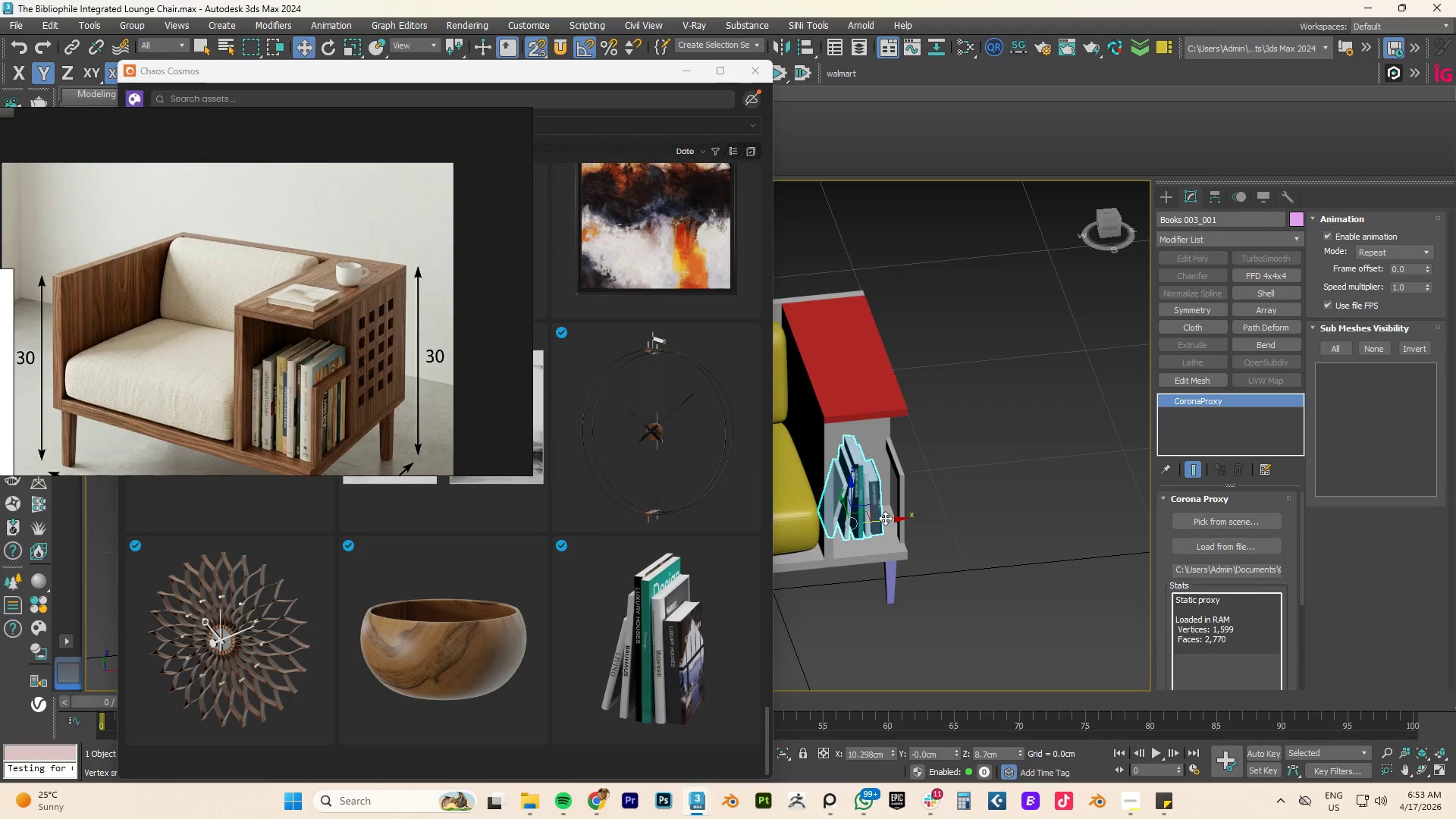 
scroll: coordinate [882, 483], scroll_direction: down, amount: 2.0
 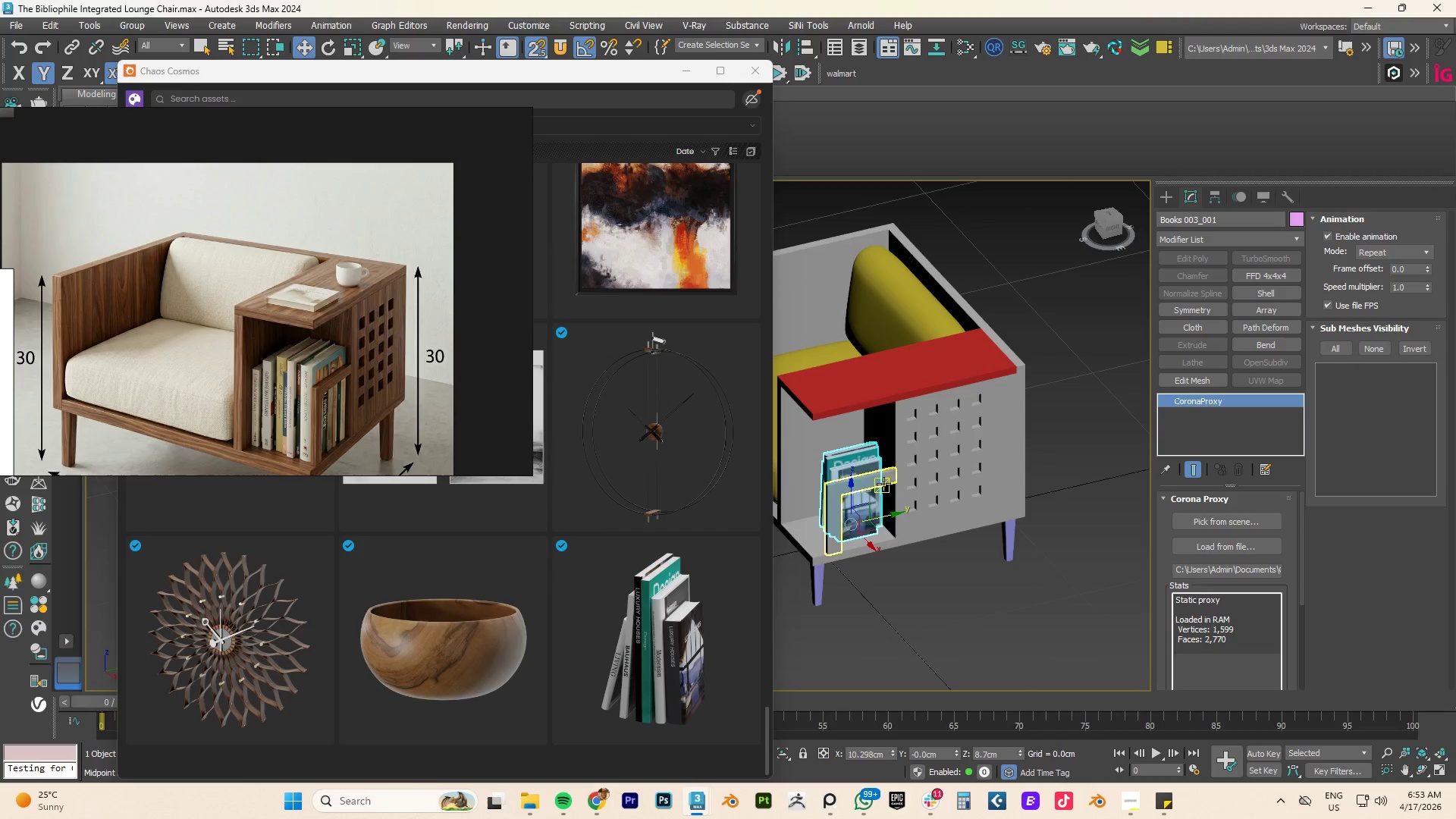 
key(S)
 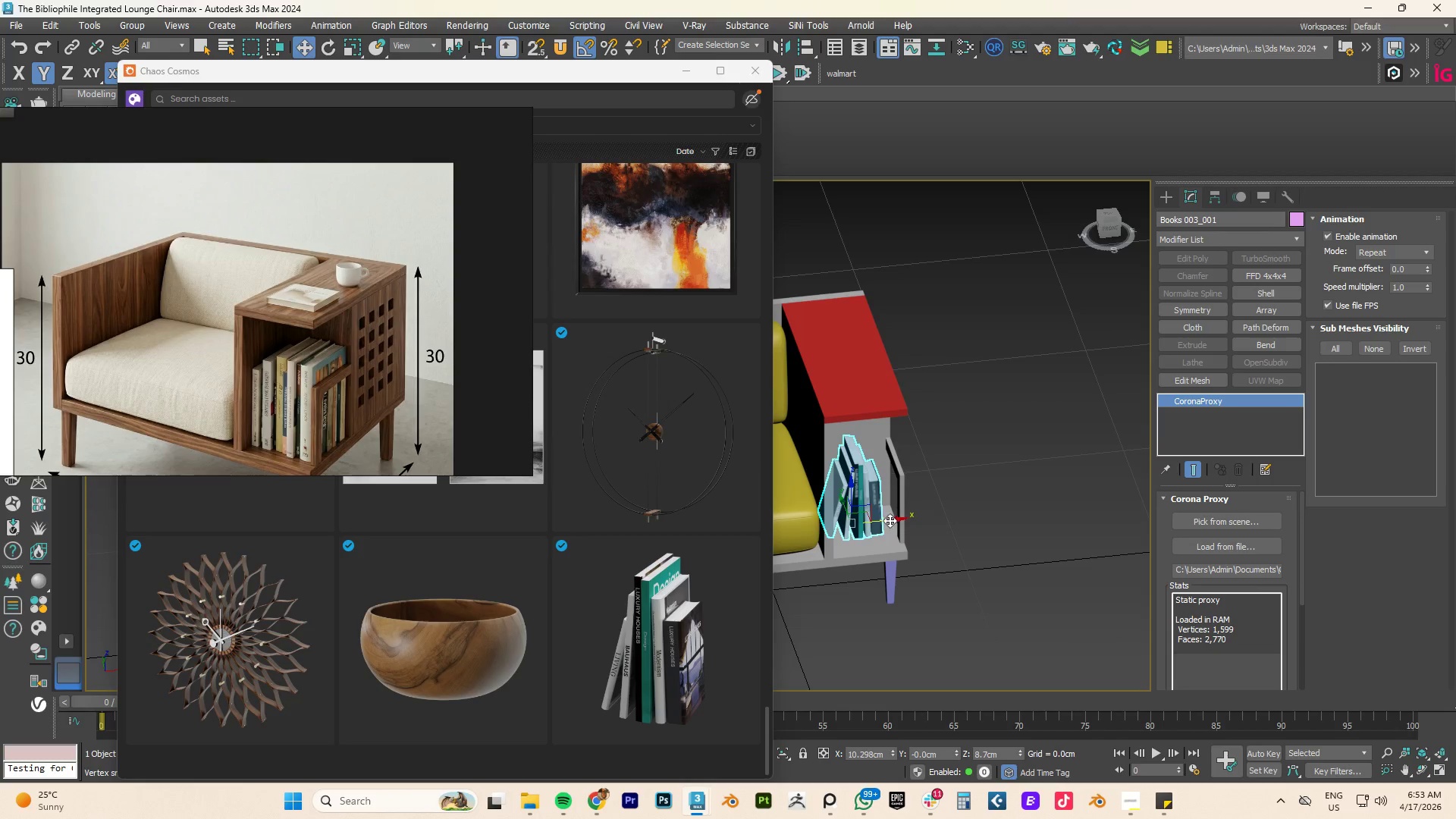 
left_click_drag(start_coordinate=[887, 520], to_coordinate=[899, 516])
 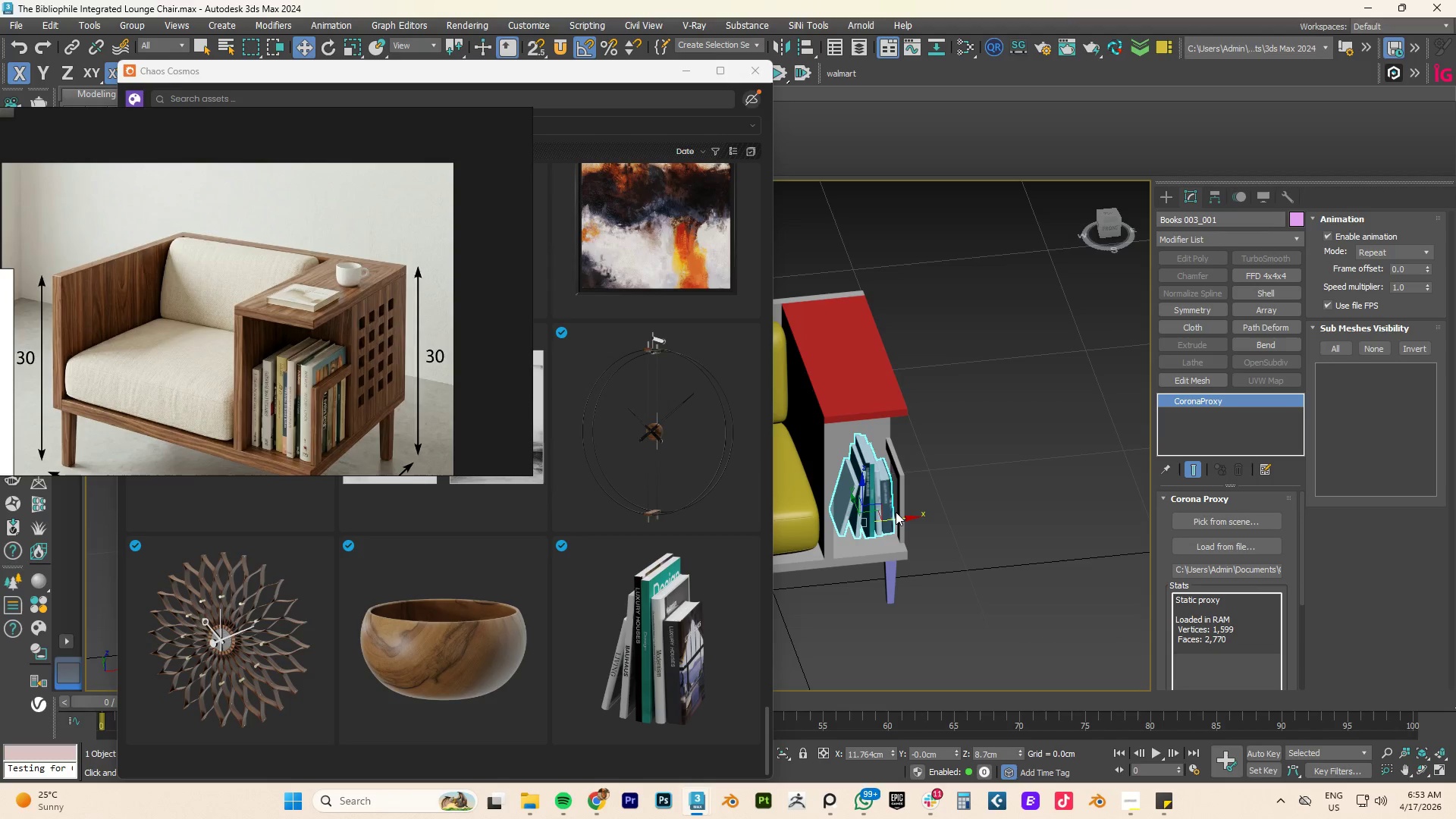 
type(fz)
 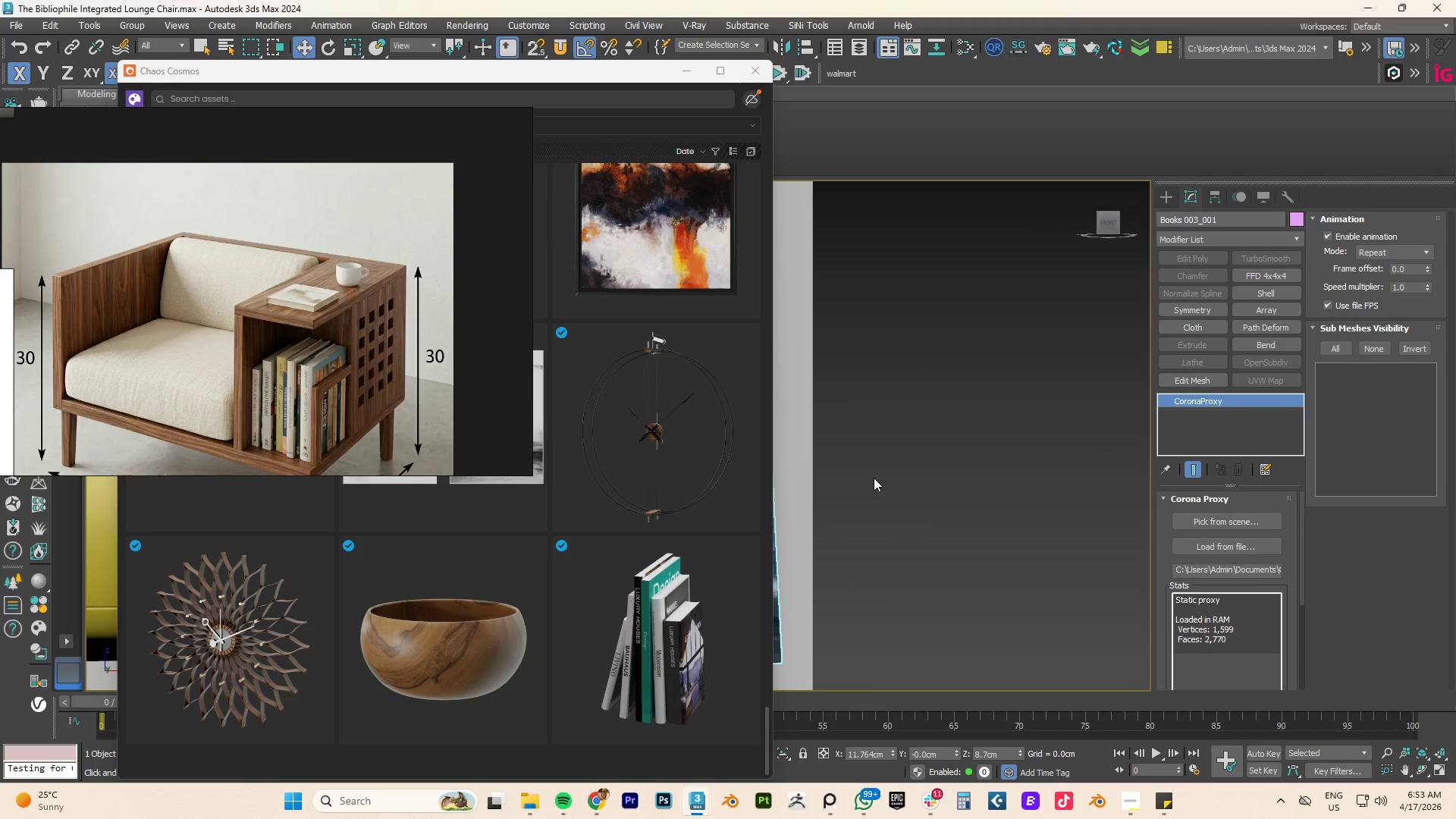 
scroll: coordinate [873, 478], scroll_direction: down, amount: 3.0
 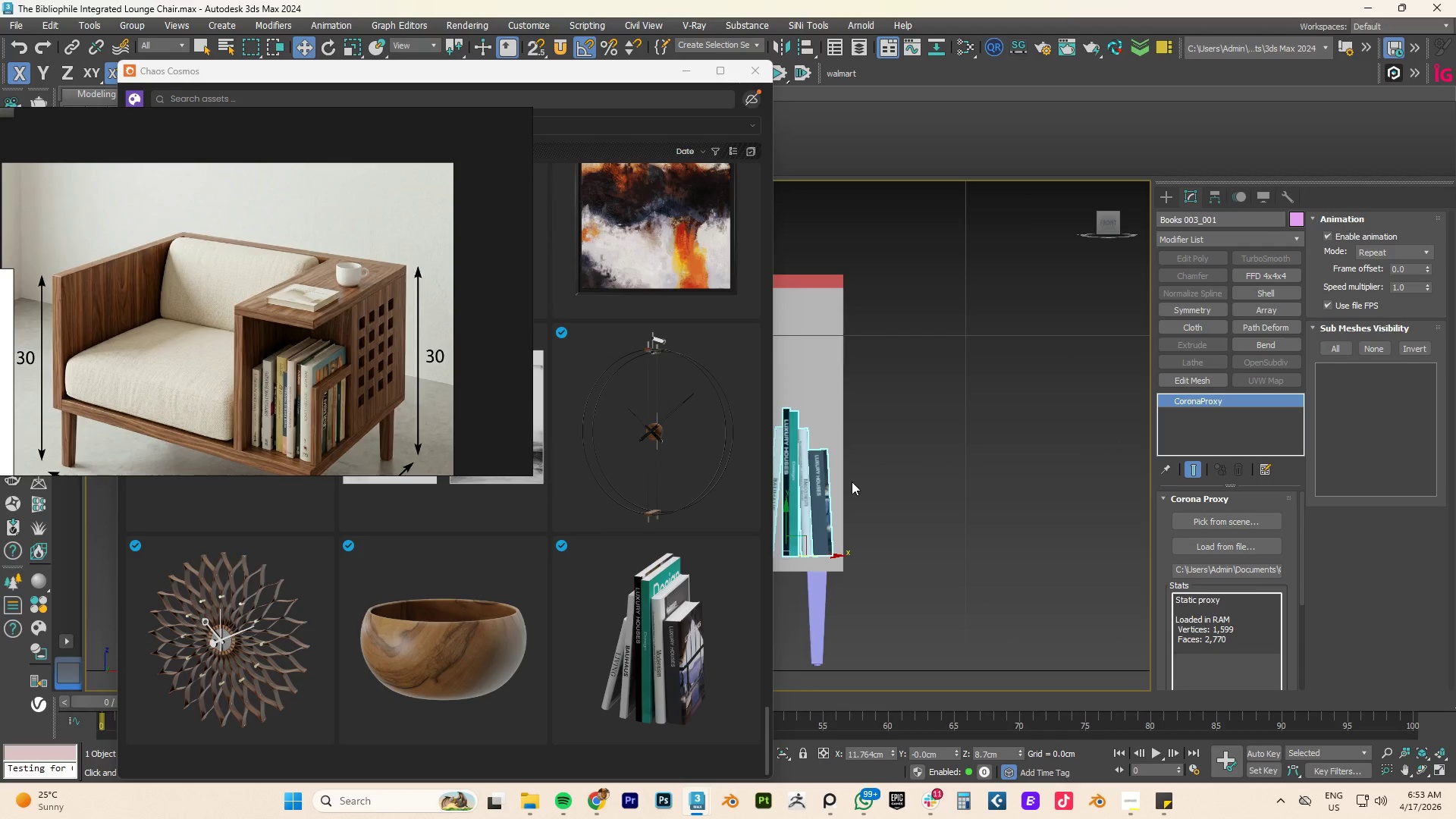 
scroll: coordinate [814, 473], scroll_direction: up, amount: 2.0
 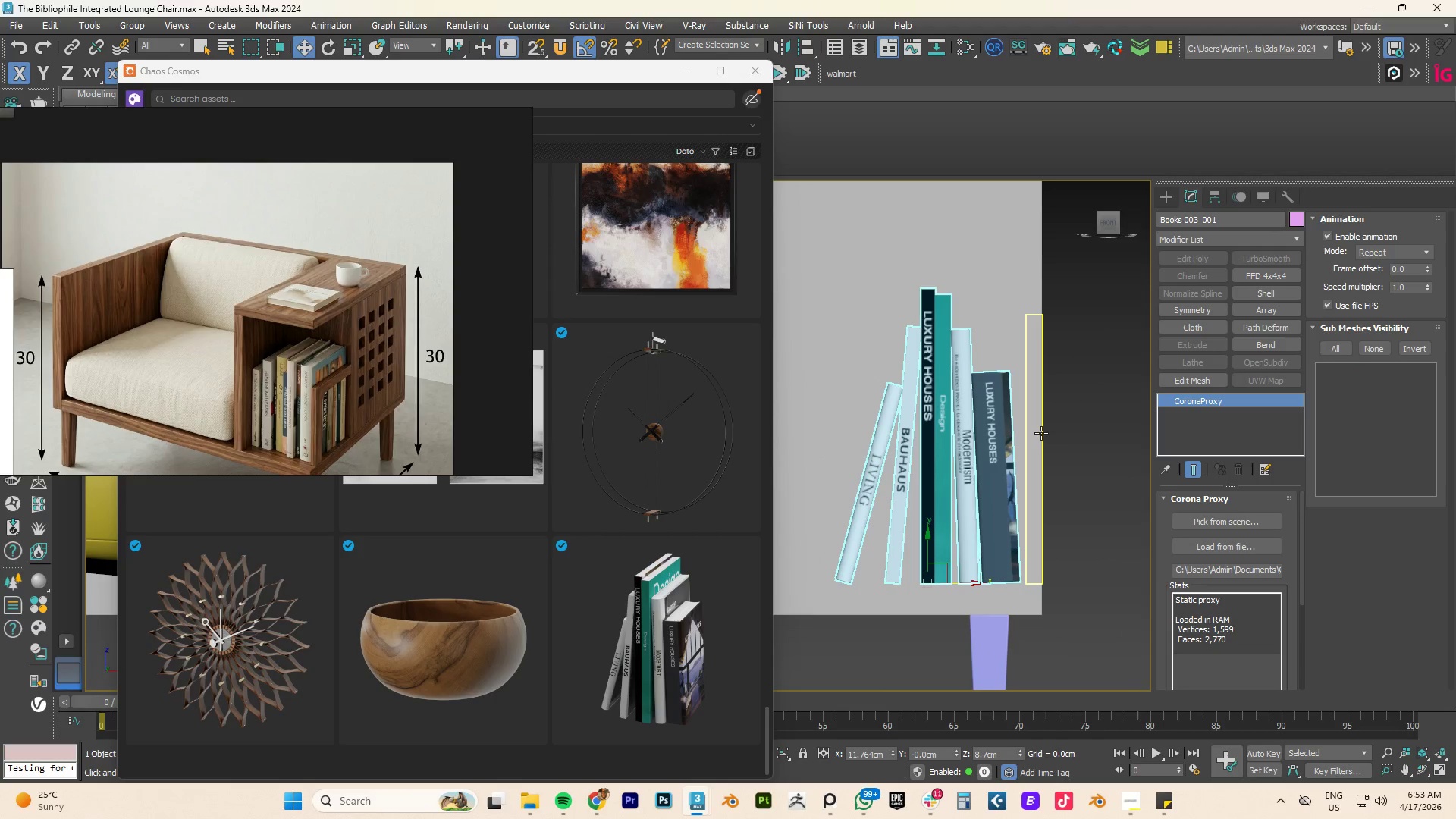 
key(F4)
 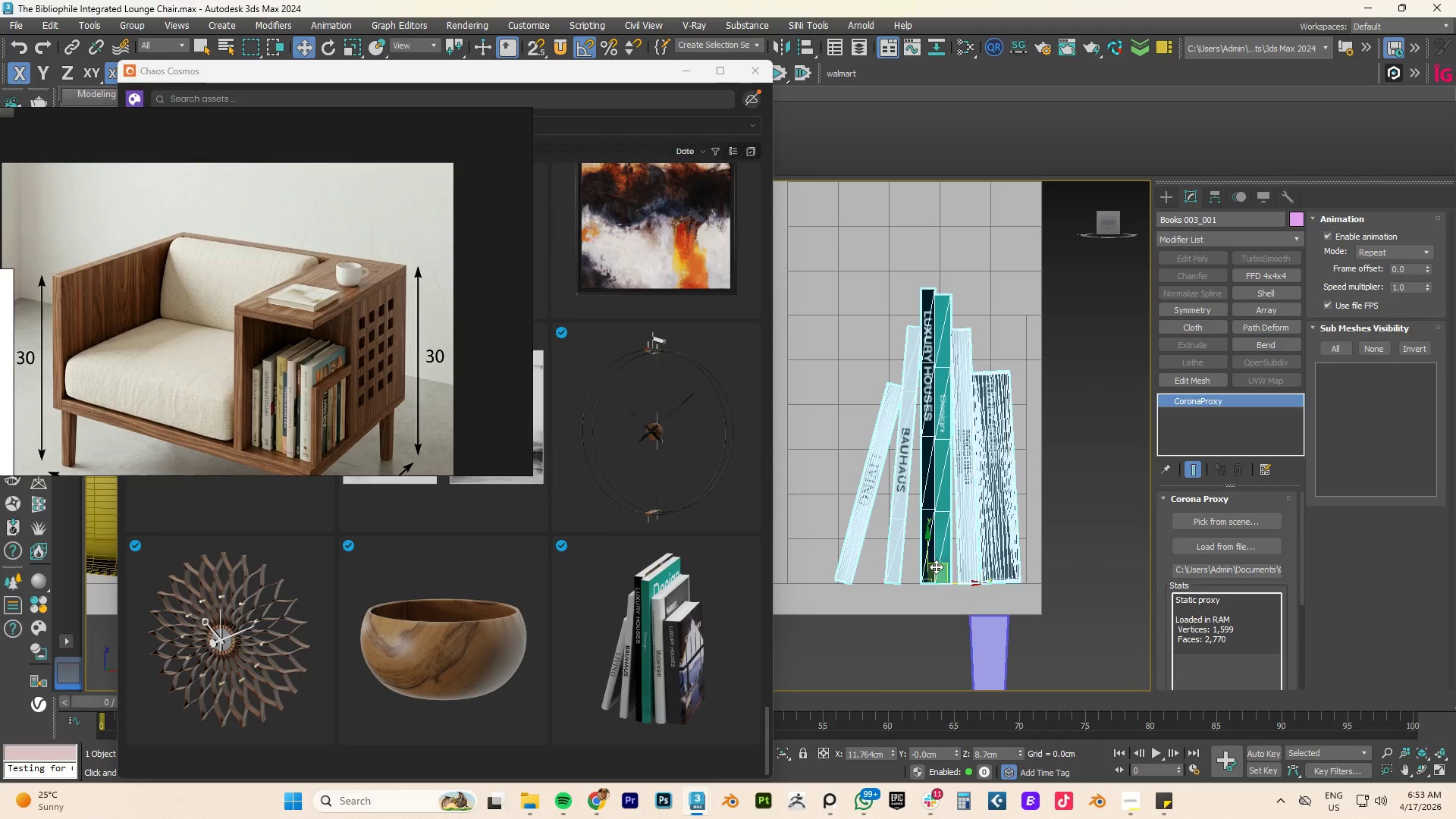 
scroll: coordinate [915, 576], scroll_direction: up, amount: 1.0
 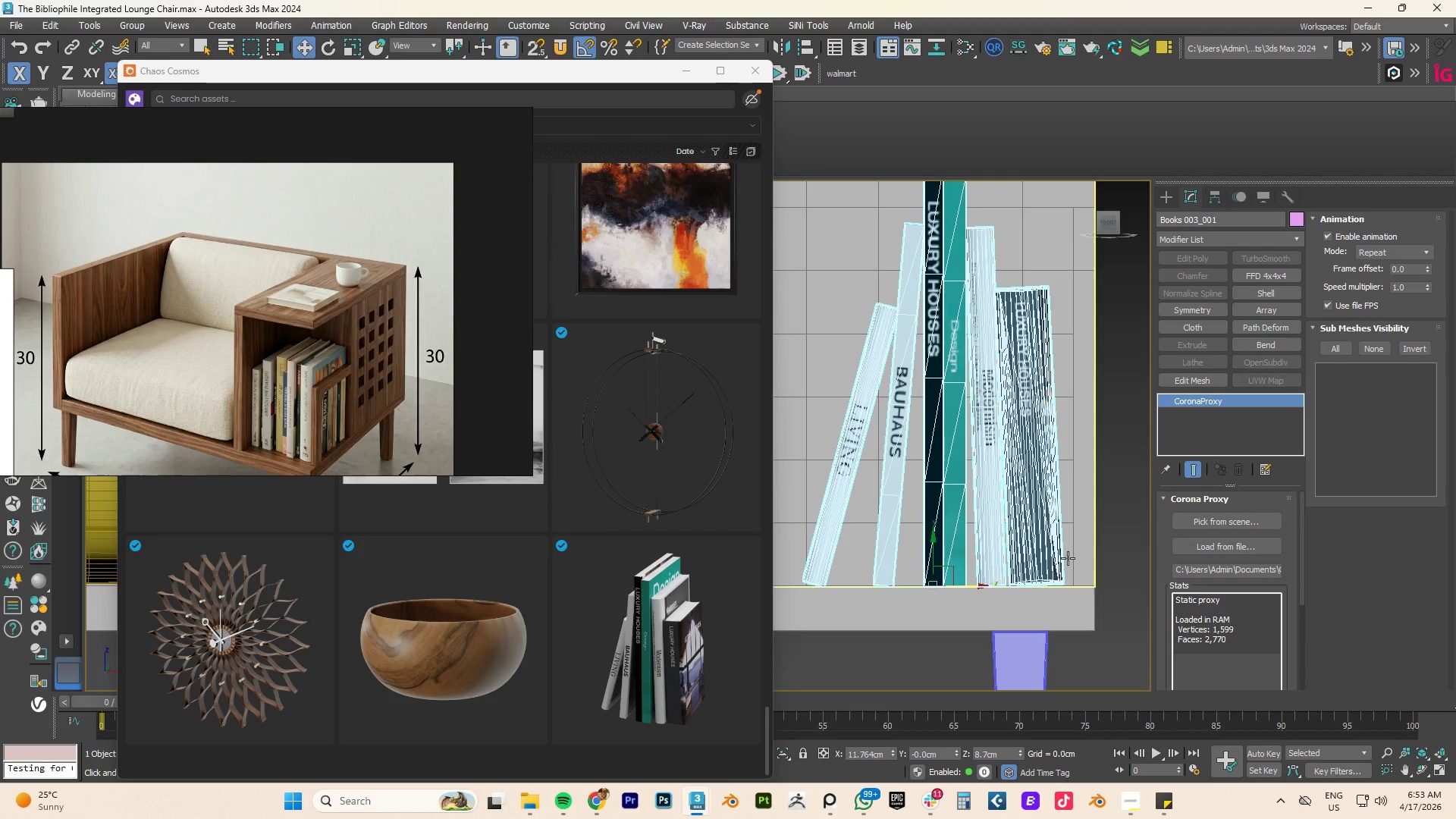 
left_click([1141, 560])
 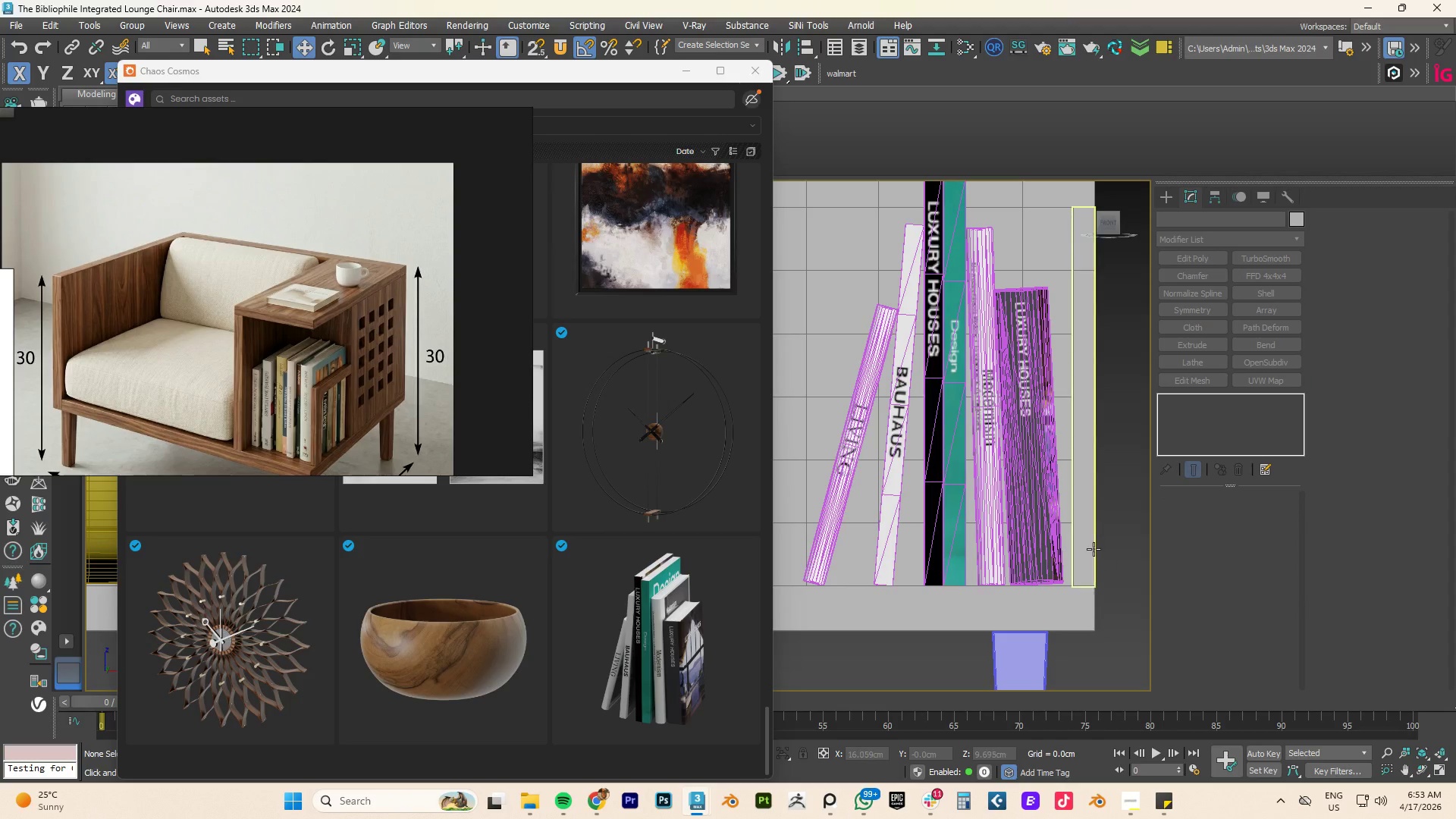 
scroll: coordinate [1094, 549], scroll_direction: up, amount: 1.0
 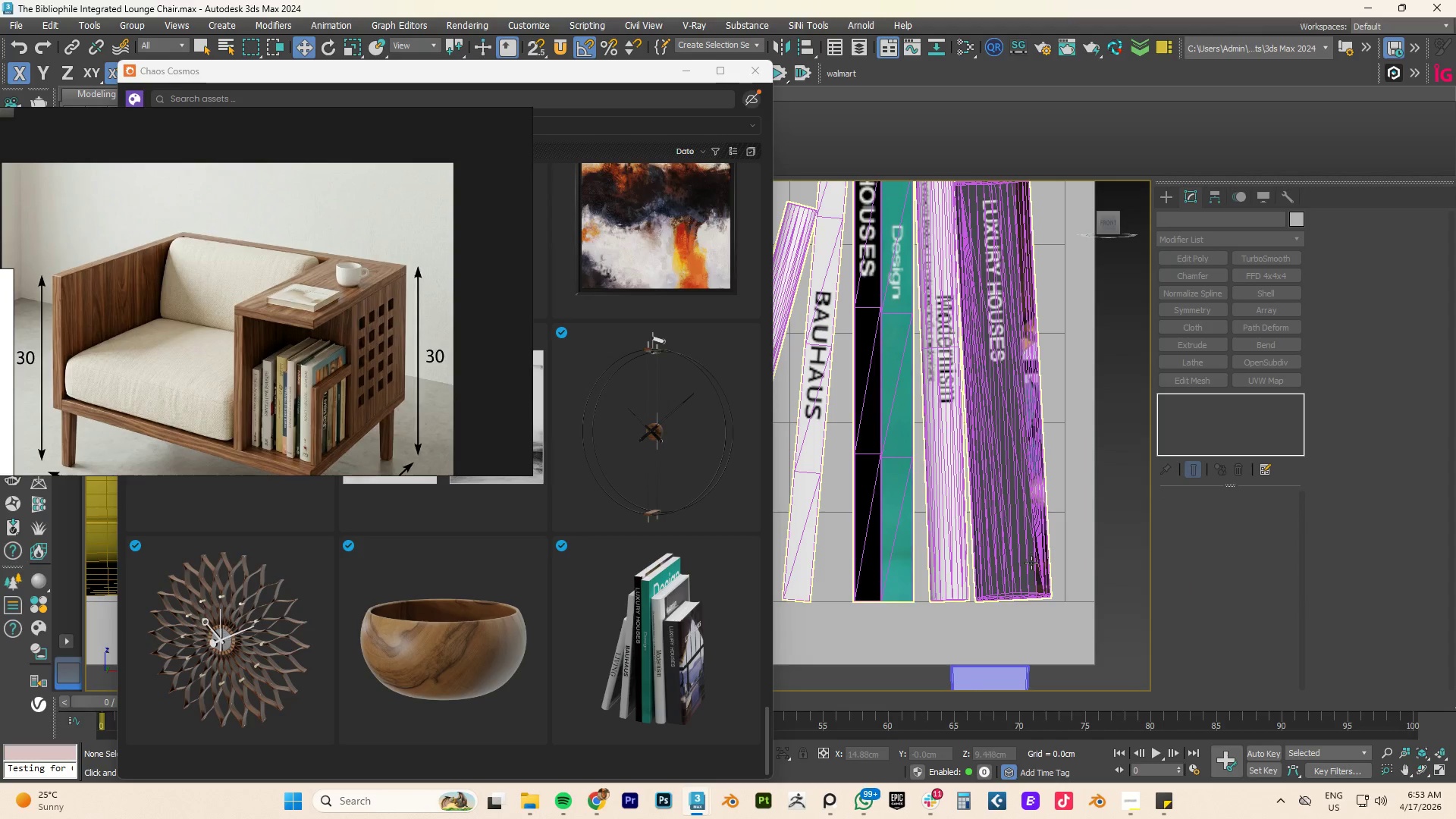 
left_click([1031, 563])
 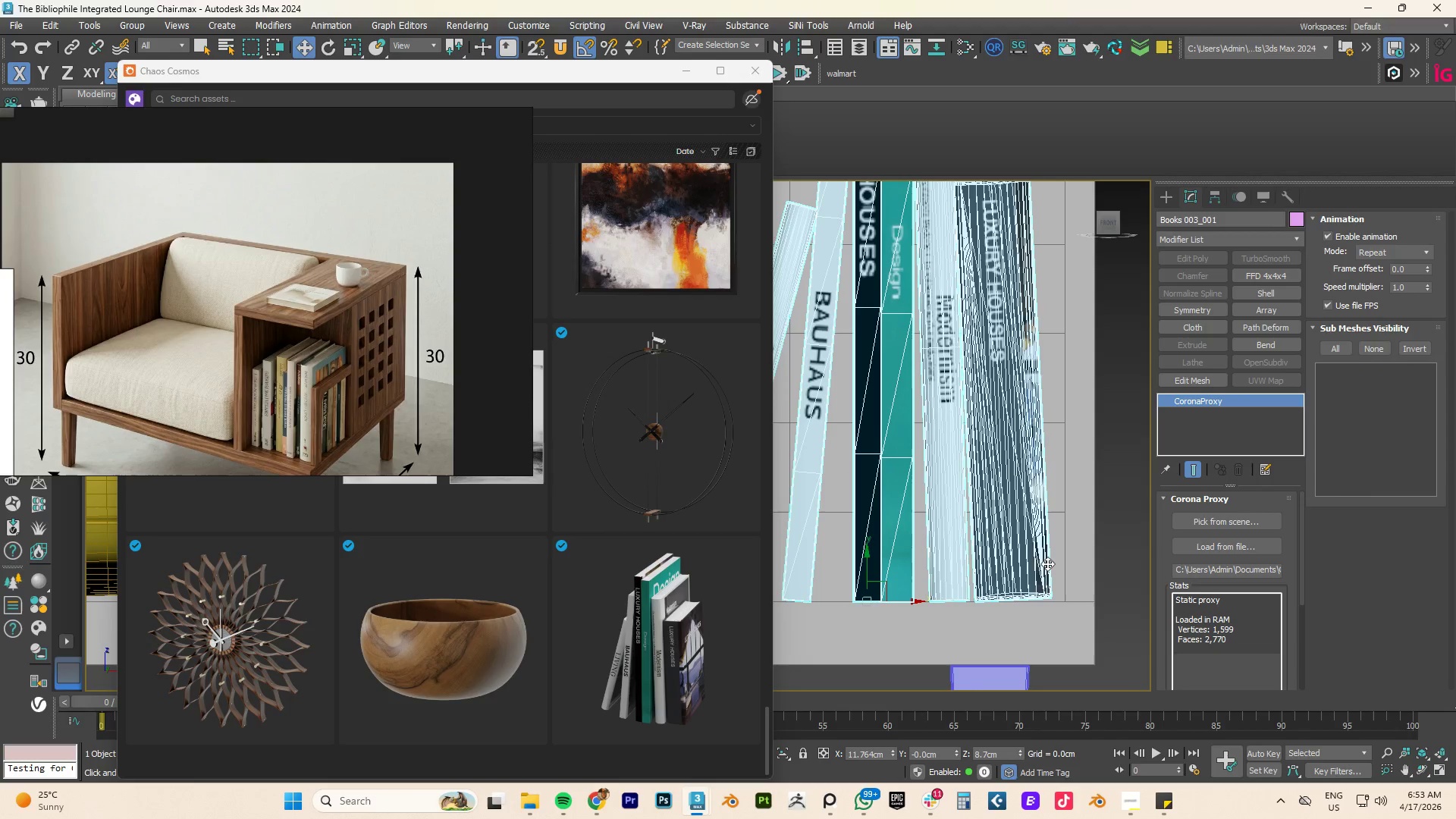 
scroll: coordinate [1024, 545], scroll_direction: down, amount: 1.0
 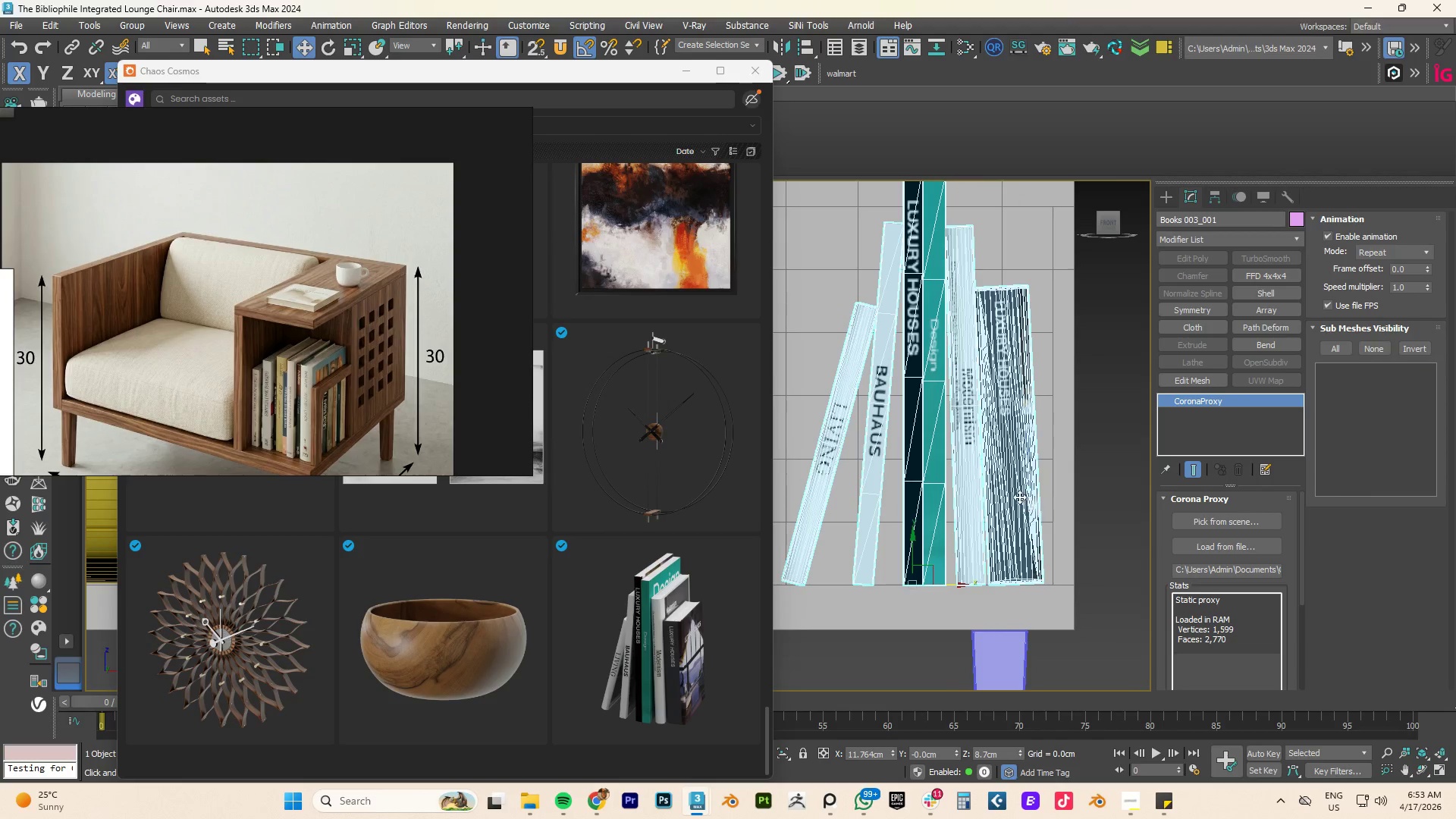 
right_click([1004, 482])
 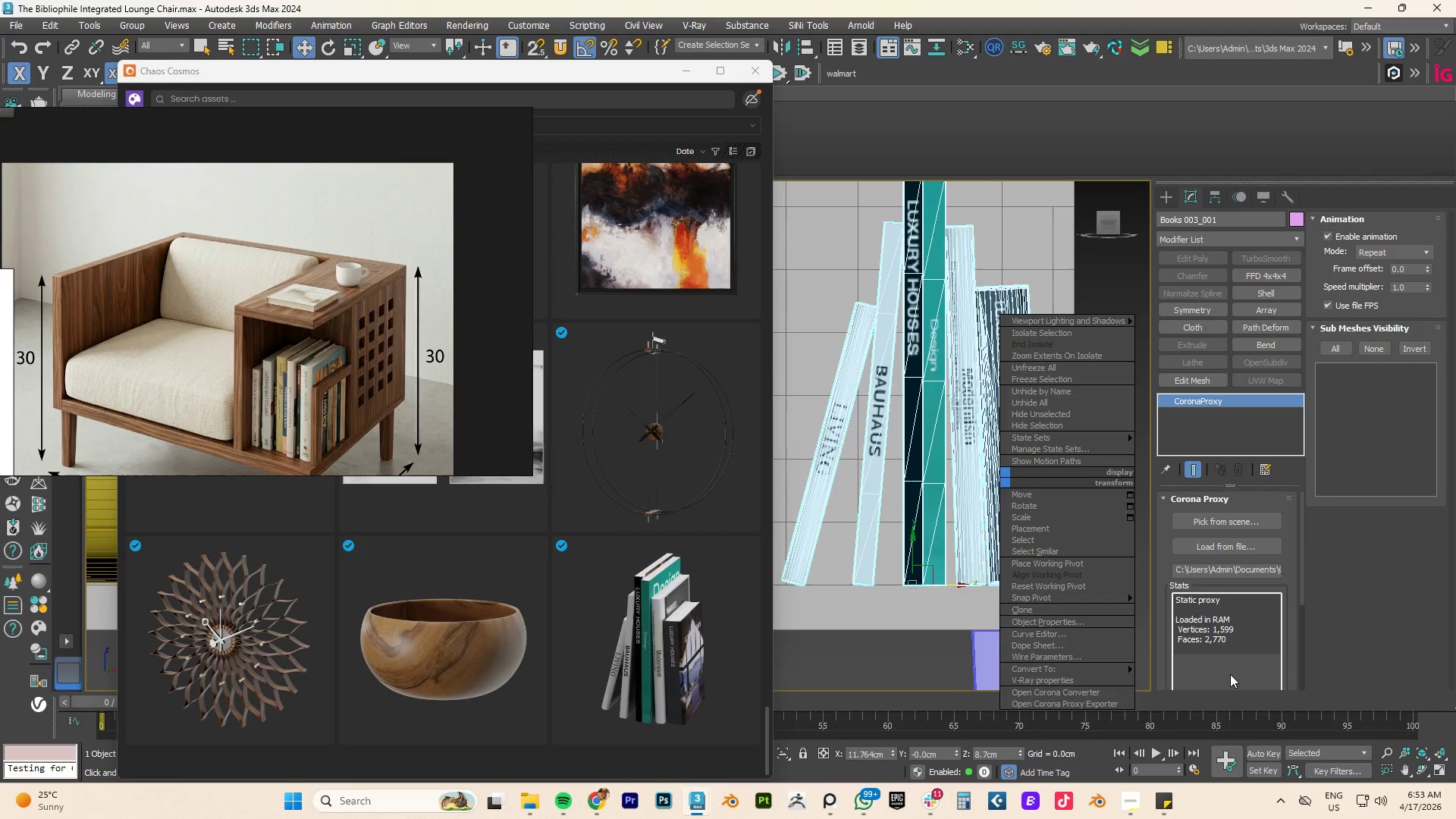 
left_click([1204, 670])
 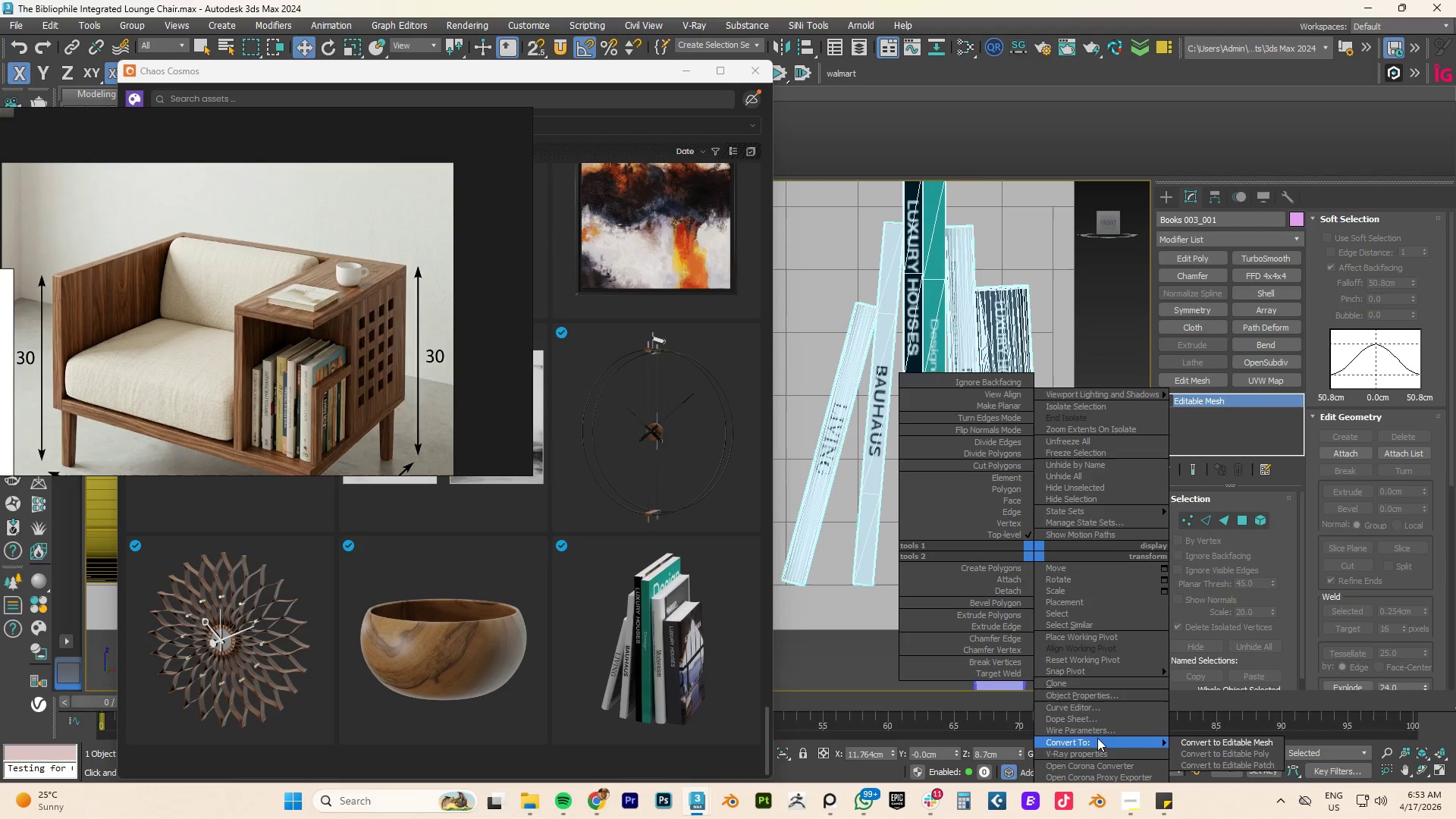 
left_click_drag(start_coordinate=[1213, 753], to_coordinate=[1213, 767])
 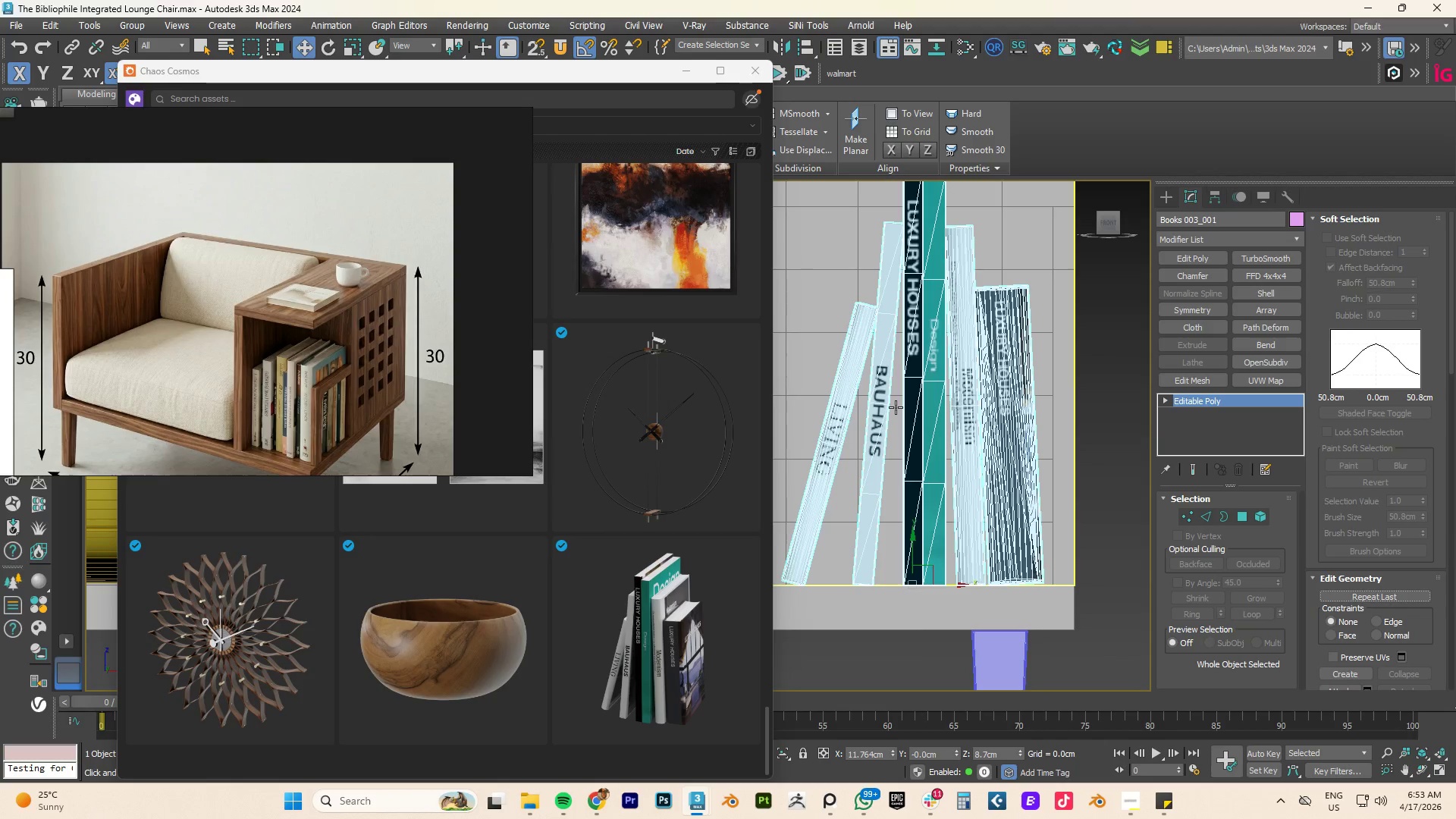 
key(E)
 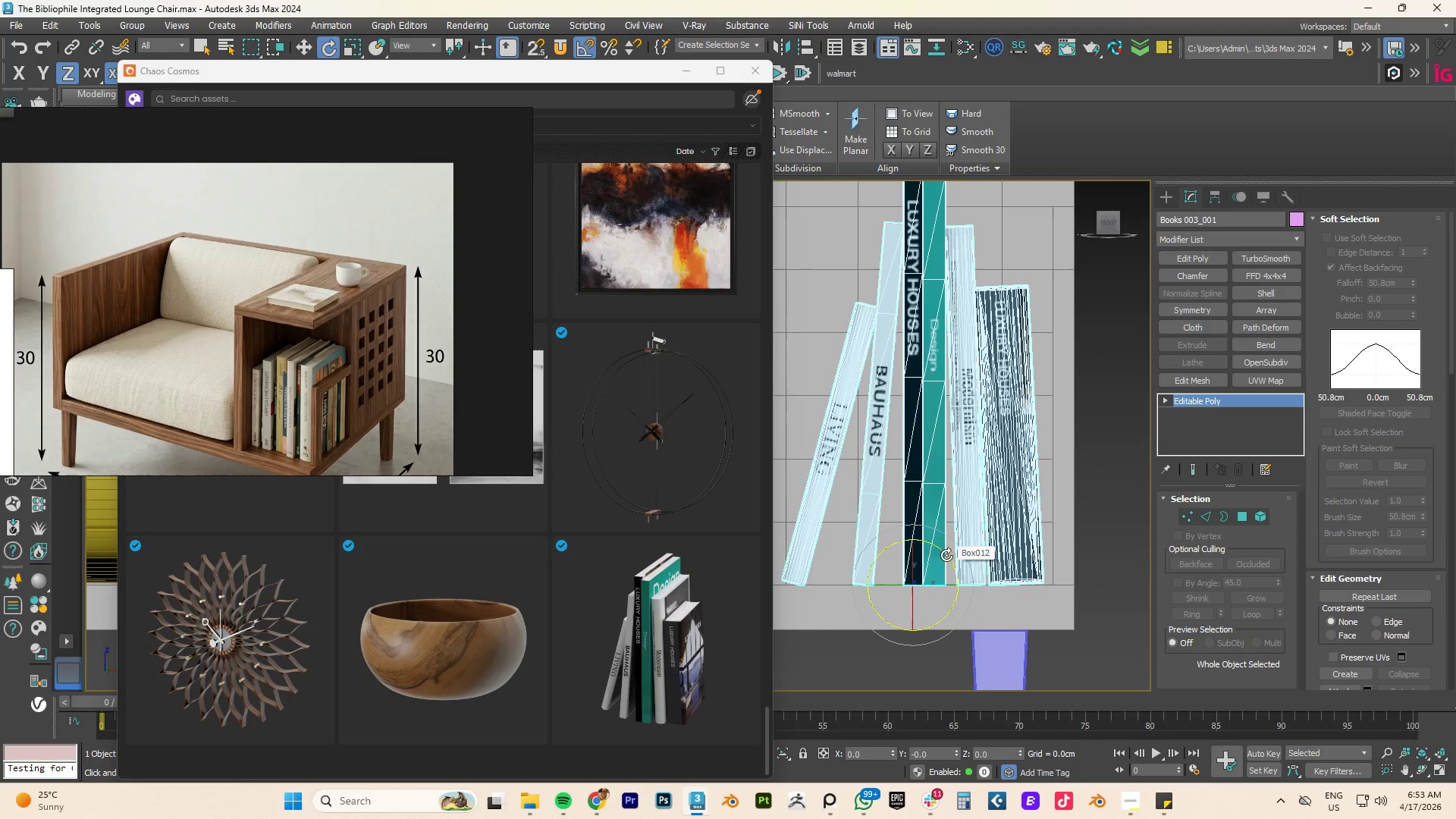 
wait(7.92)
 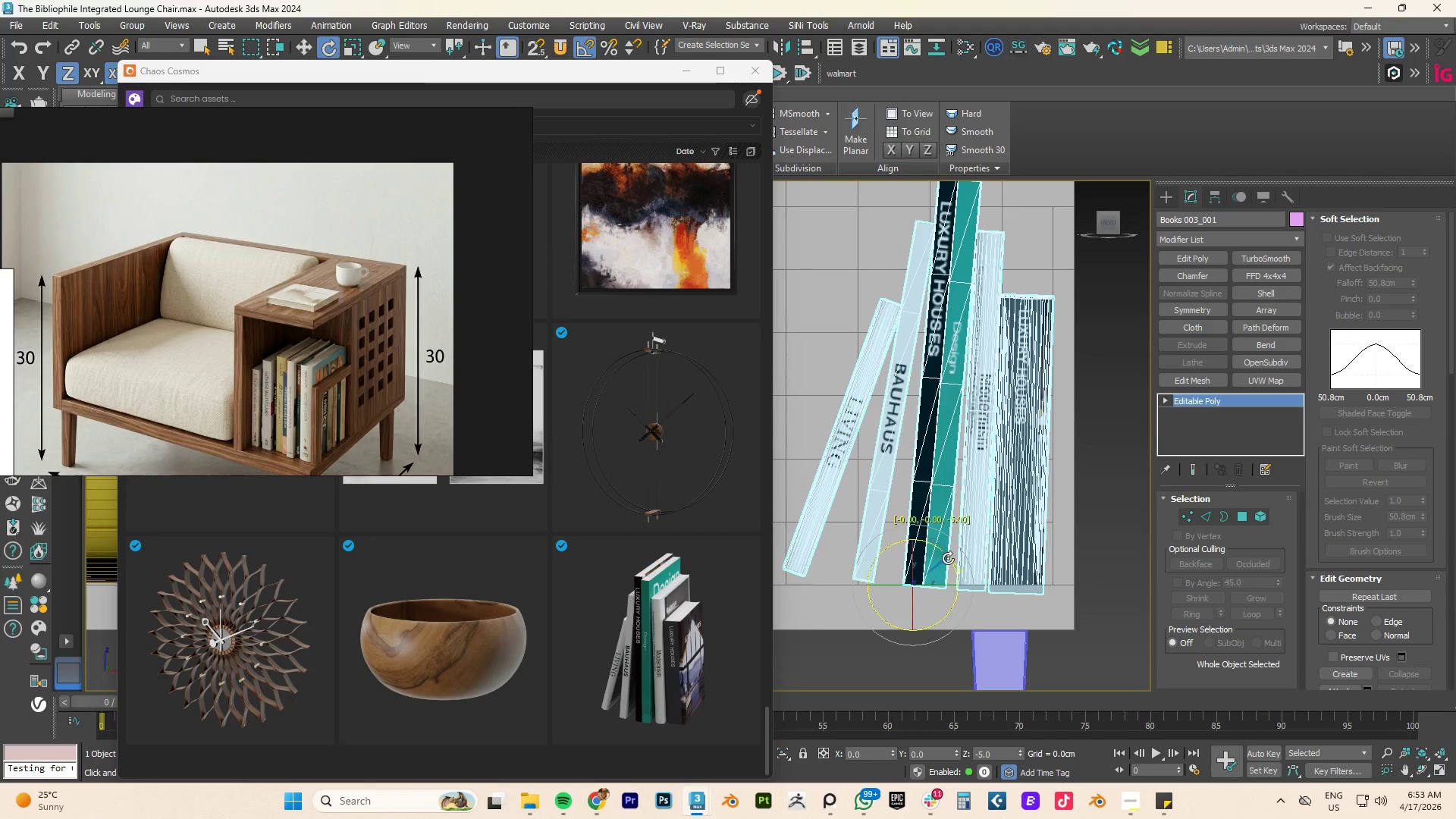 
key(A)
 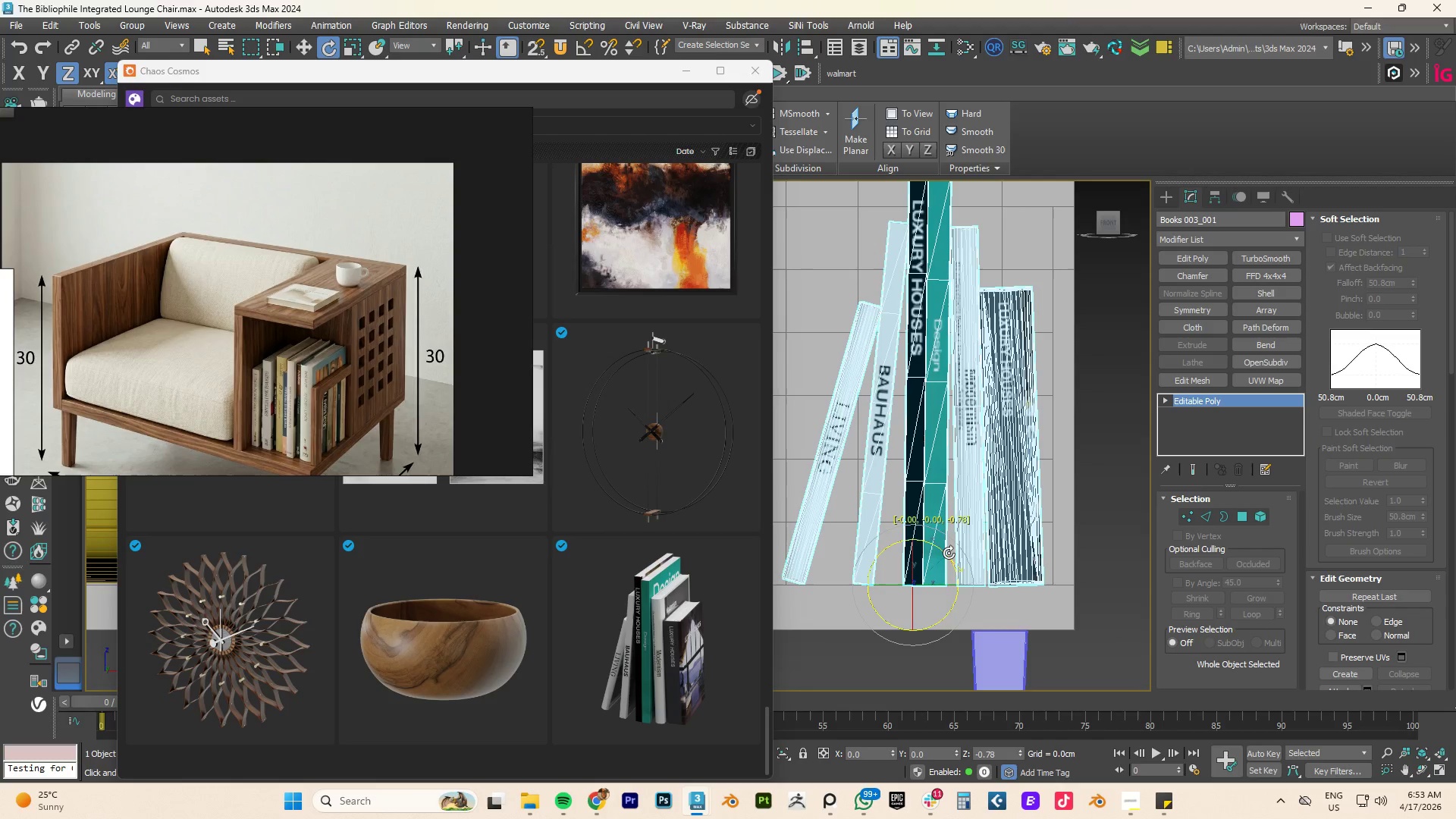 
key(W)
 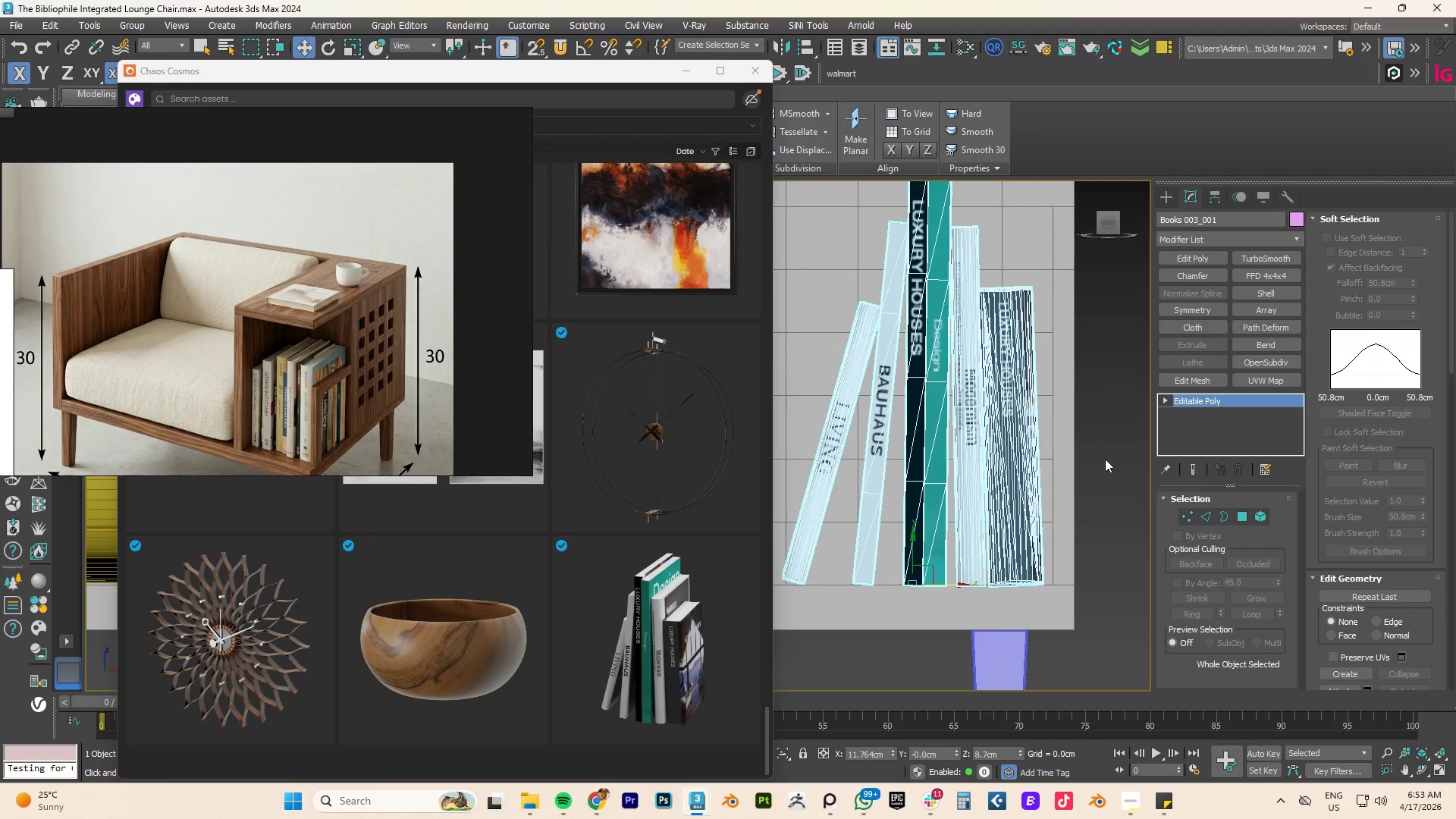 
left_click([1111, 455])
 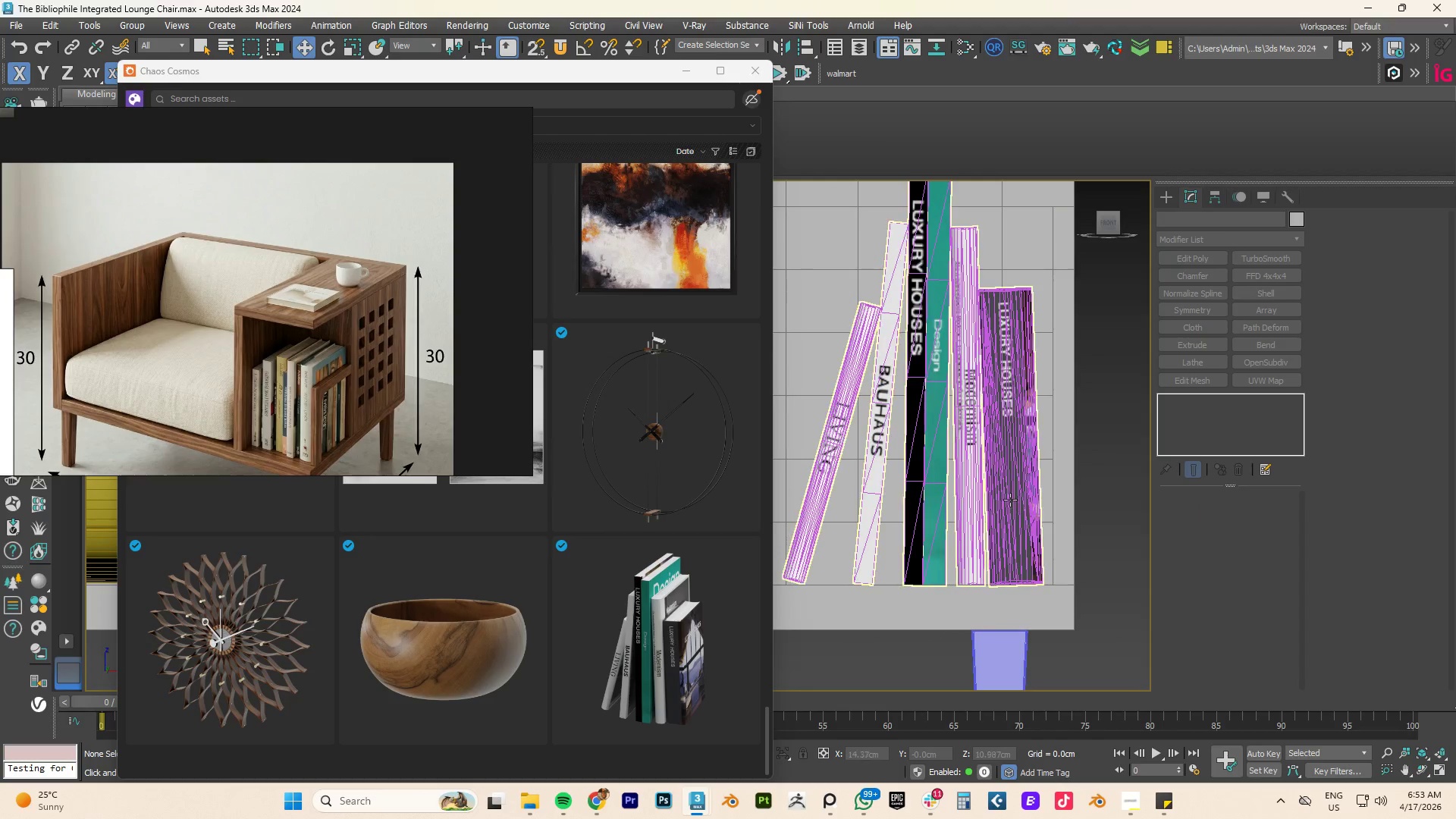 
left_click([999, 494])
 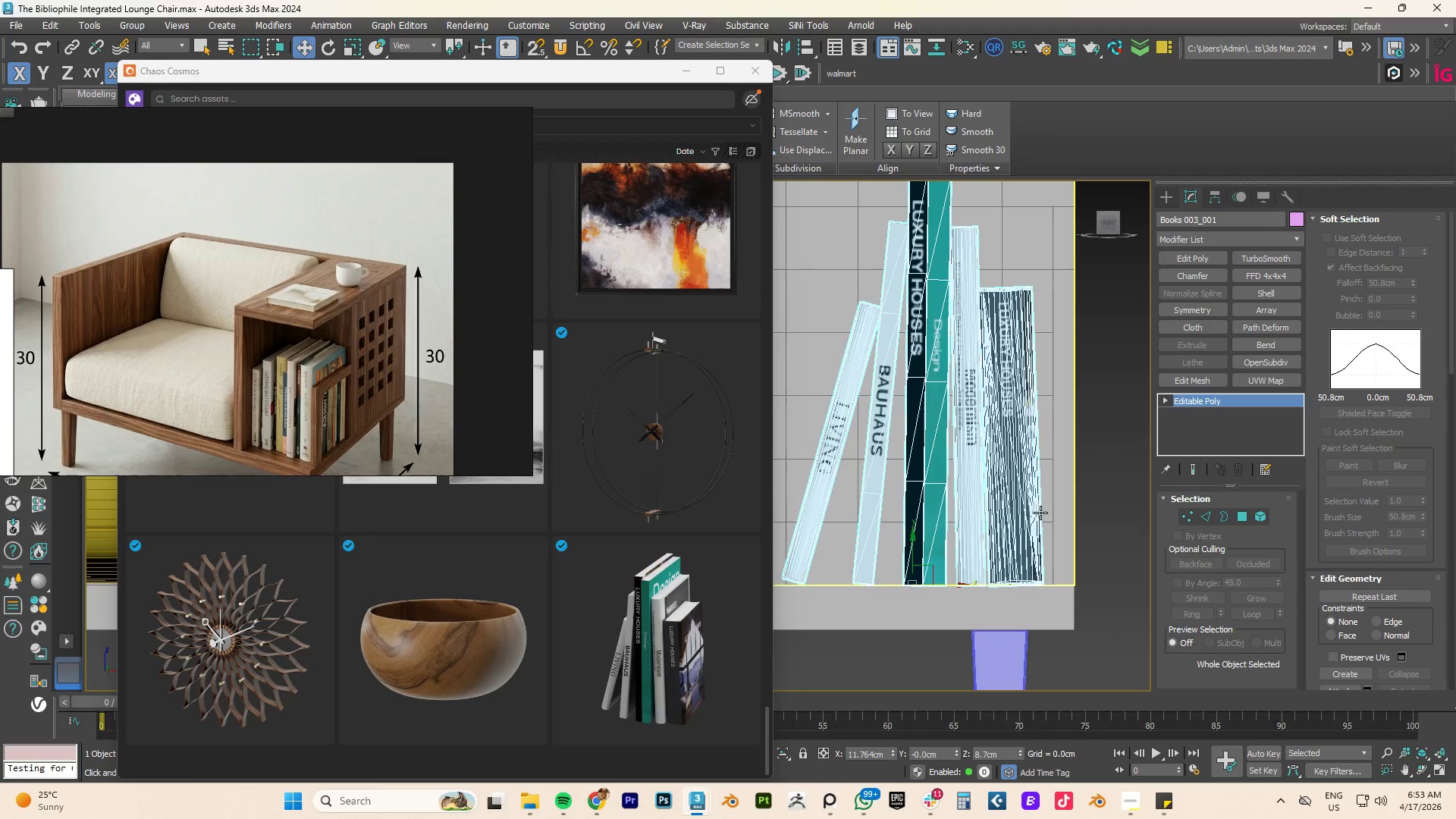 
key(W)
 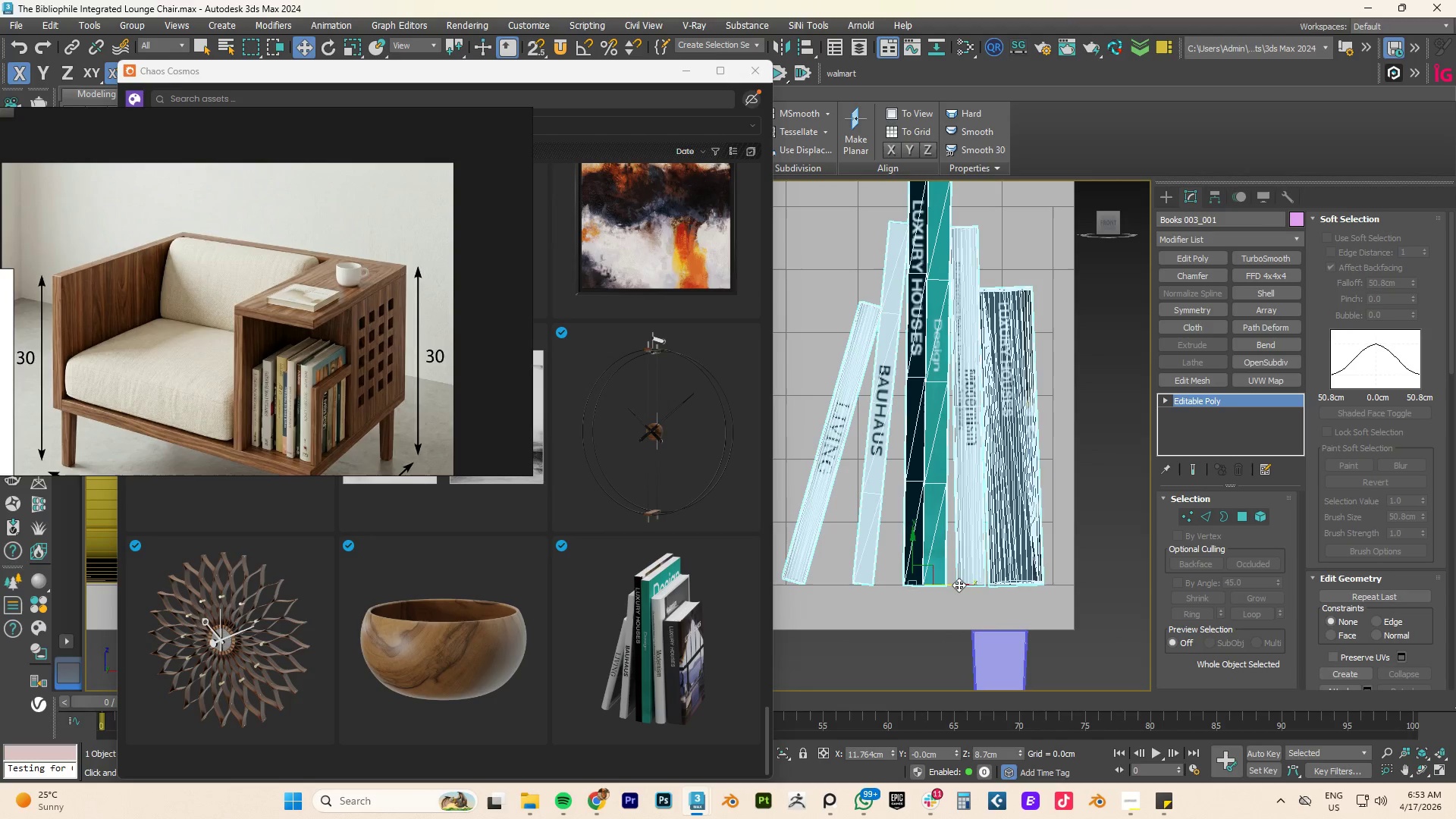 
left_click_drag(start_coordinate=[958, 585], to_coordinate=[967, 585])
 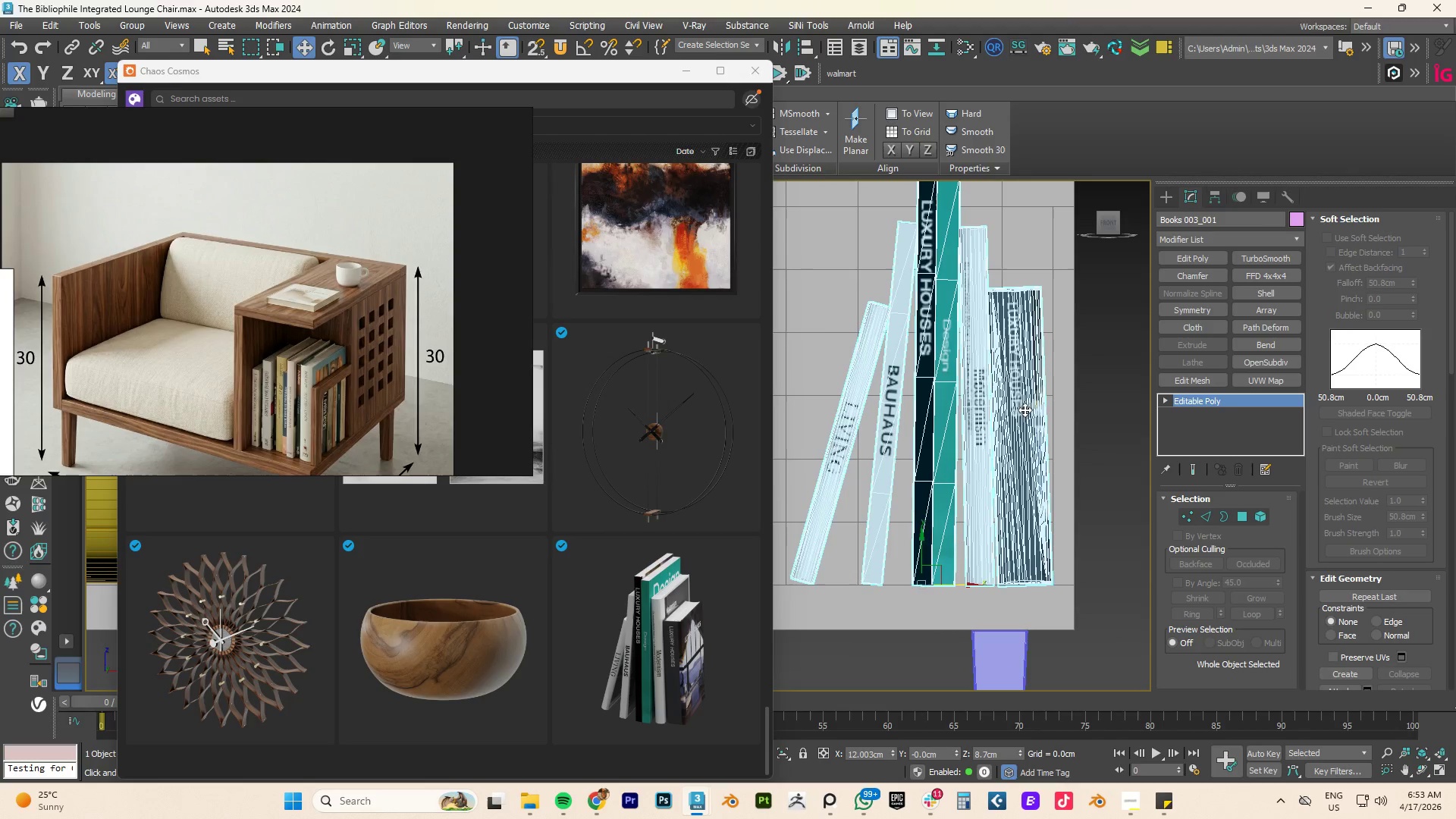 
scroll: coordinate [1023, 403], scroll_direction: down, amount: 3.0
 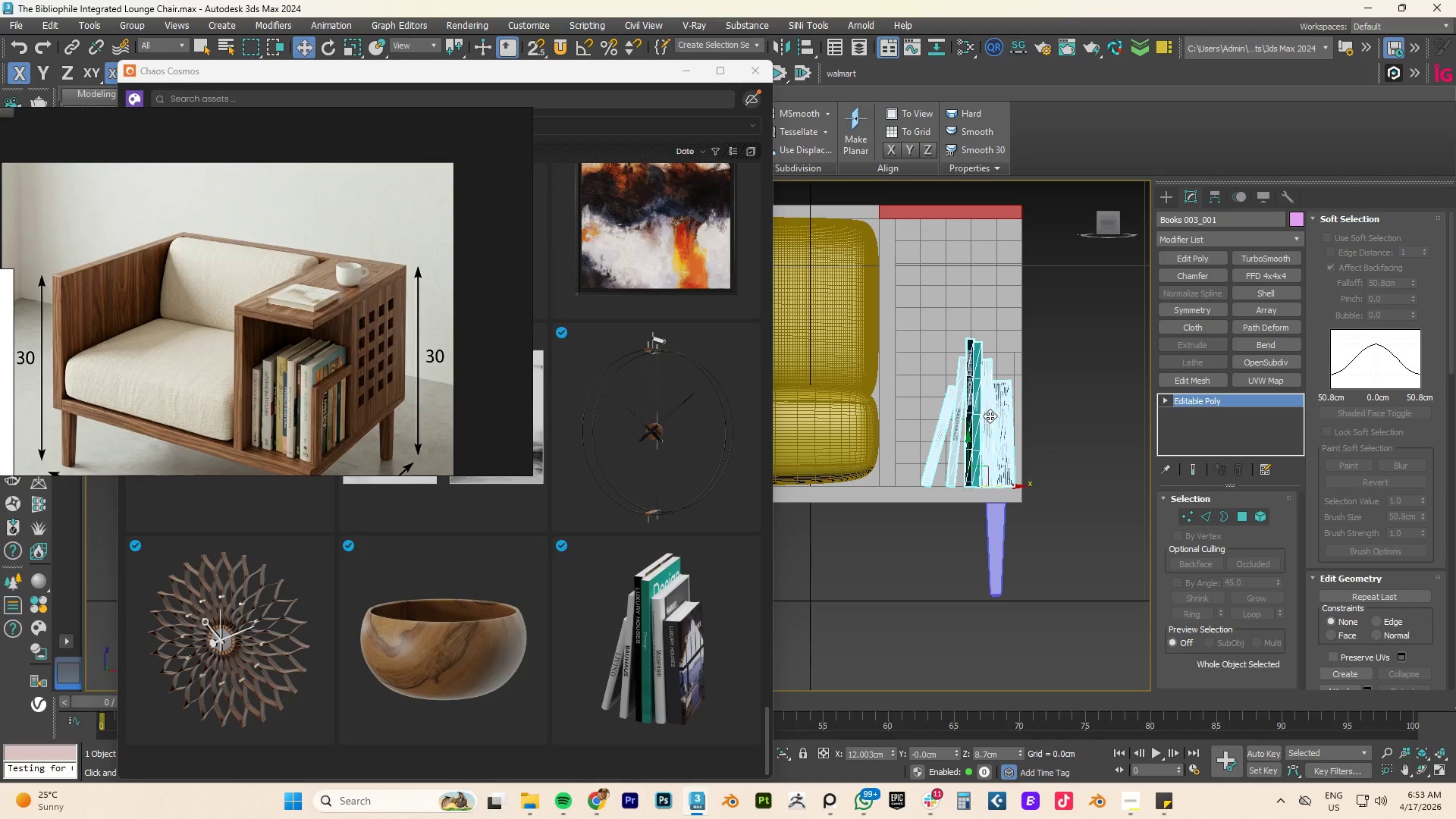 
scroll: coordinate [996, 381], scroll_direction: up, amount: 4.0
 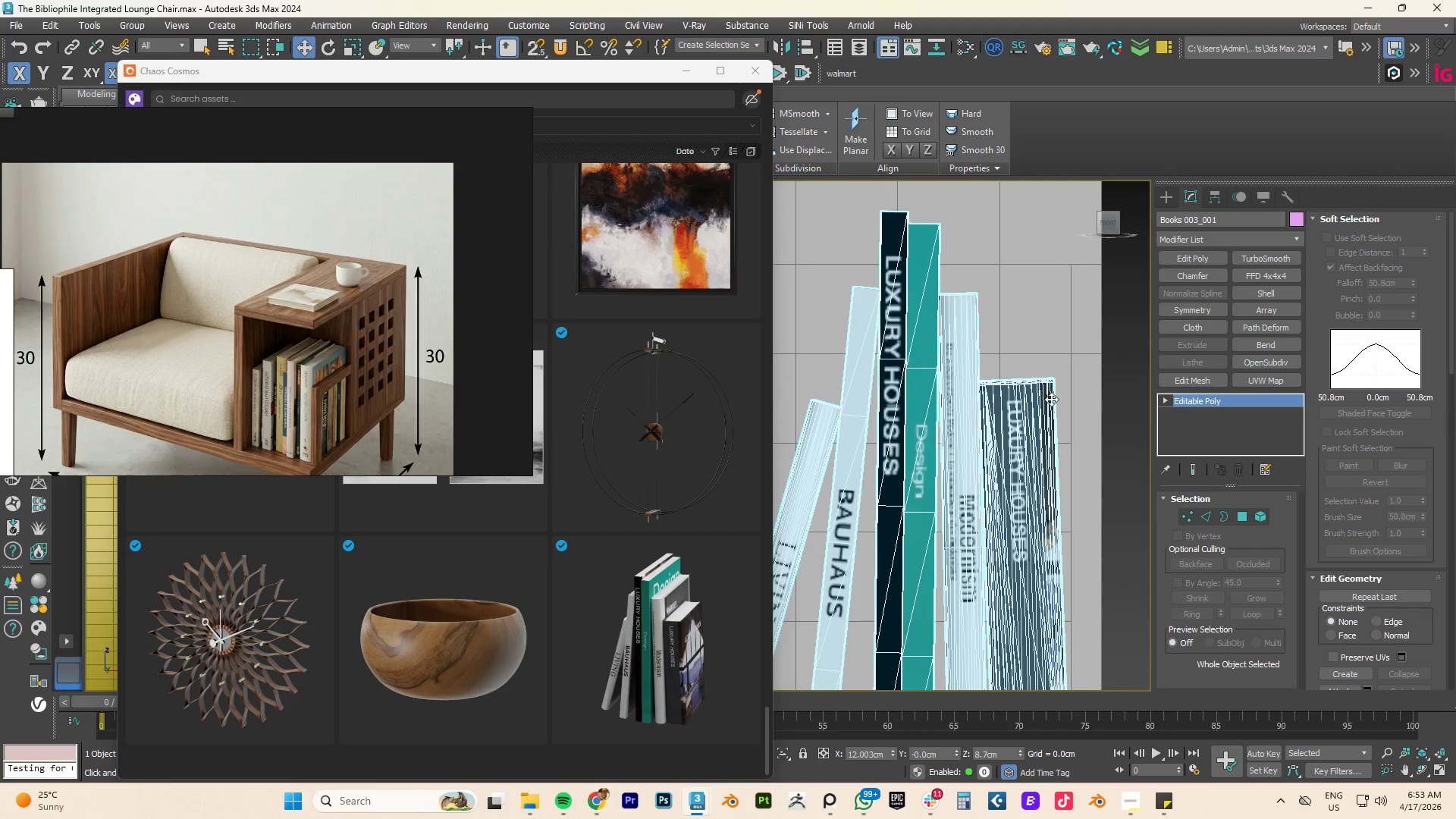 
scroll: coordinate [1041, 395], scroll_direction: down, amount: 2.0
 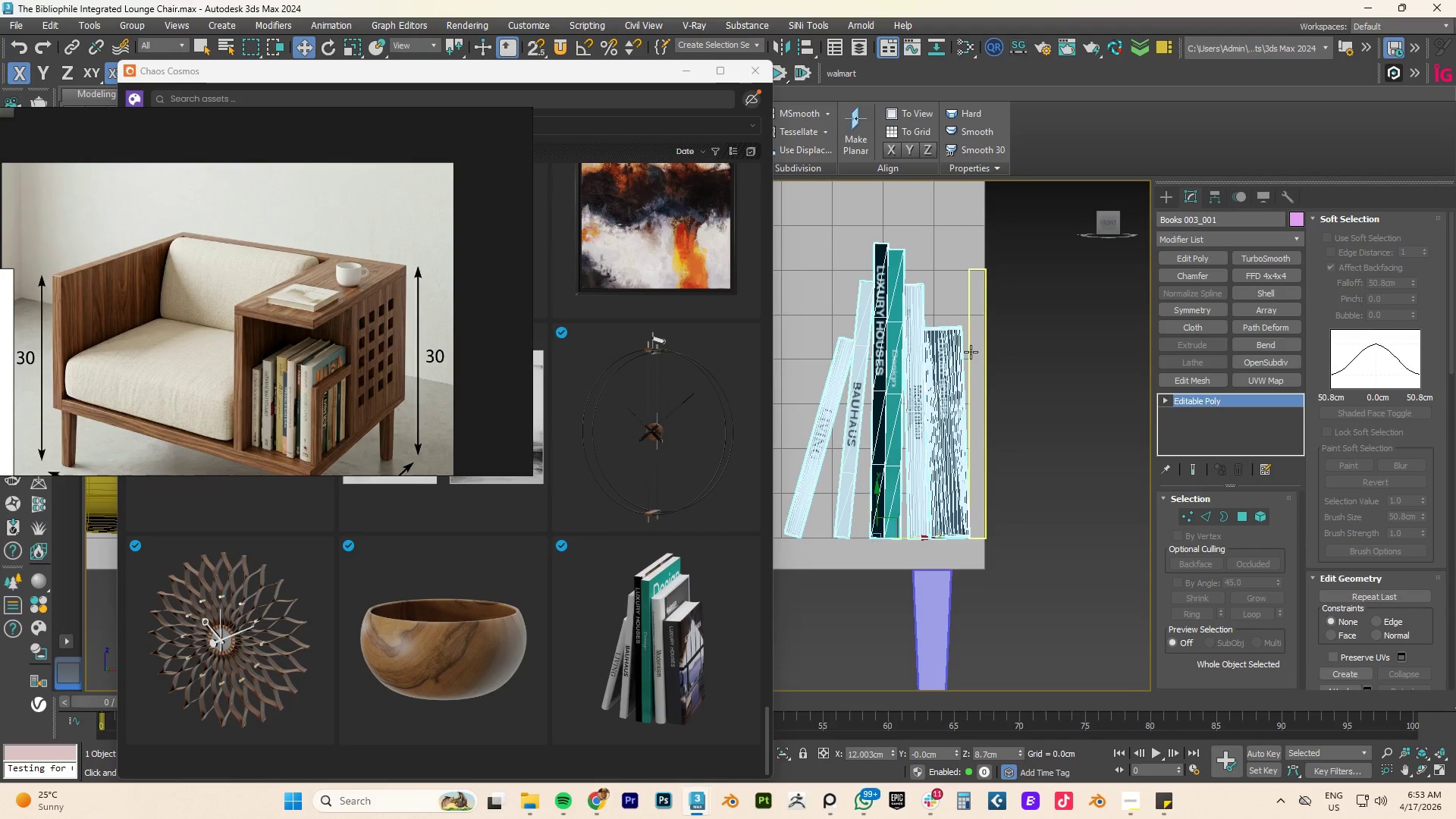 
key(5)
 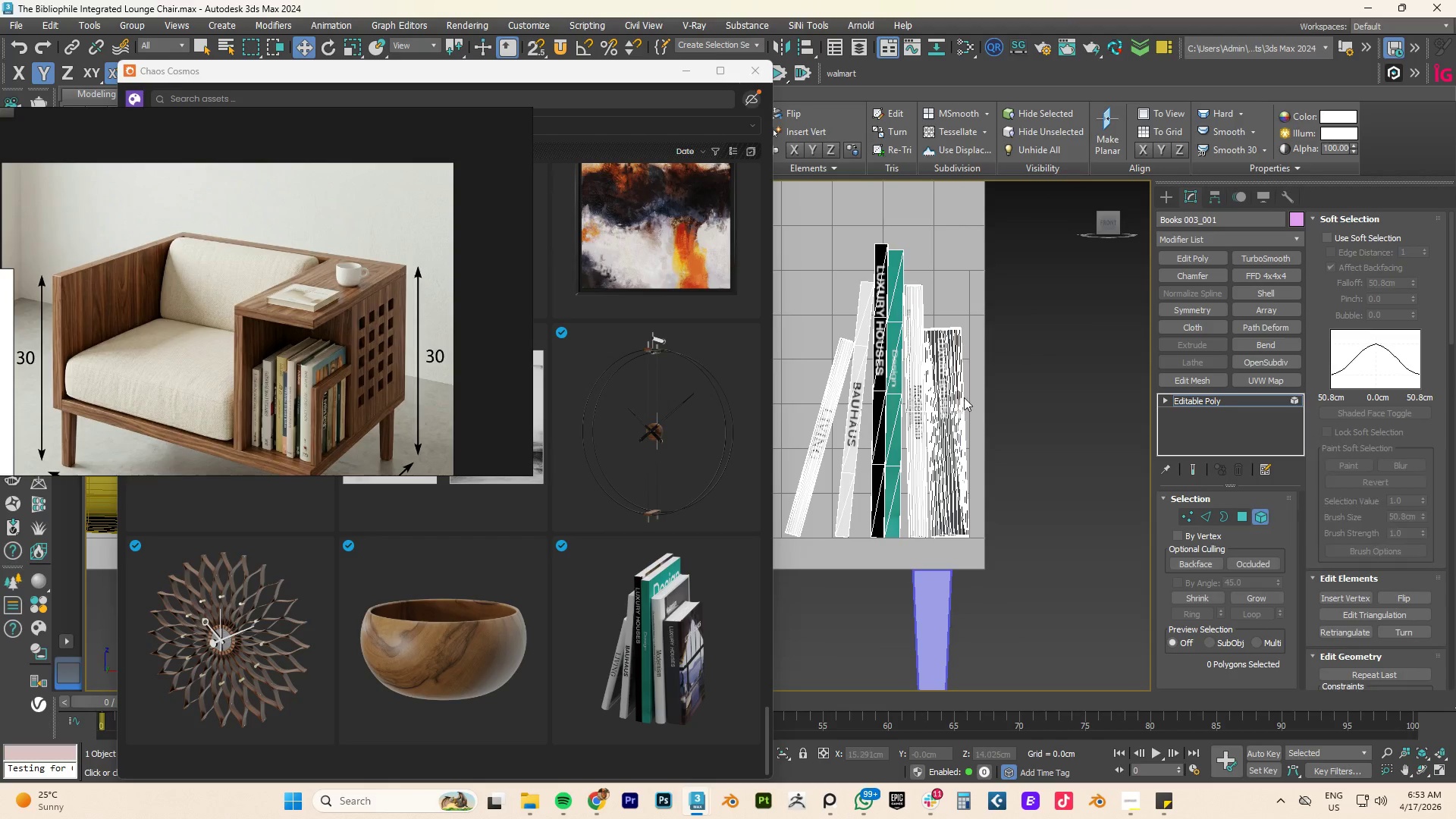 
left_click([943, 394])
 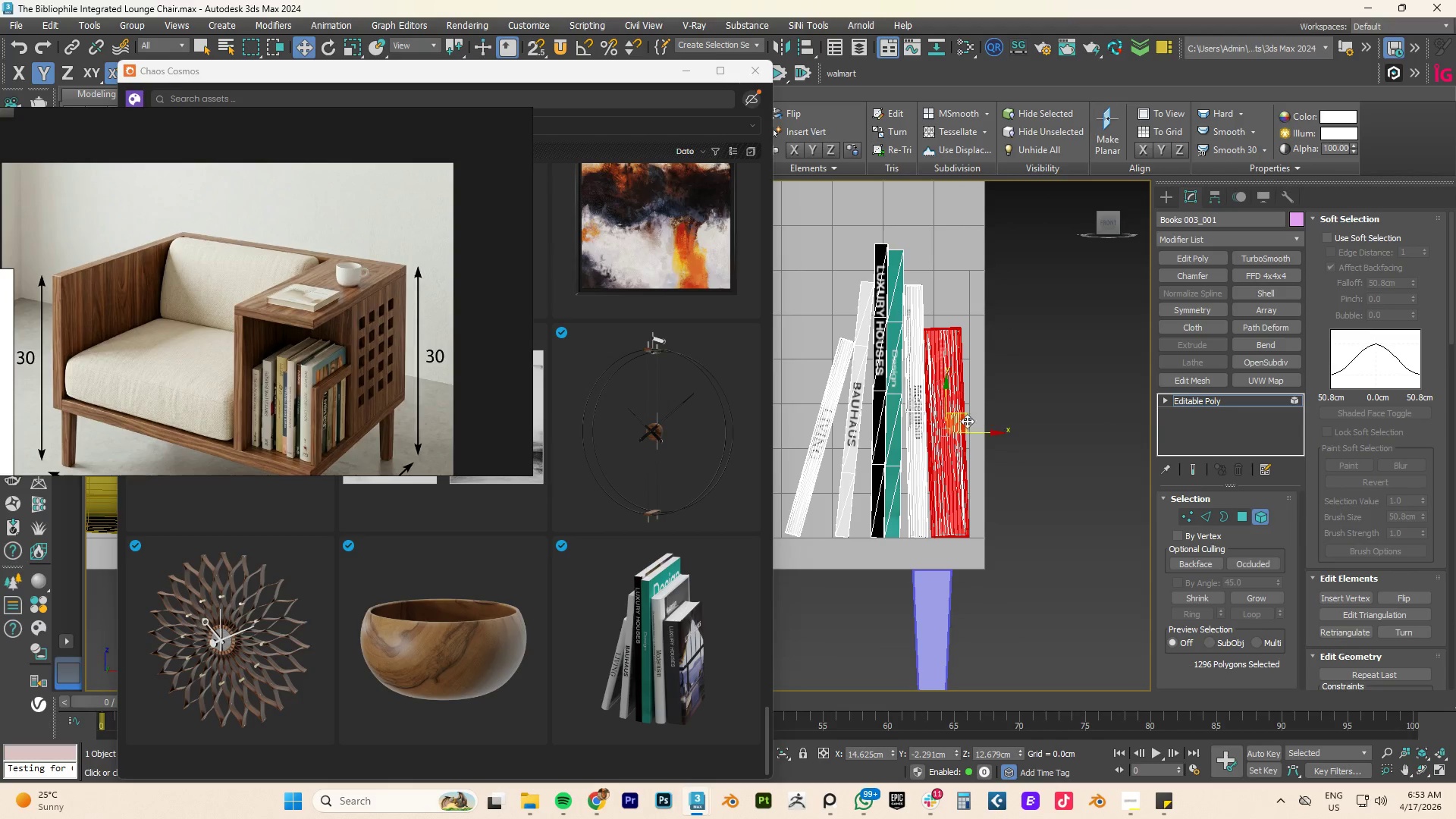 
key(E)
 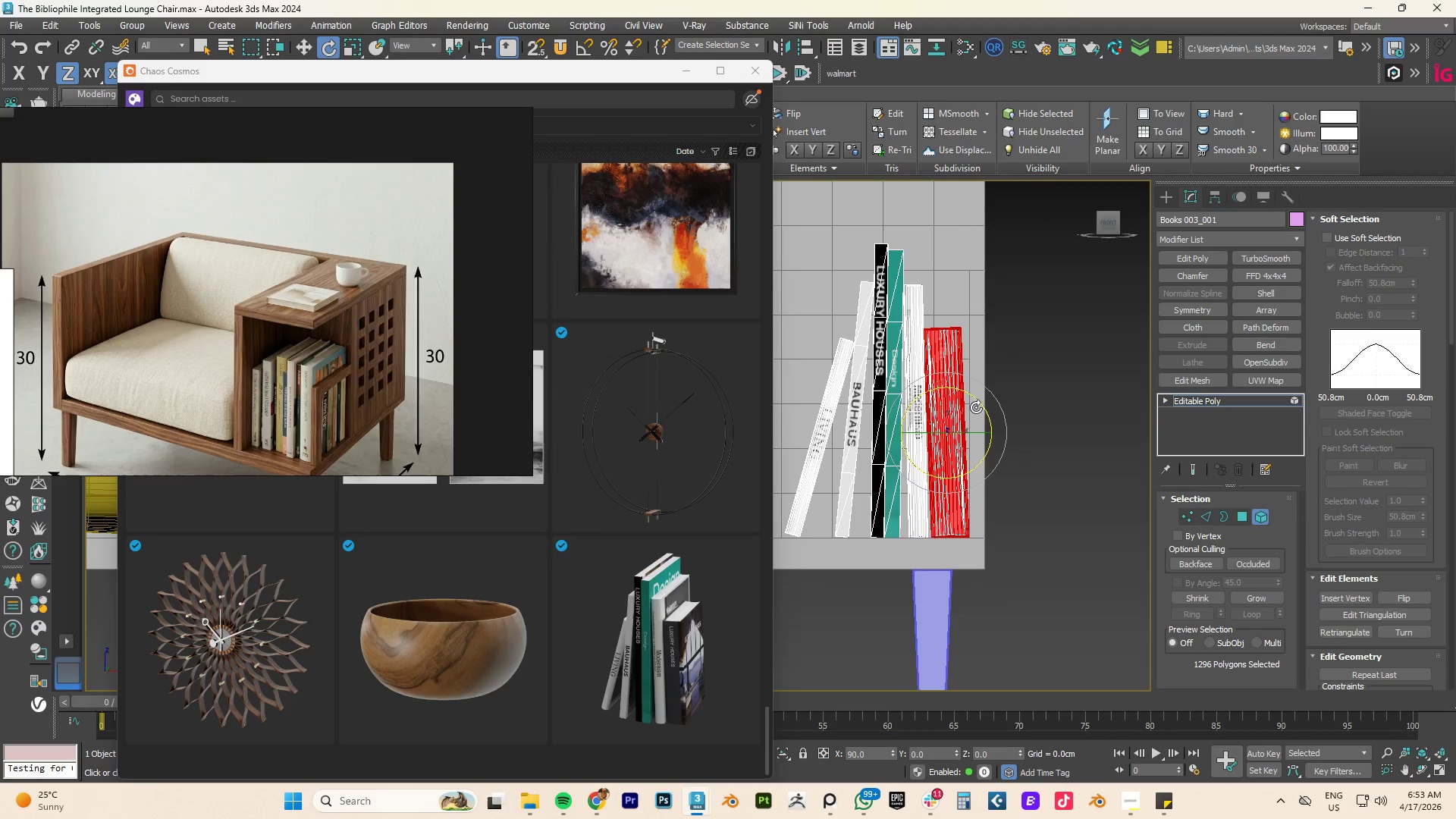 
left_click_drag(start_coordinate=[977, 406], to_coordinate=[983, 406])
 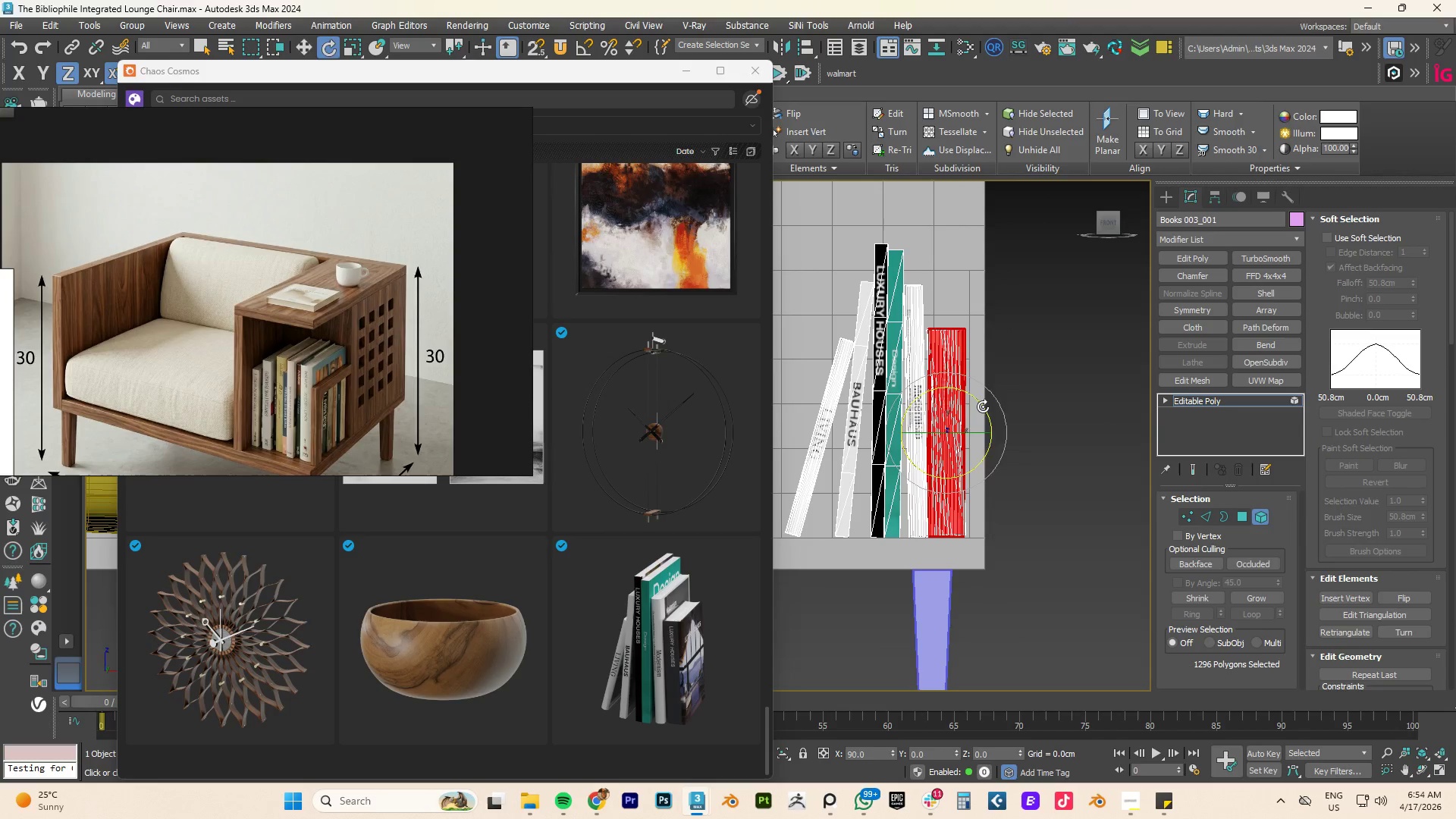 
key(W)
 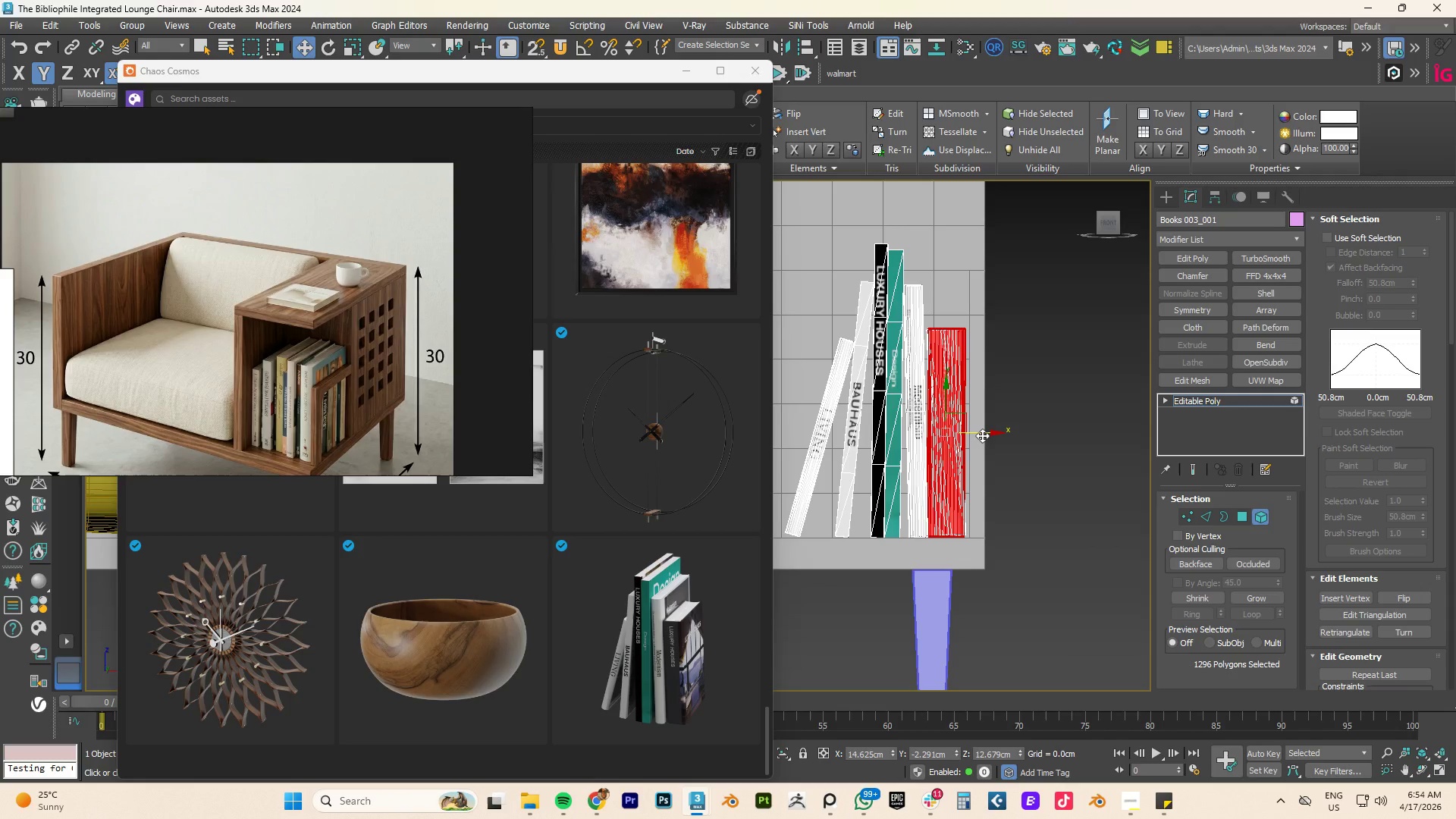 
left_click_drag(start_coordinate=[984, 434], to_coordinate=[989, 431])
 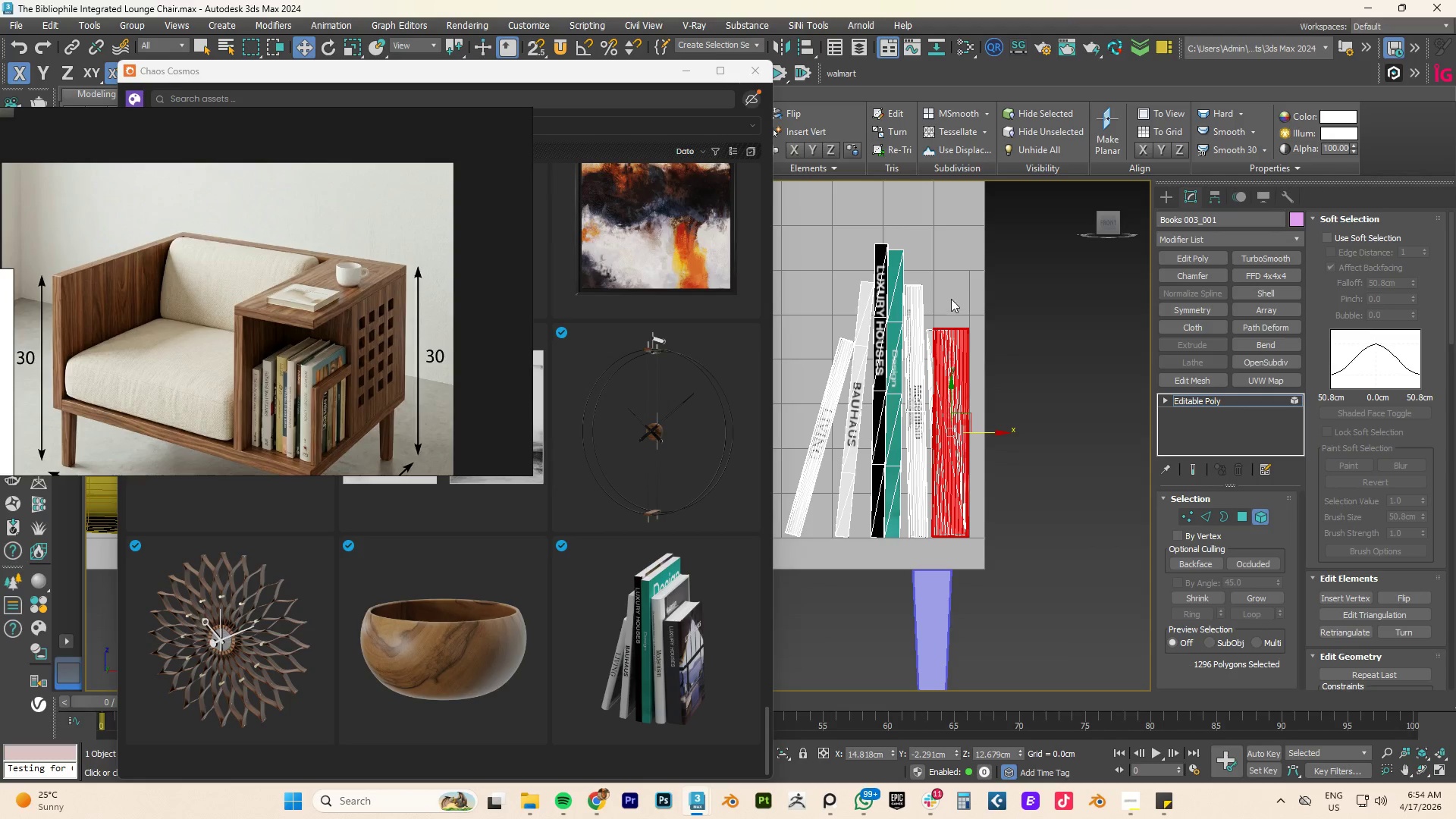 
scroll: coordinate [901, 358], scroll_direction: up, amount: 7.0
 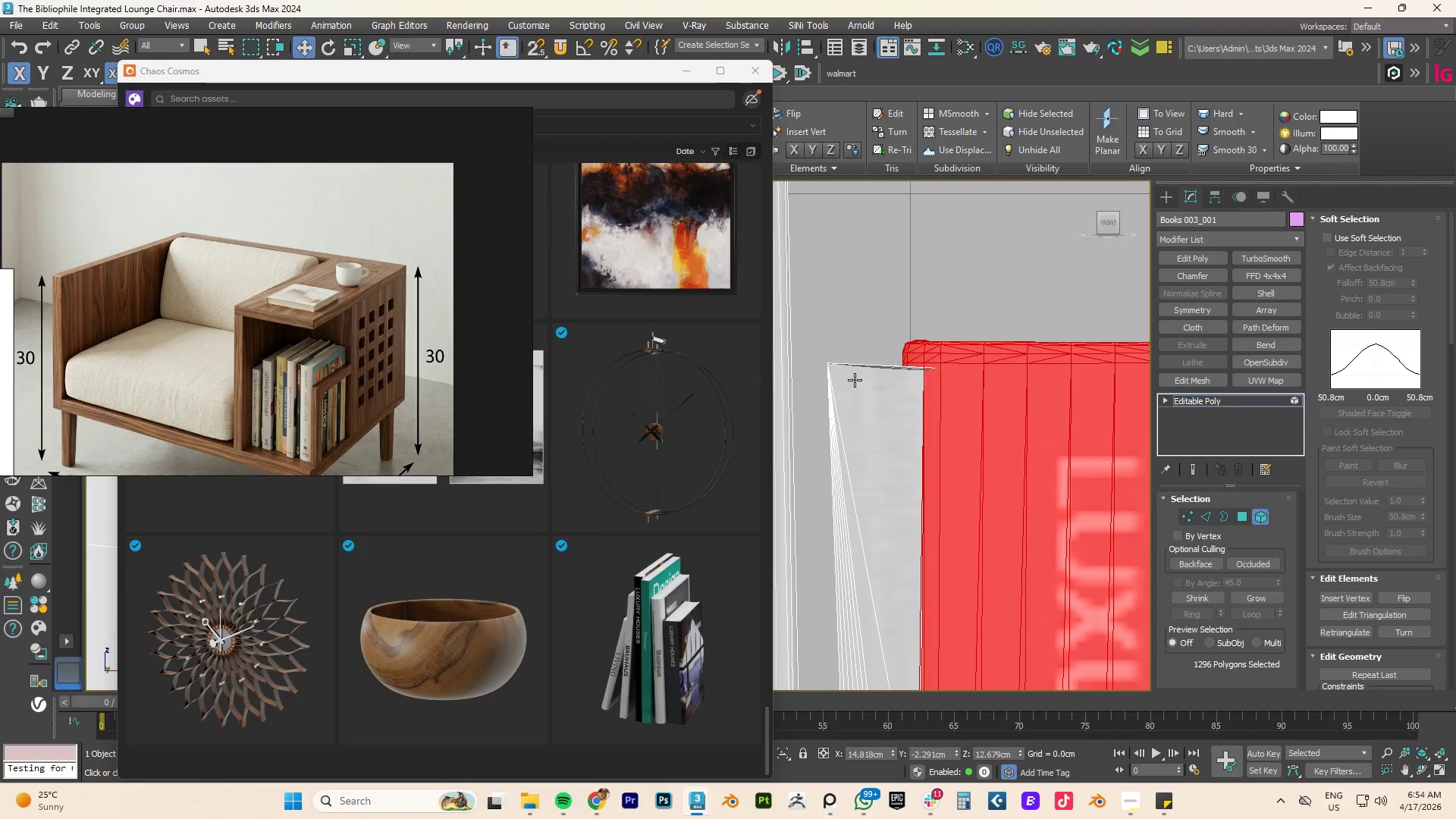 
left_click([855, 380])
 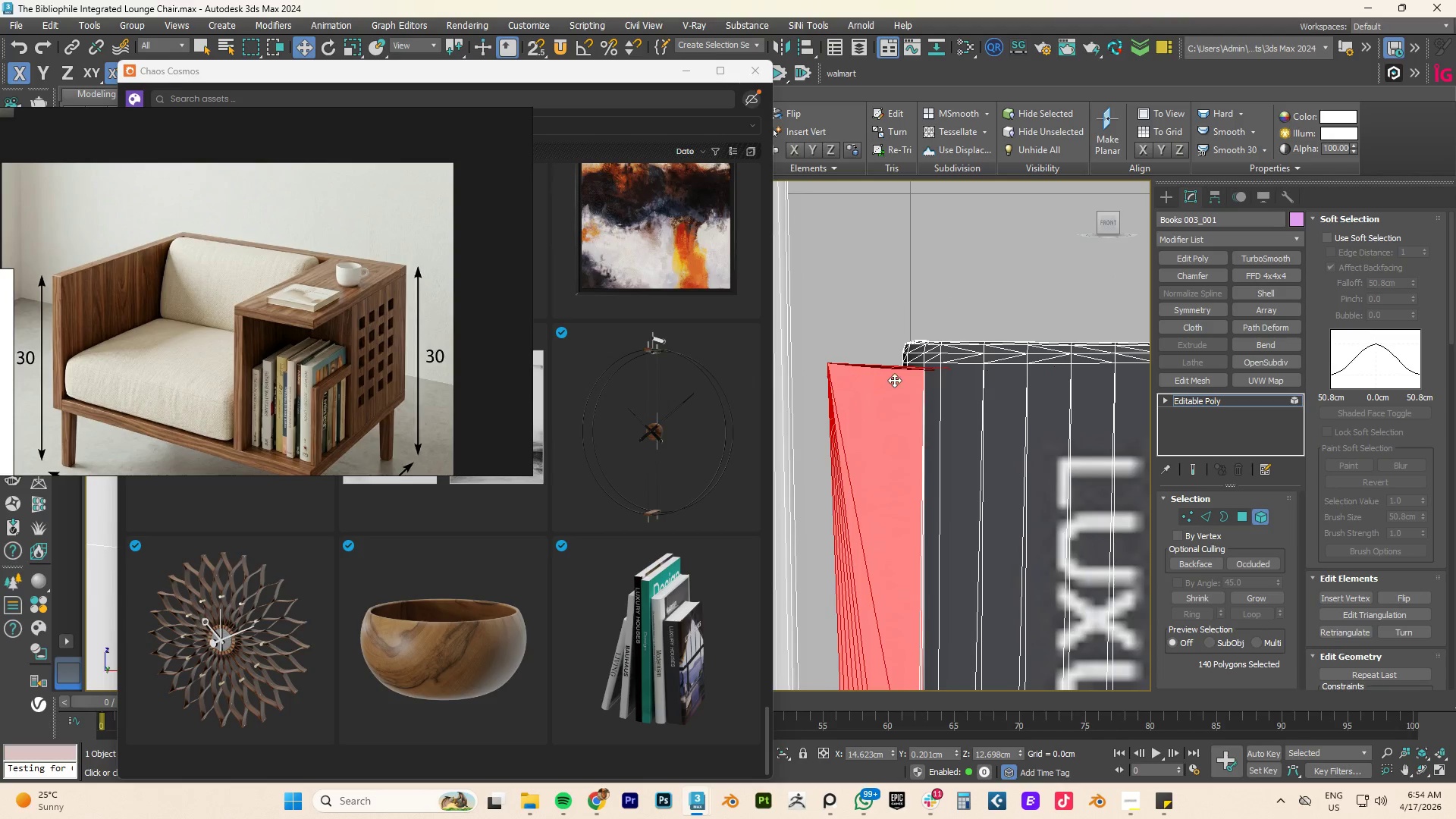 
hold_key(key=AltLeft, duration=2.39)
 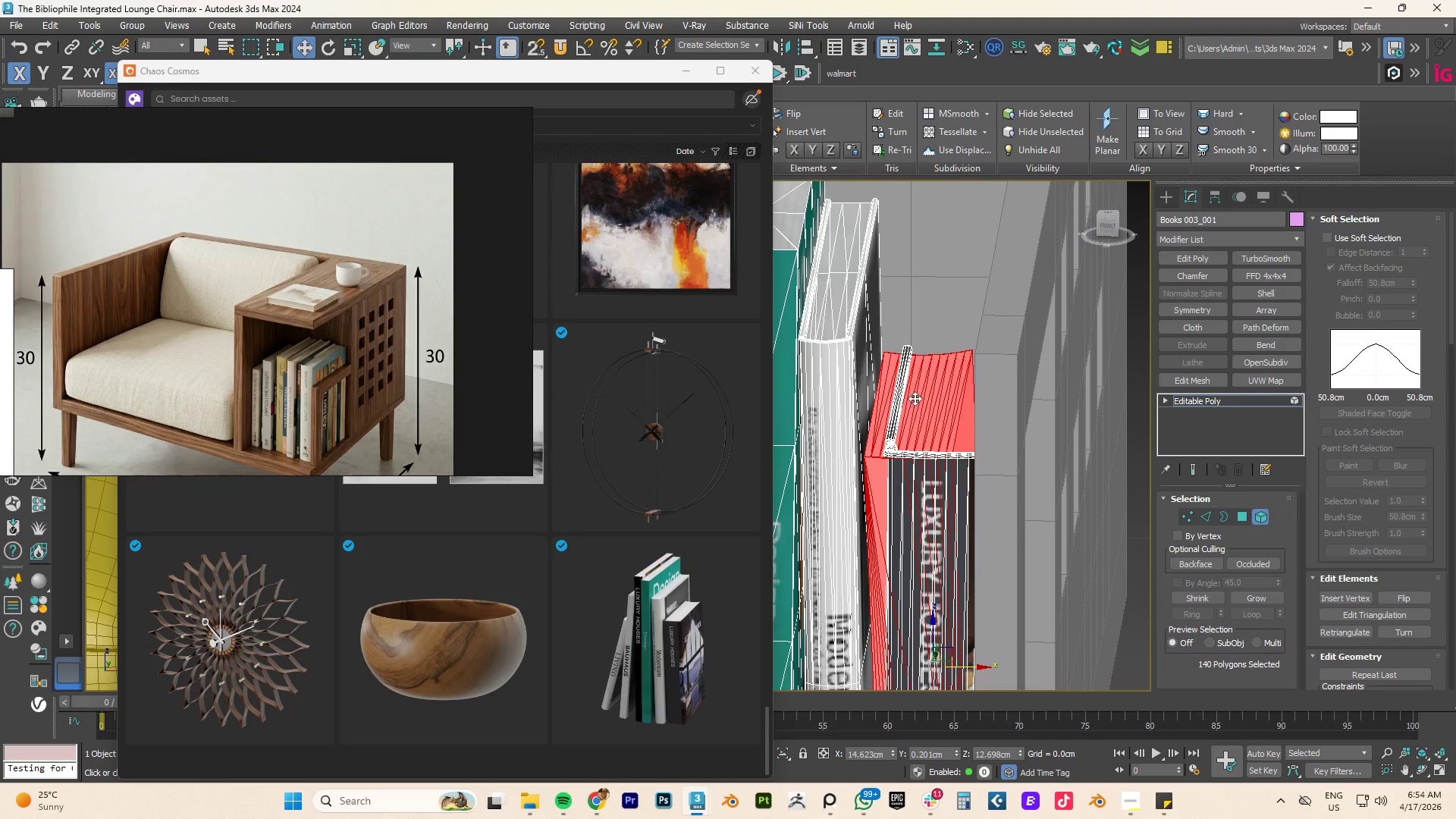 
scroll: coordinate [894, 380], scroll_direction: down, amount: 4.0
 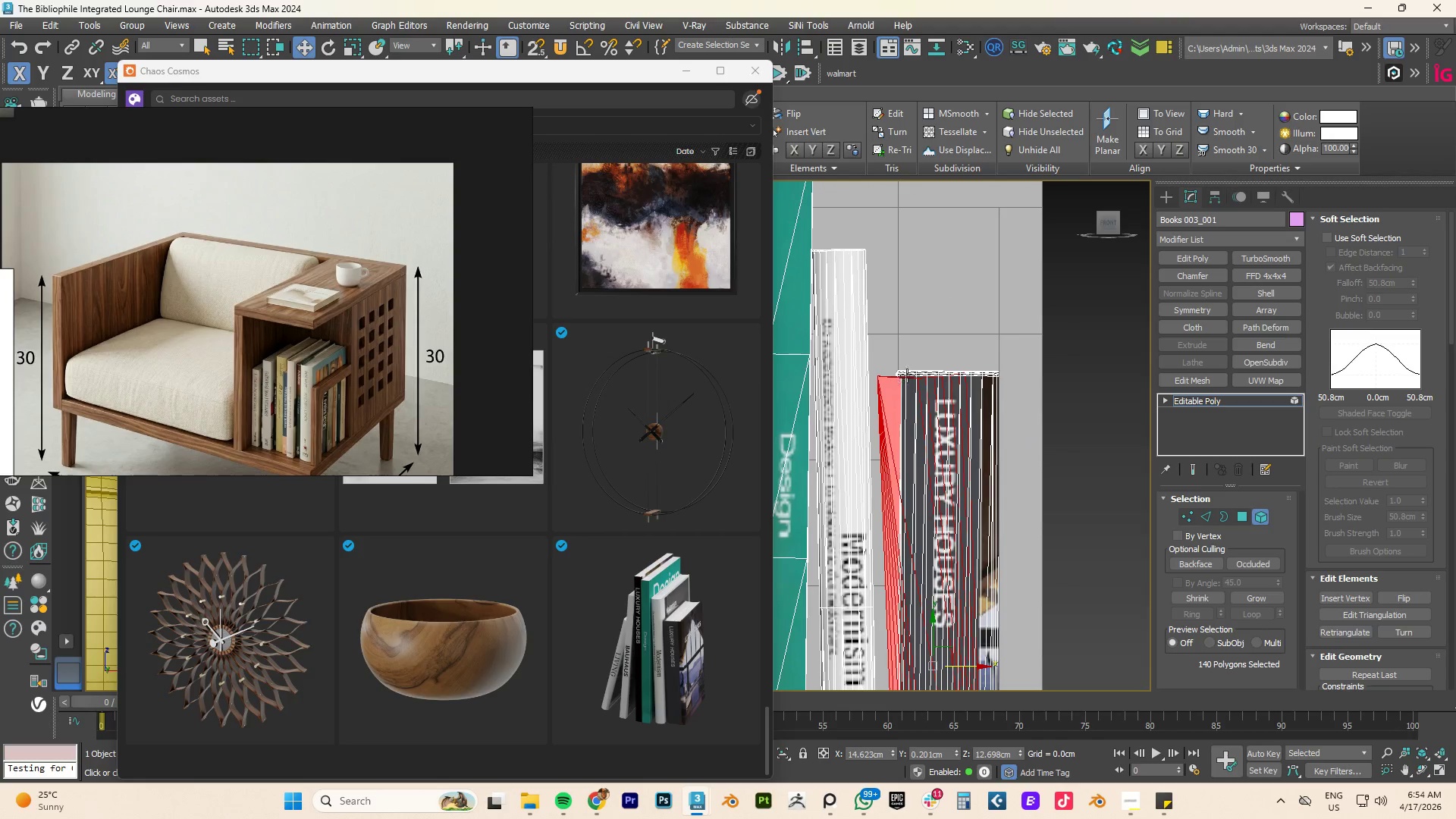 
key(Control+Z)
 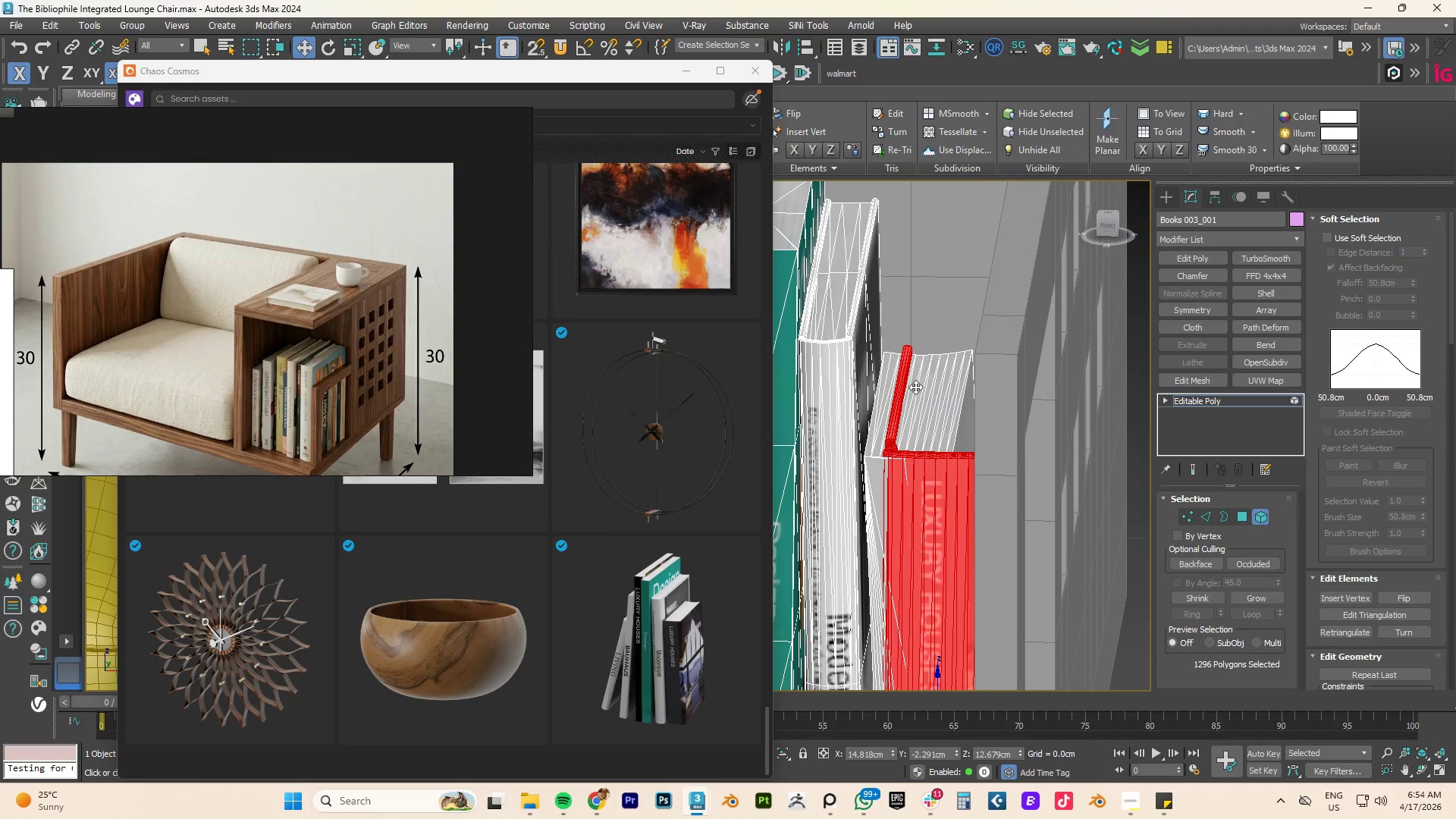 
key(Control+Z)
 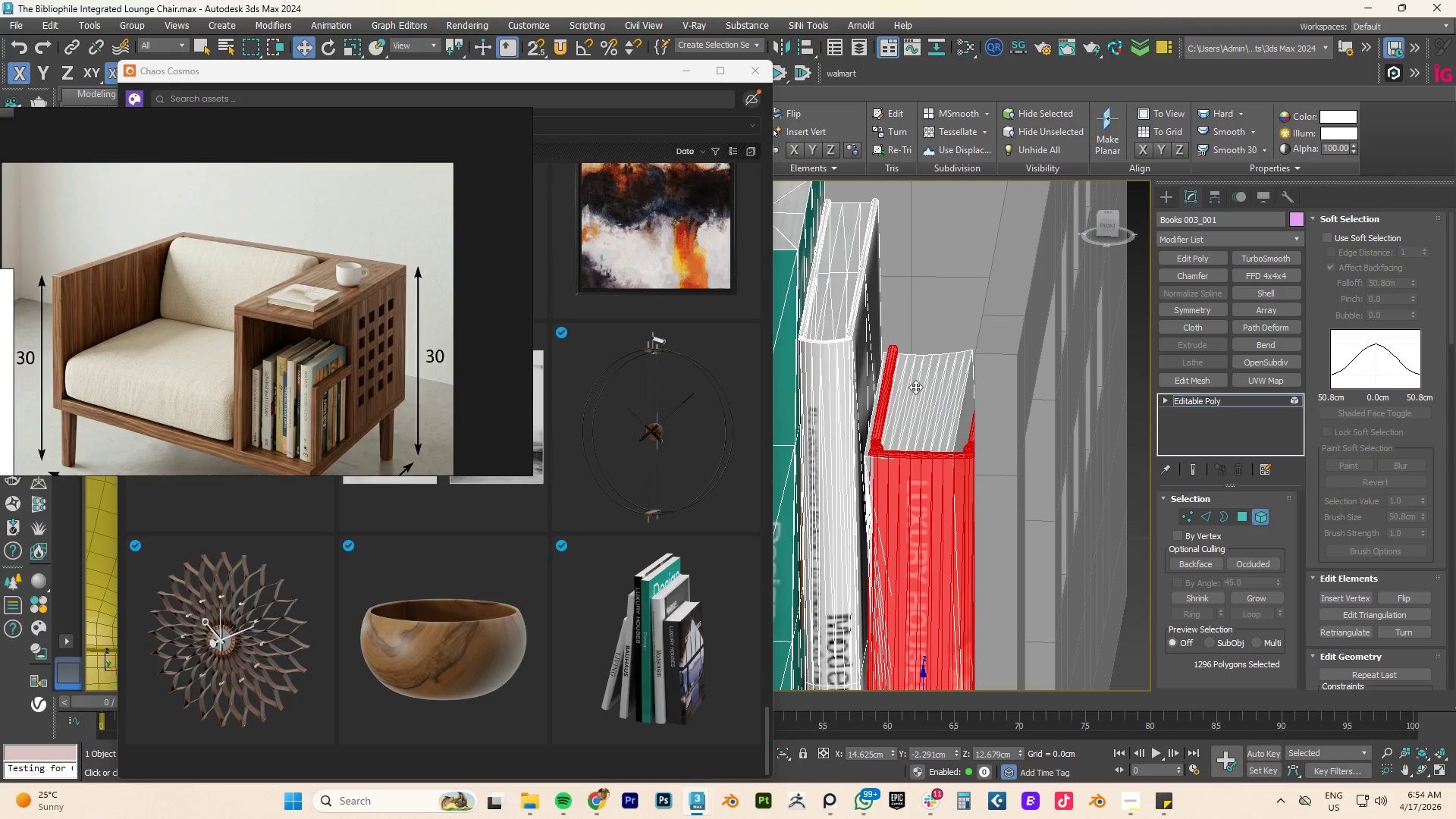 
key(Control+Z)
 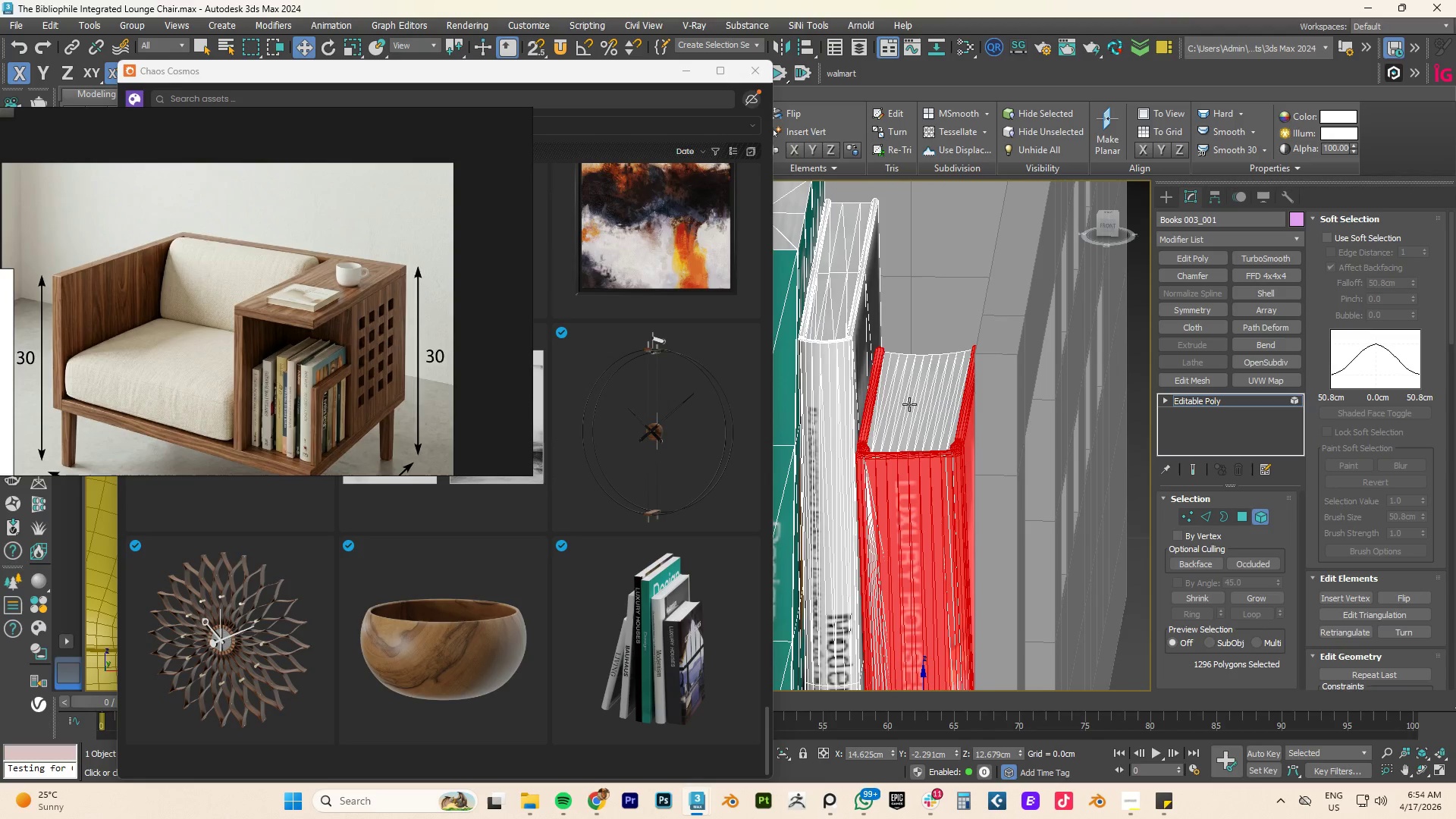 
hold_key(key=ControlLeft, duration=0.7)
left_click([907, 413])
 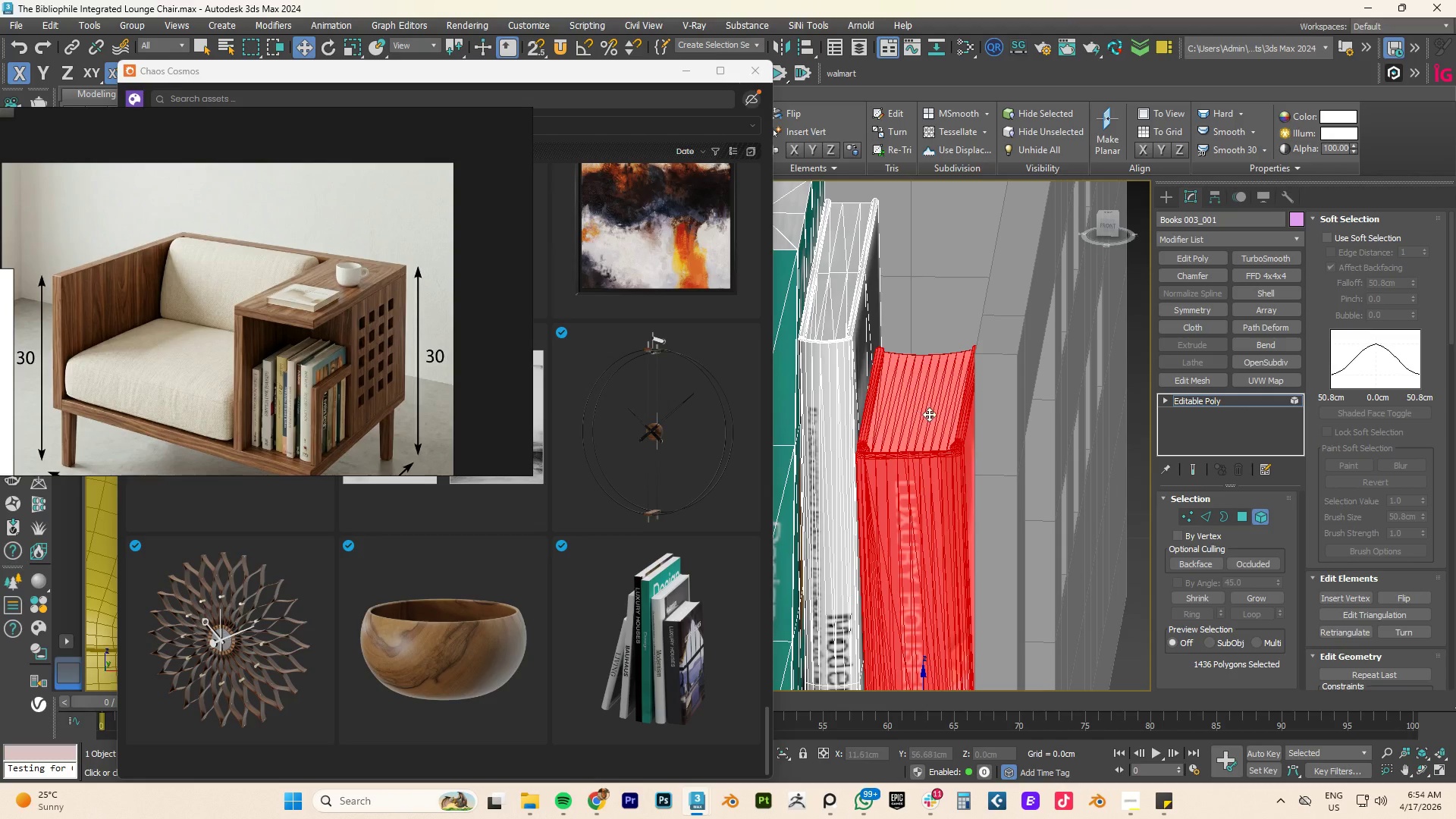 
scroll: coordinate [929, 414], scroll_direction: down, amount: 4.0
 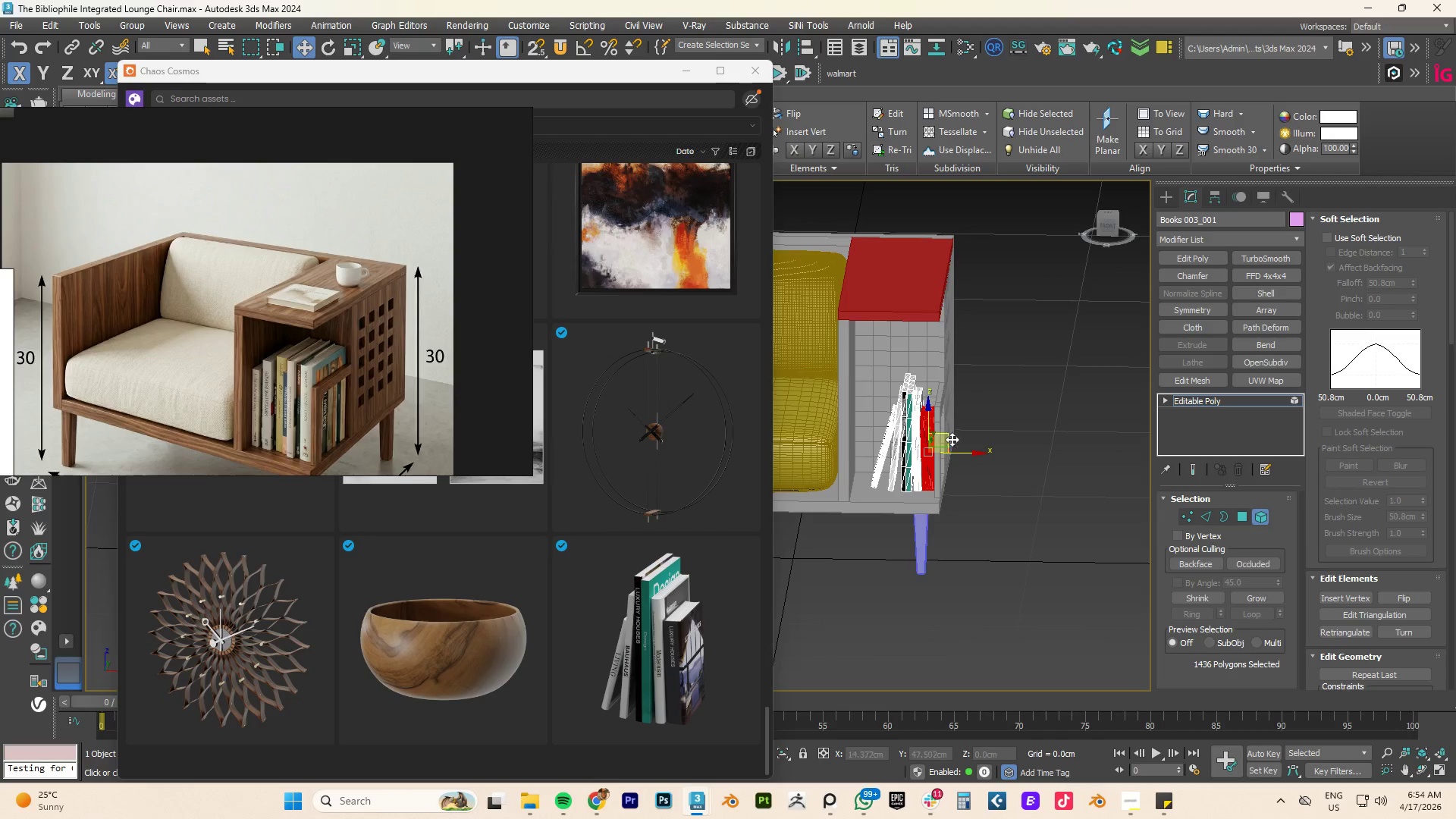 
scroll: coordinate [955, 447], scroll_direction: up, amount: 3.0
 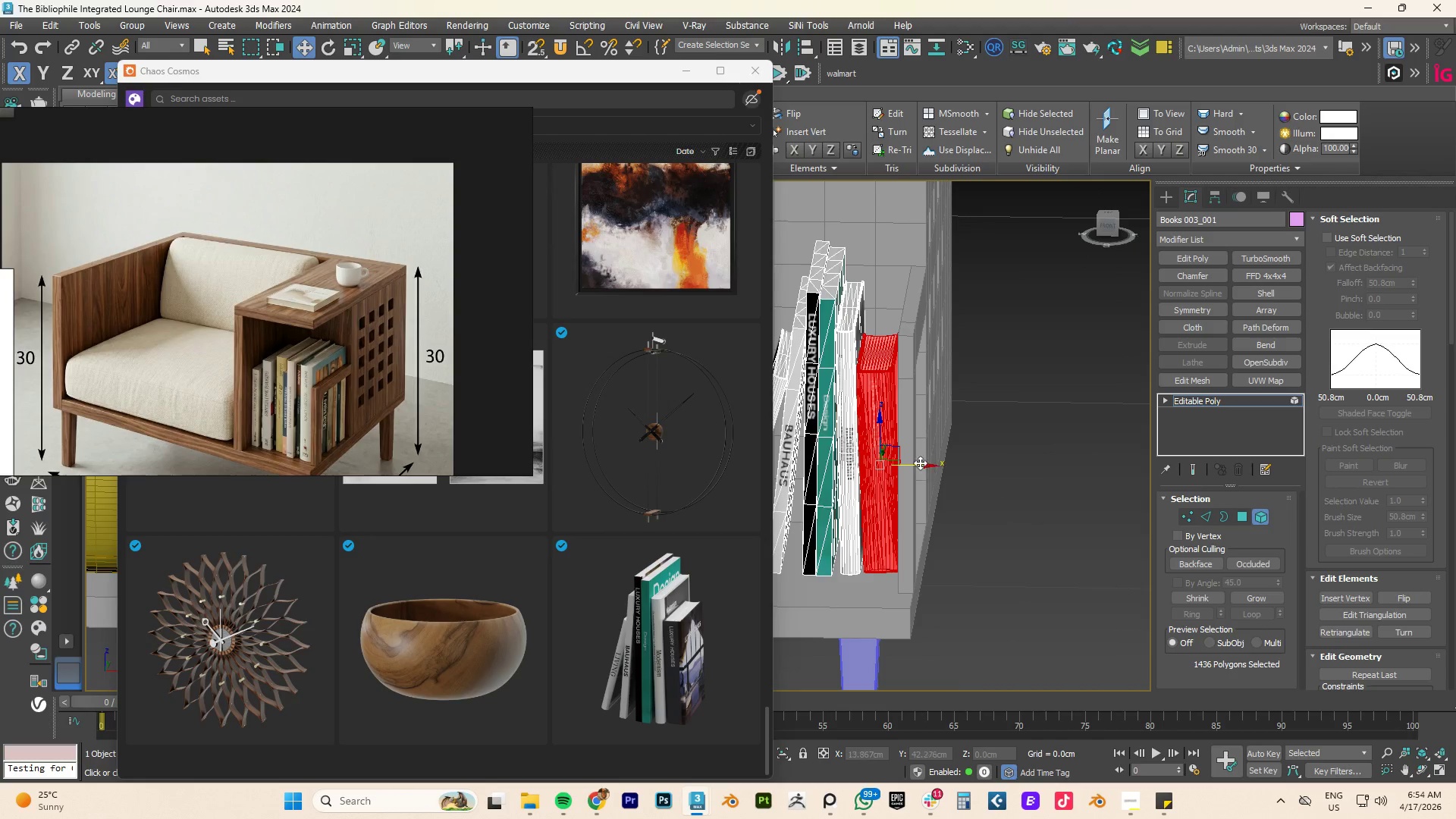 
left_click_drag(start_coordinate=[919, 463], to_coordinate=[1100, 464])
 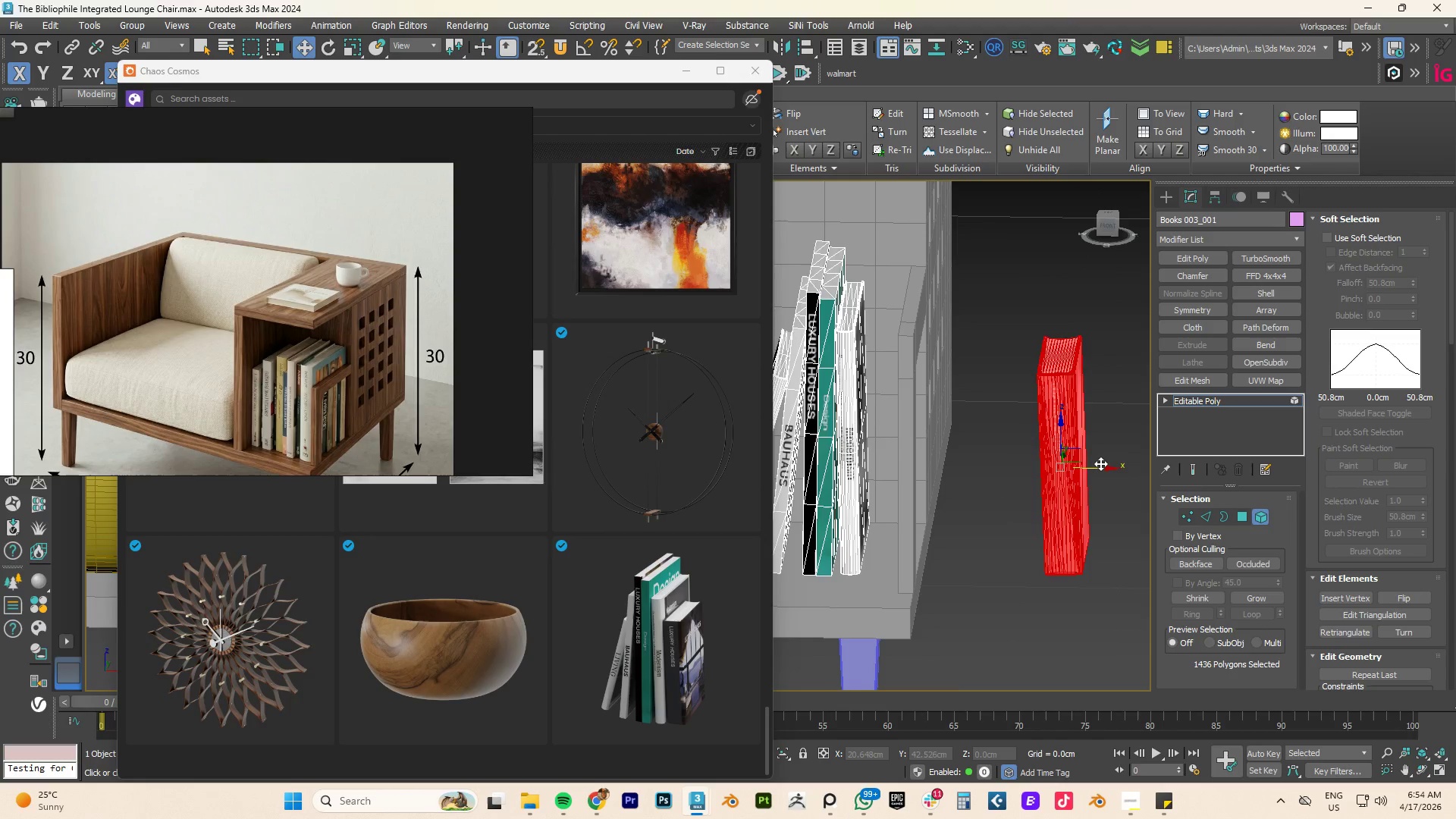 
key(Control+Z)
 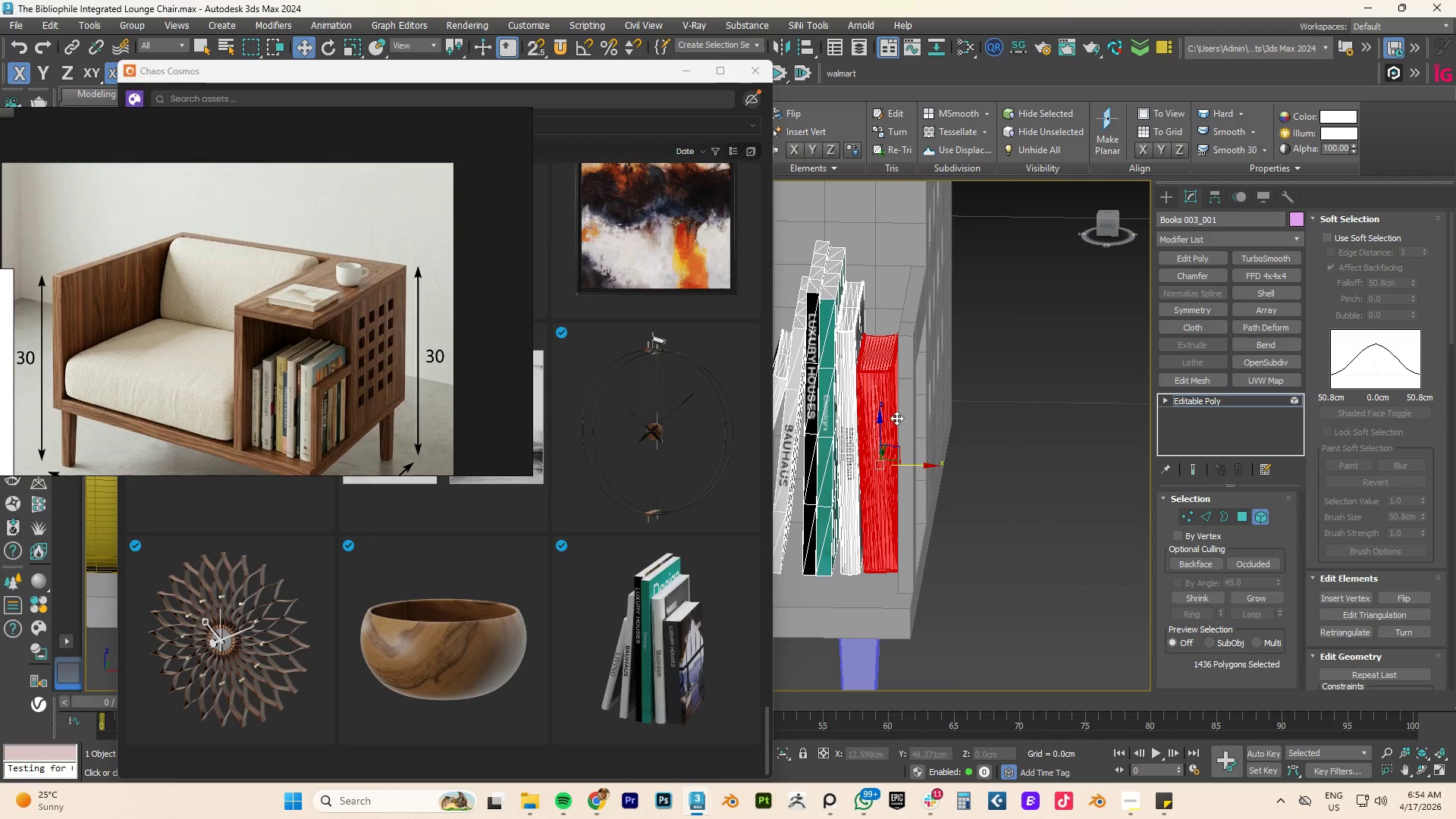 
type(fz)
 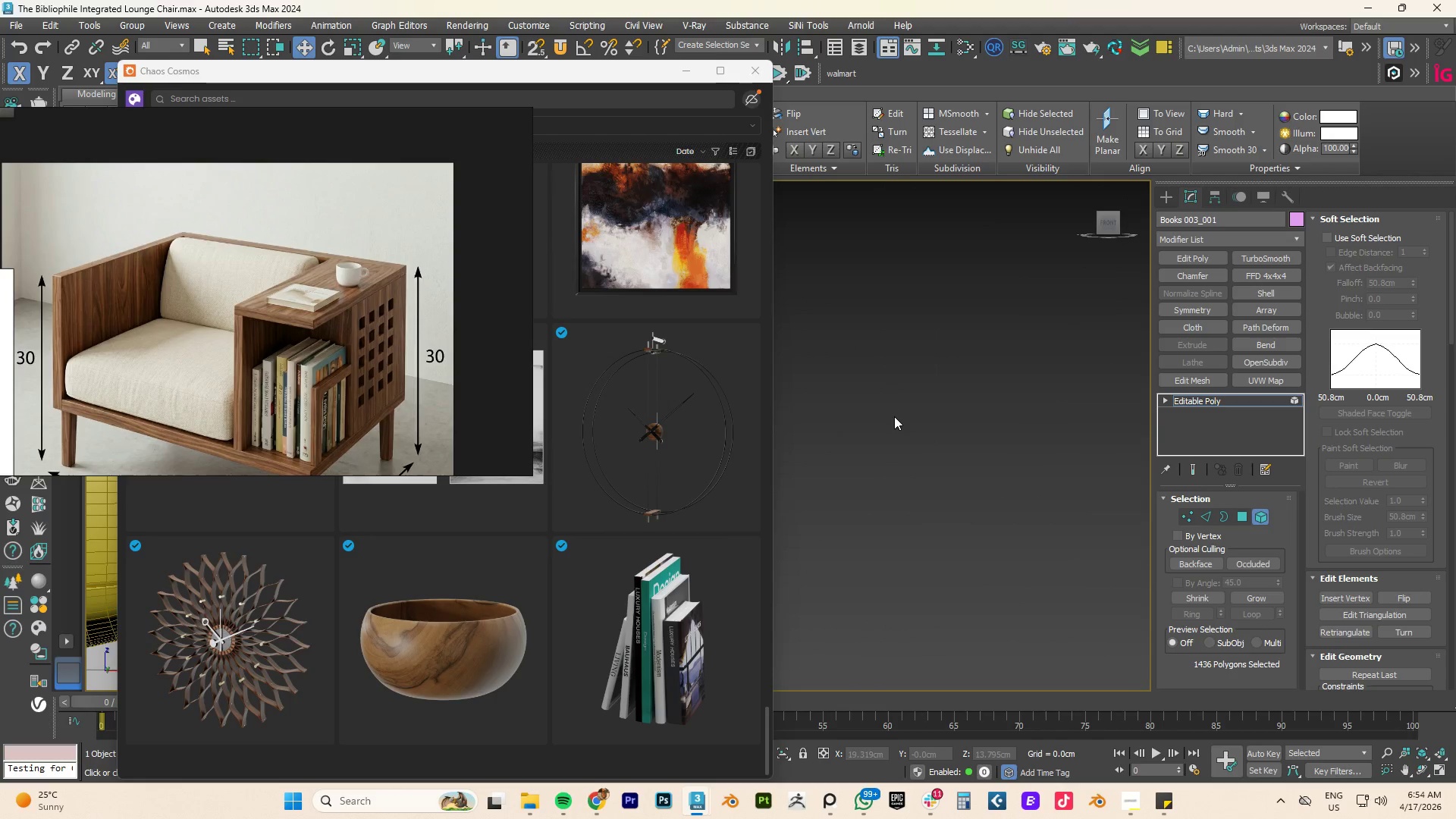 
scroll: coordinate [871, 415], scroll_direction: down, amount: 1.0
 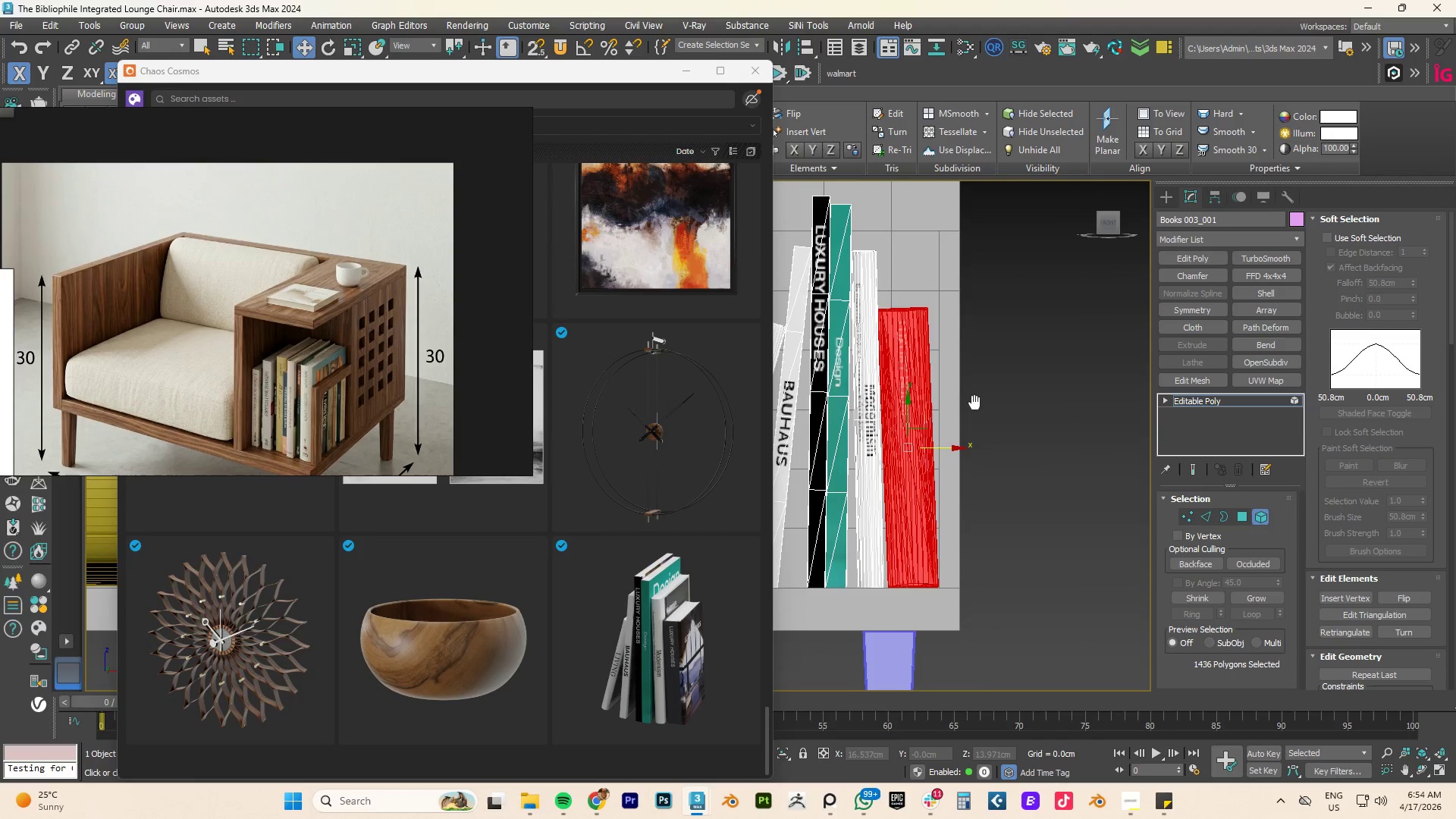 
scroll: coordinate [977, 400], scroll_direction: up, amount: 1.0
 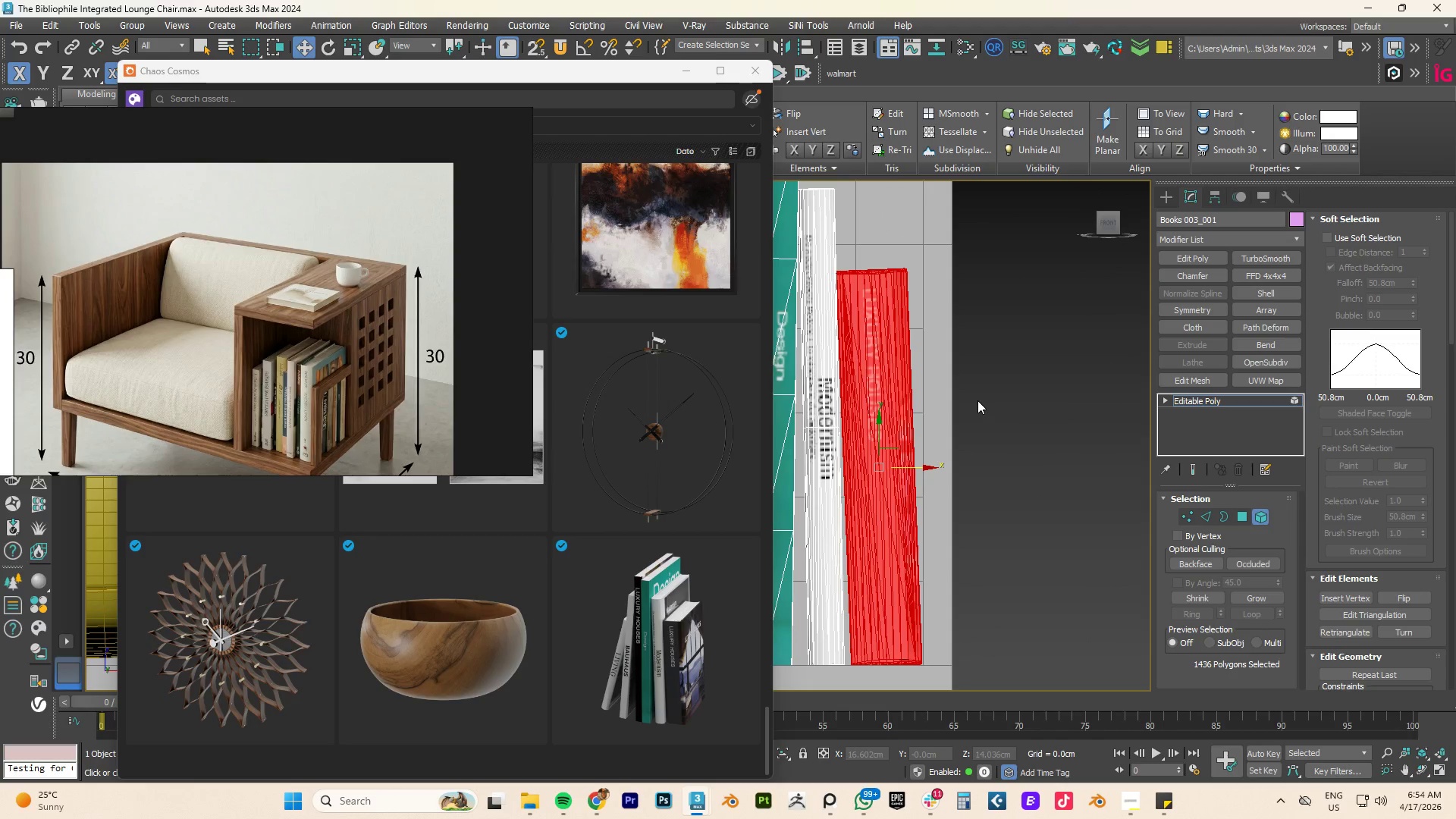 
key(E)
 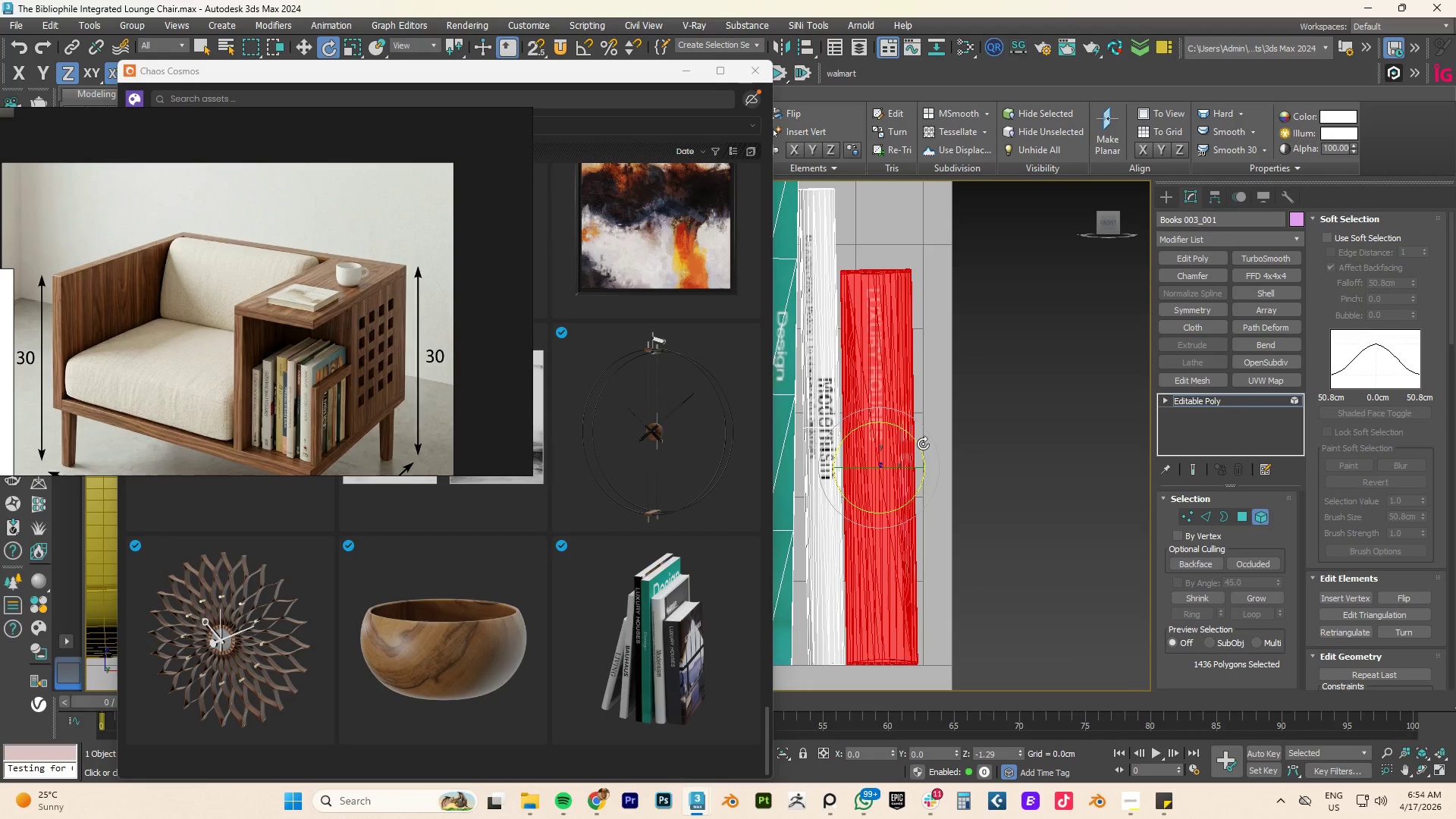 
wait(5.47)
 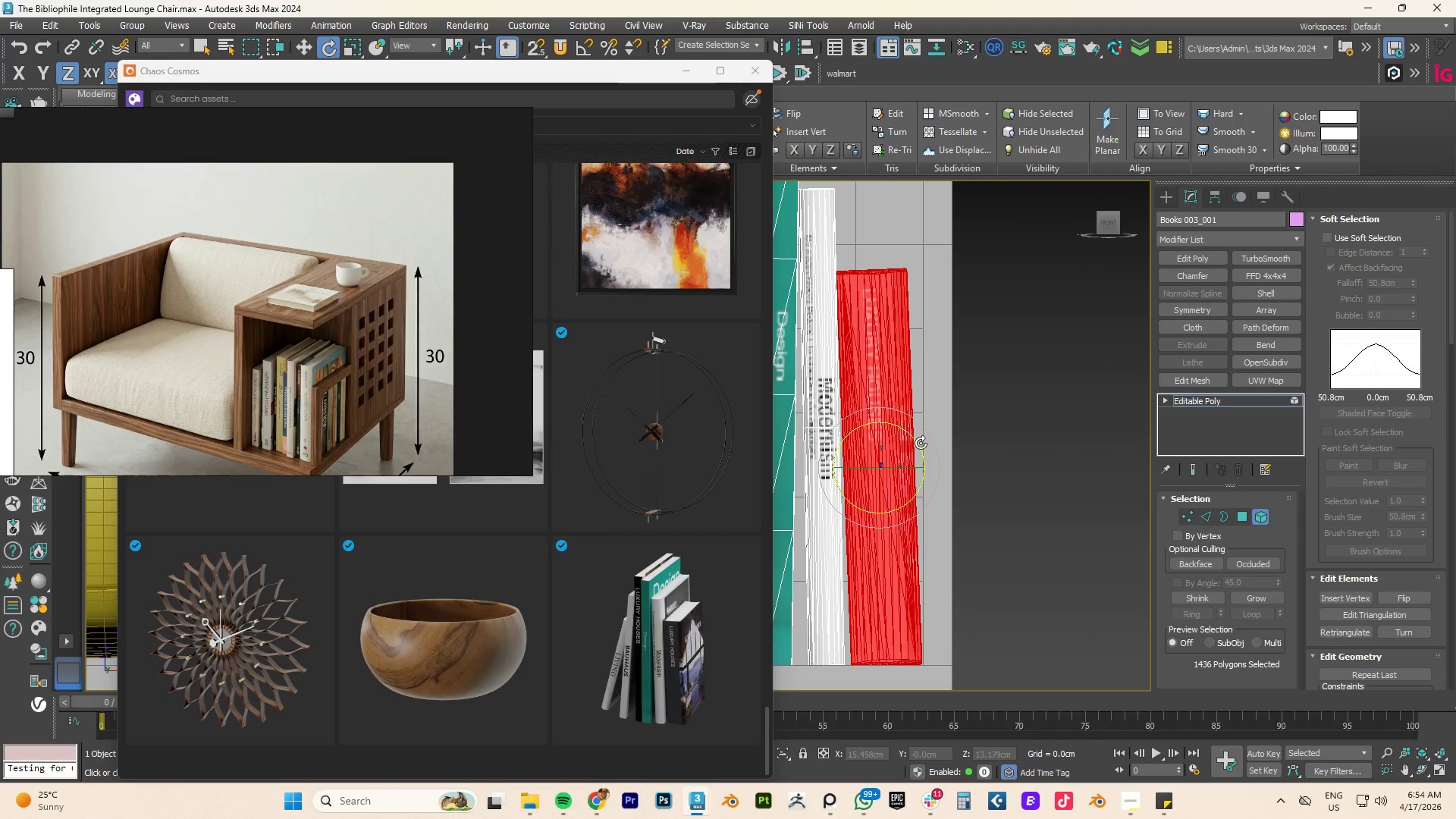 
key(W)
 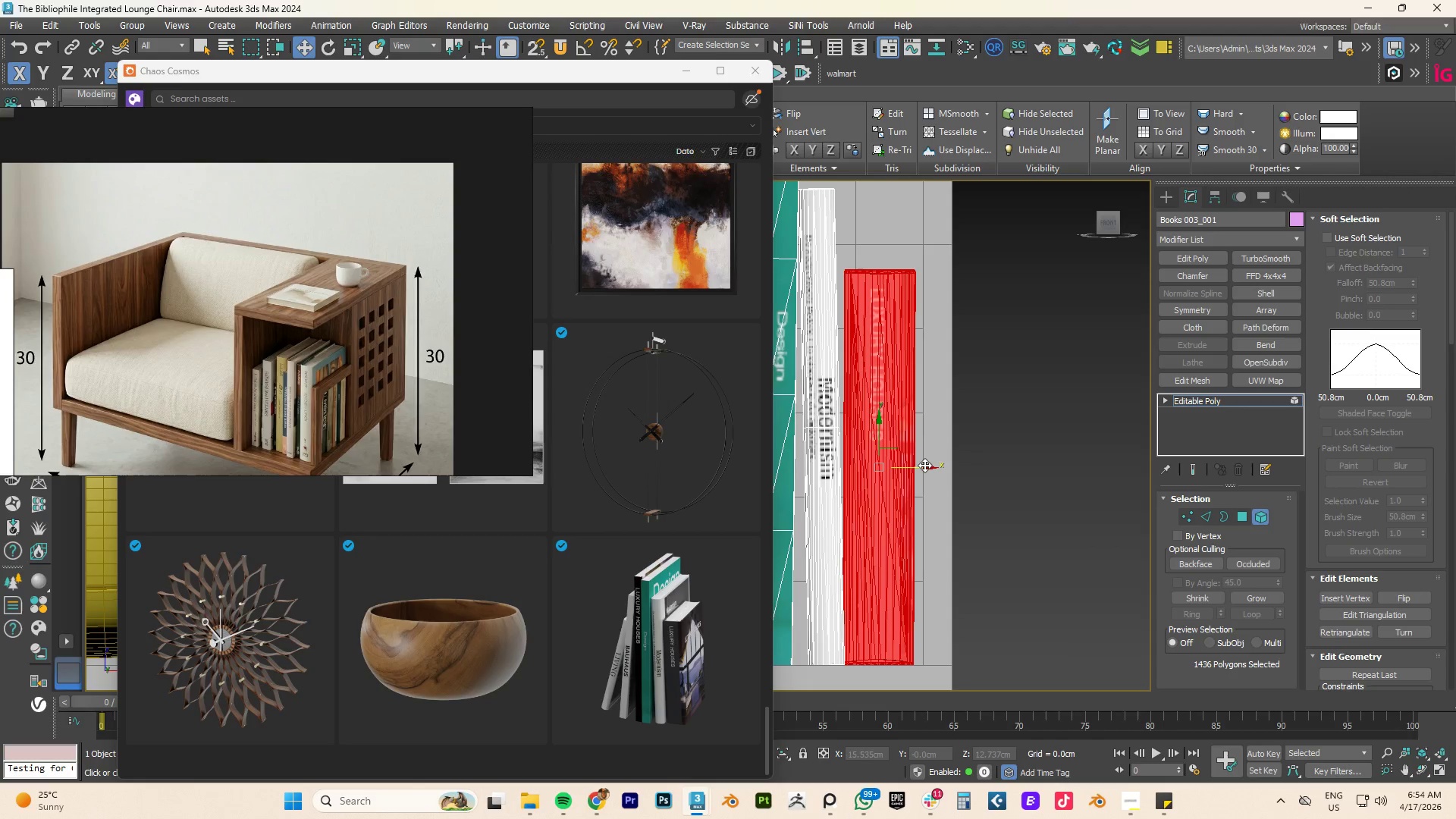 
left_click_drag(start_coordinate=[924, 465], to_coordinate=[934, 464])
 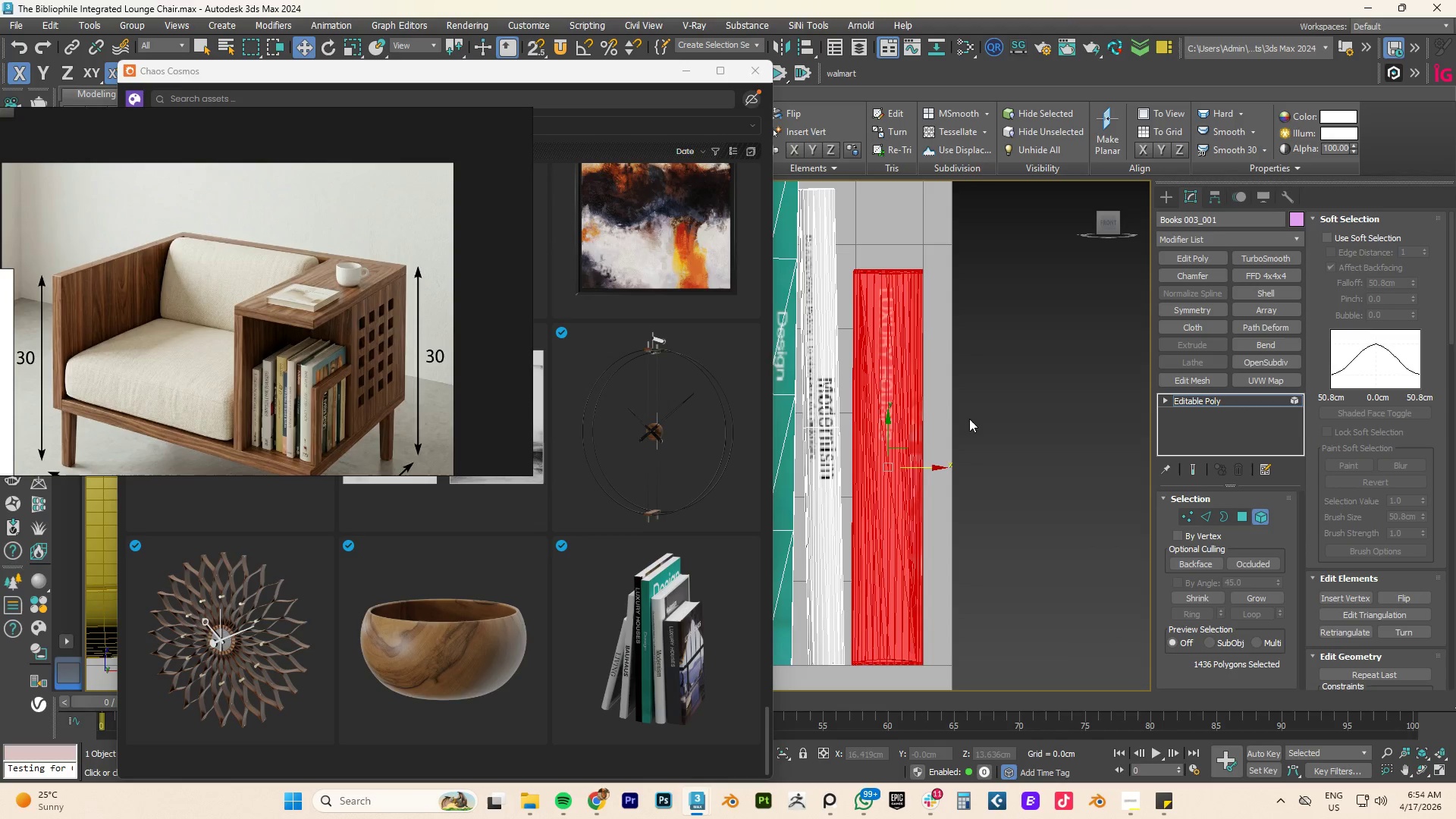 
hold_key(key=AltLeft, duration=2.09)
 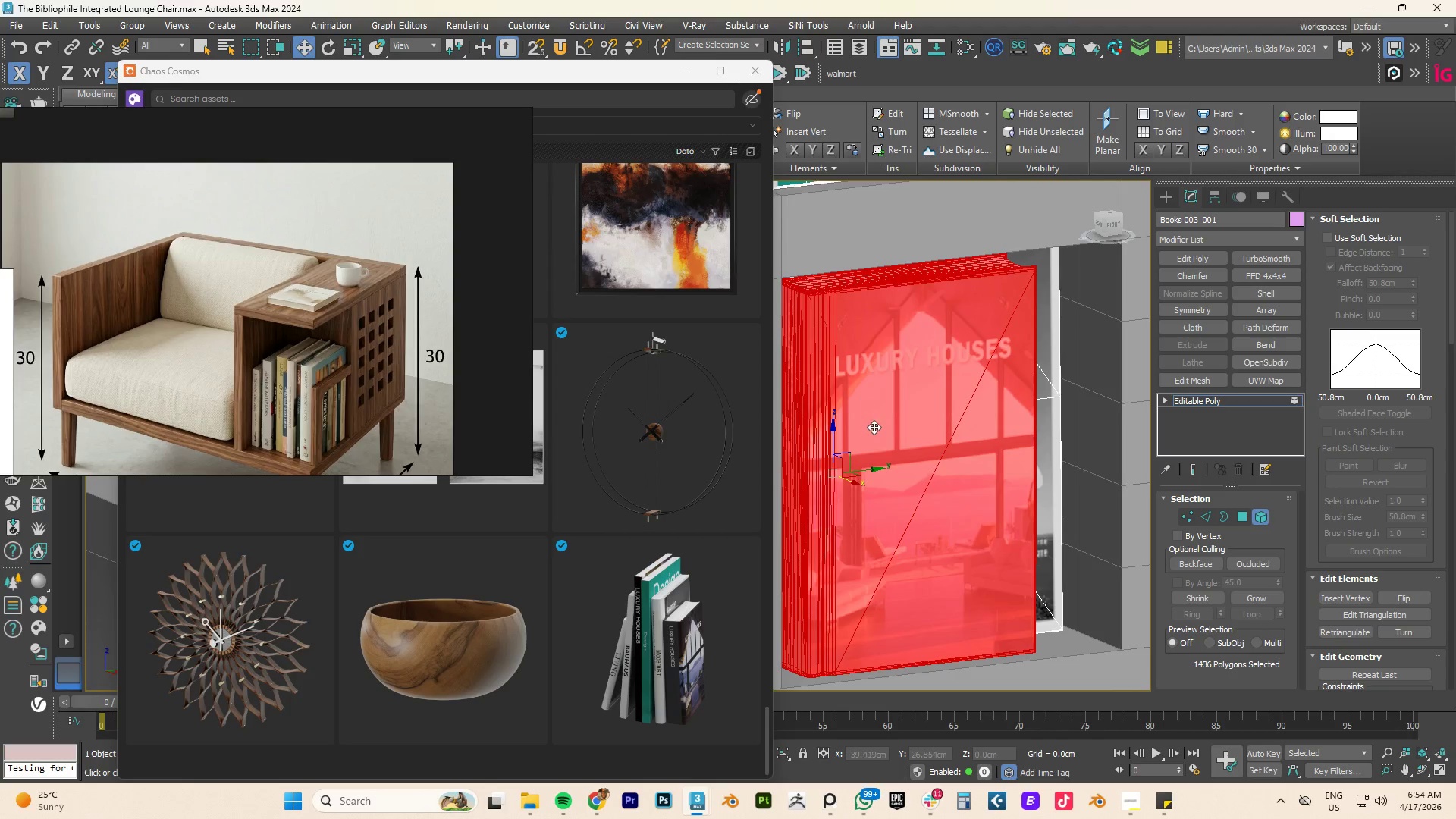 
hold_key(key=AltLeft, duration=1.39)
 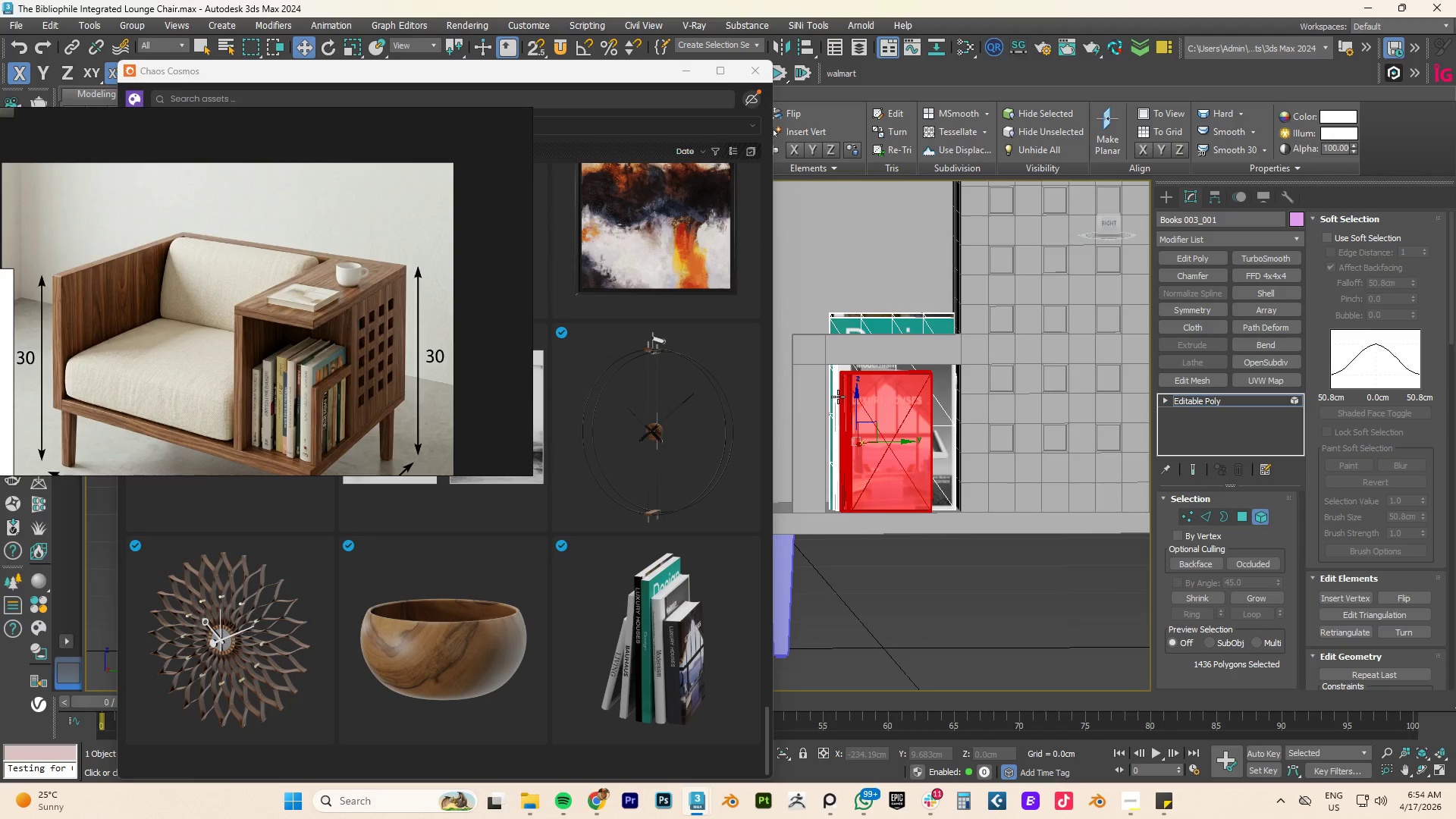 
scroll: coordinate [874, 427], scroll_direction: down, amount: 3.0
 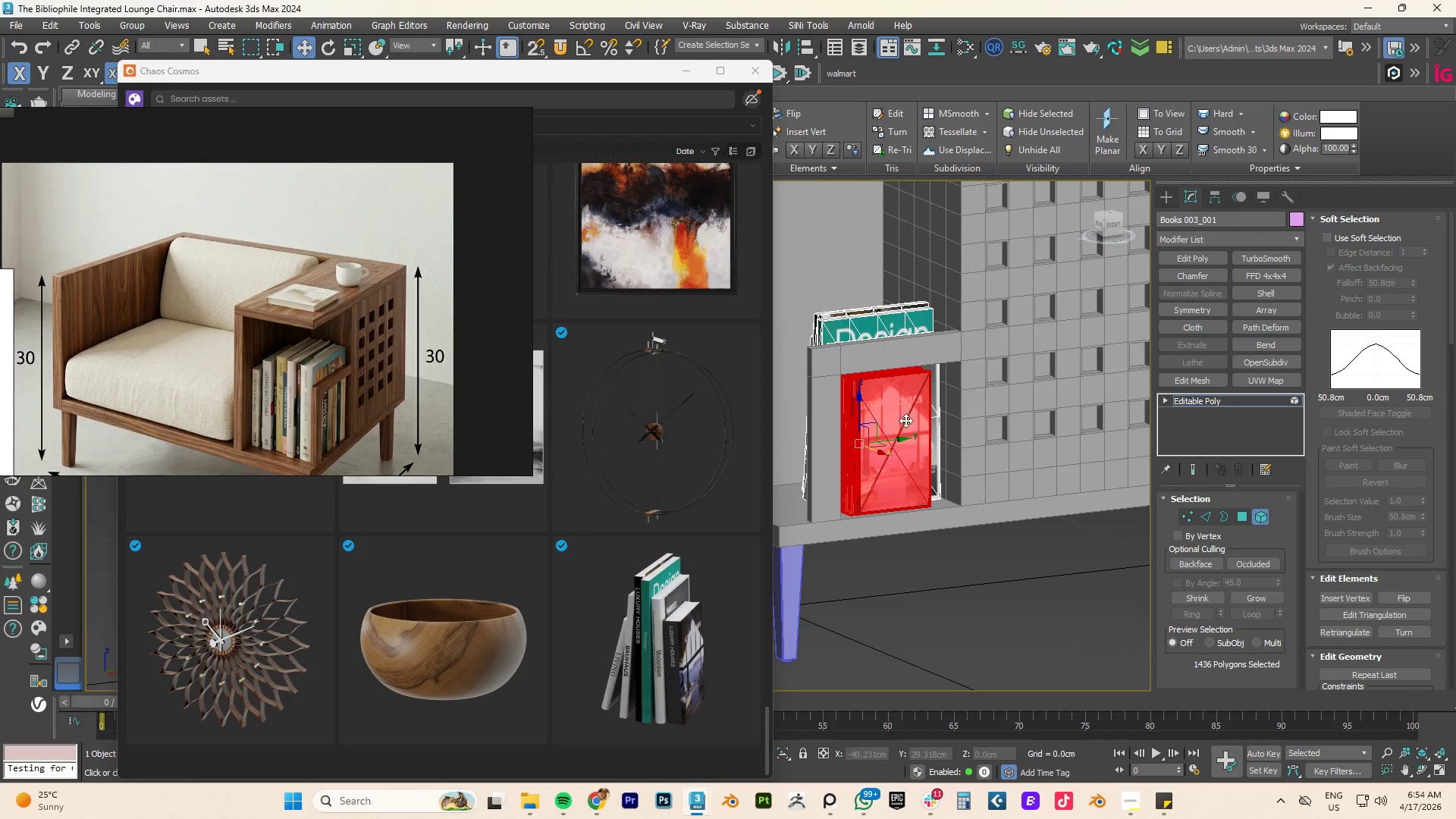 
key(R)
 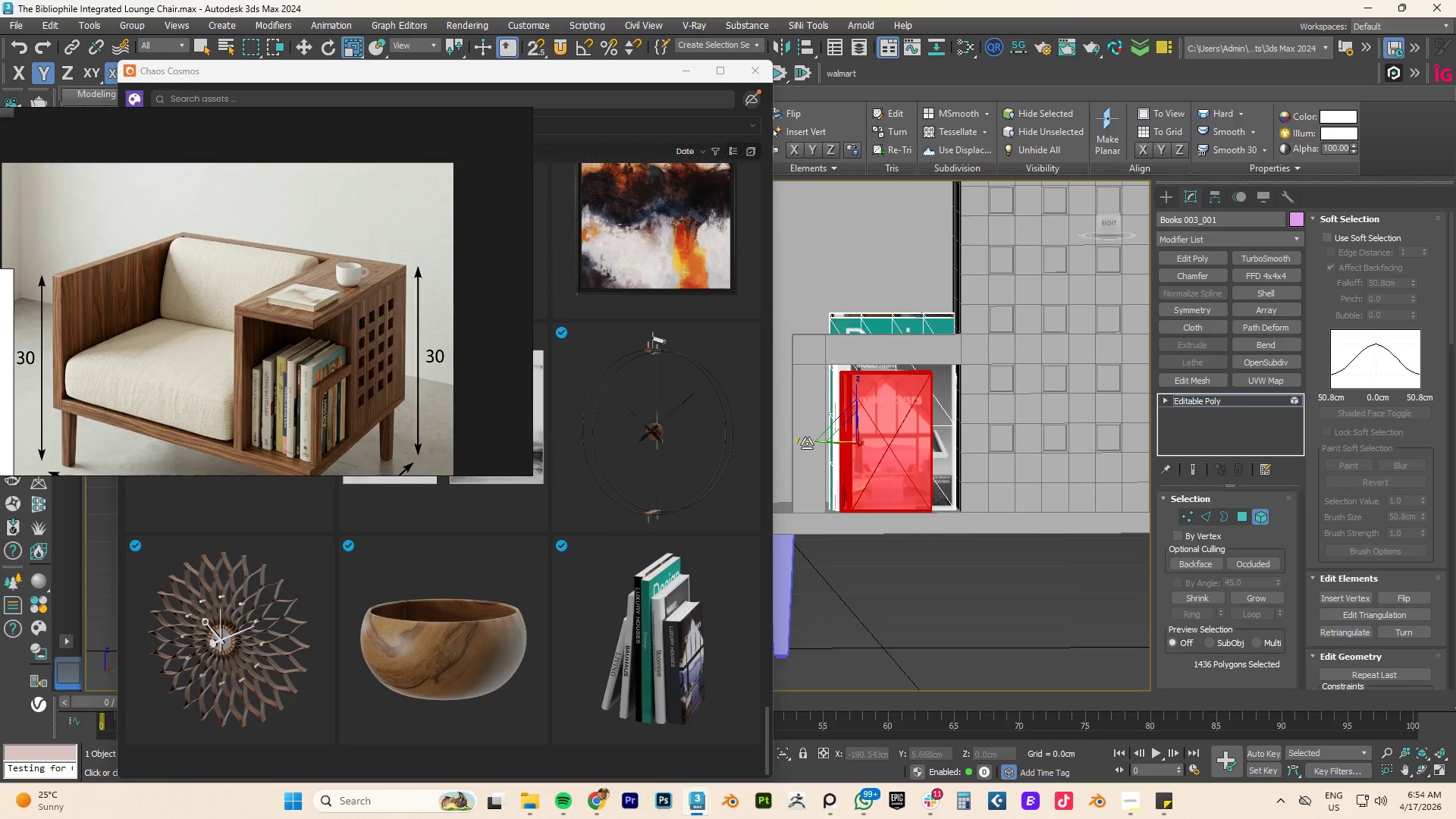 
left_click_drag(start_coordinate=[805, 442], to_coordinate=[795, 442])
 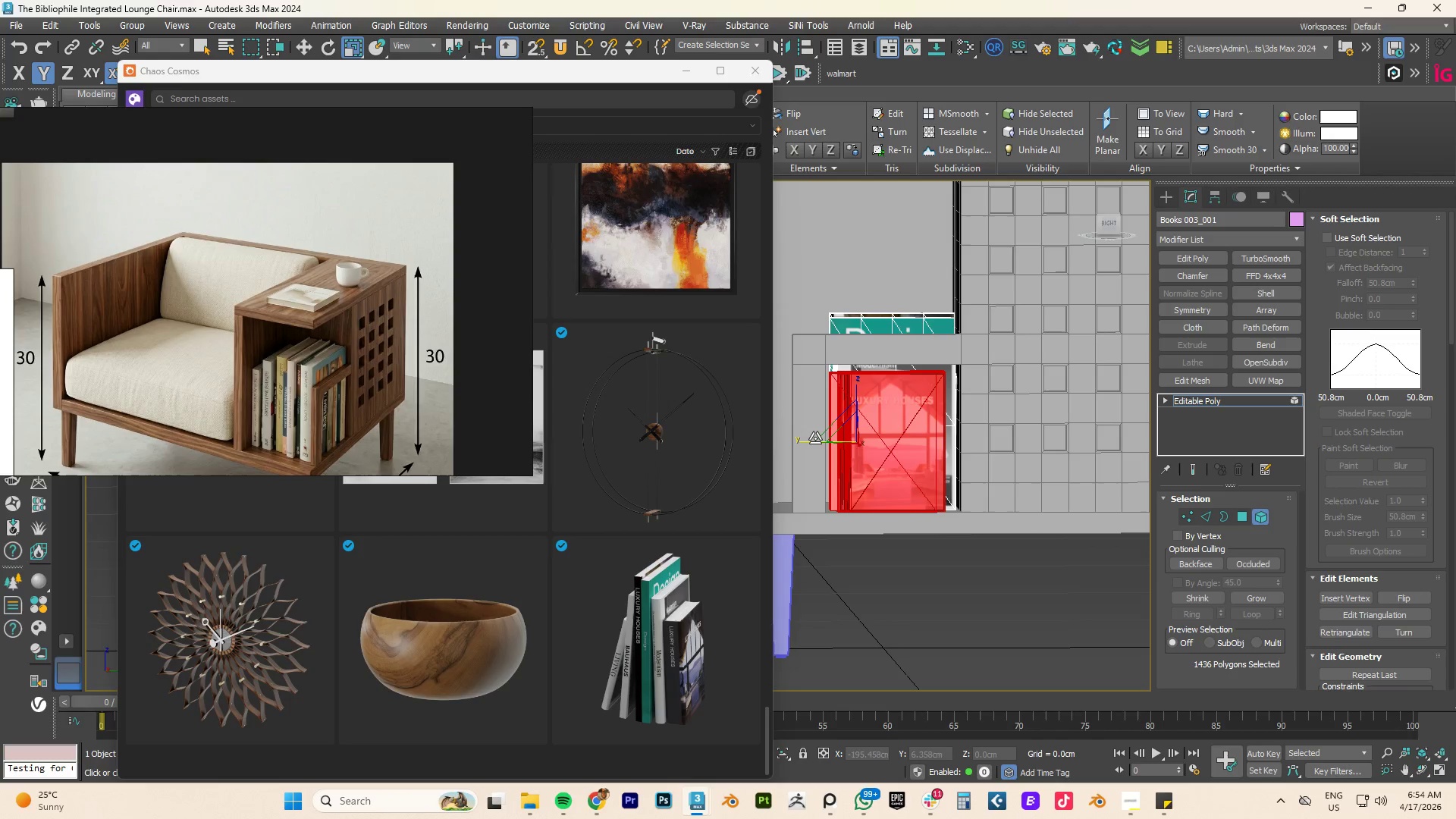 
key(Control+Z)
 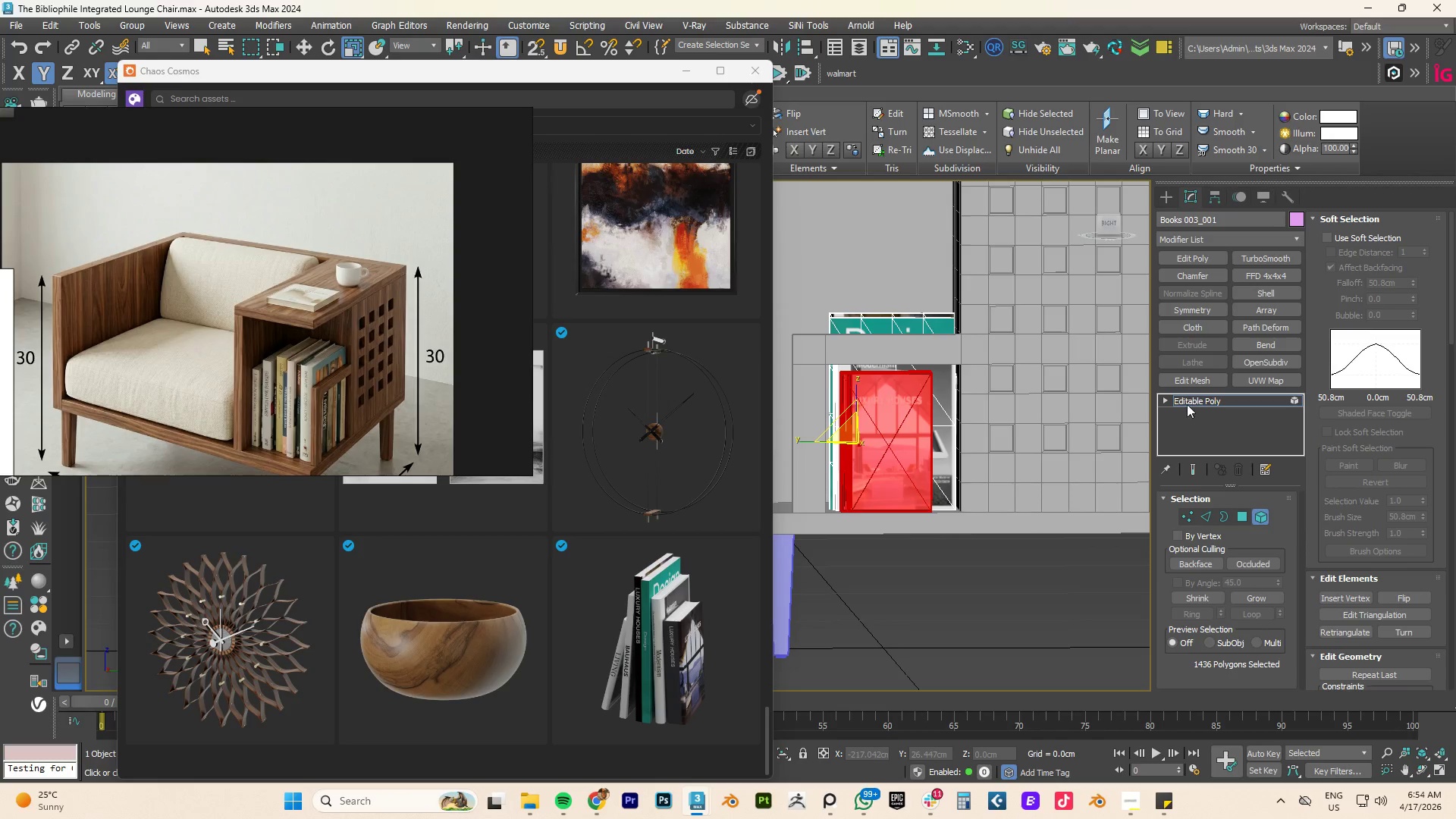 
left_click([1200, 400])
 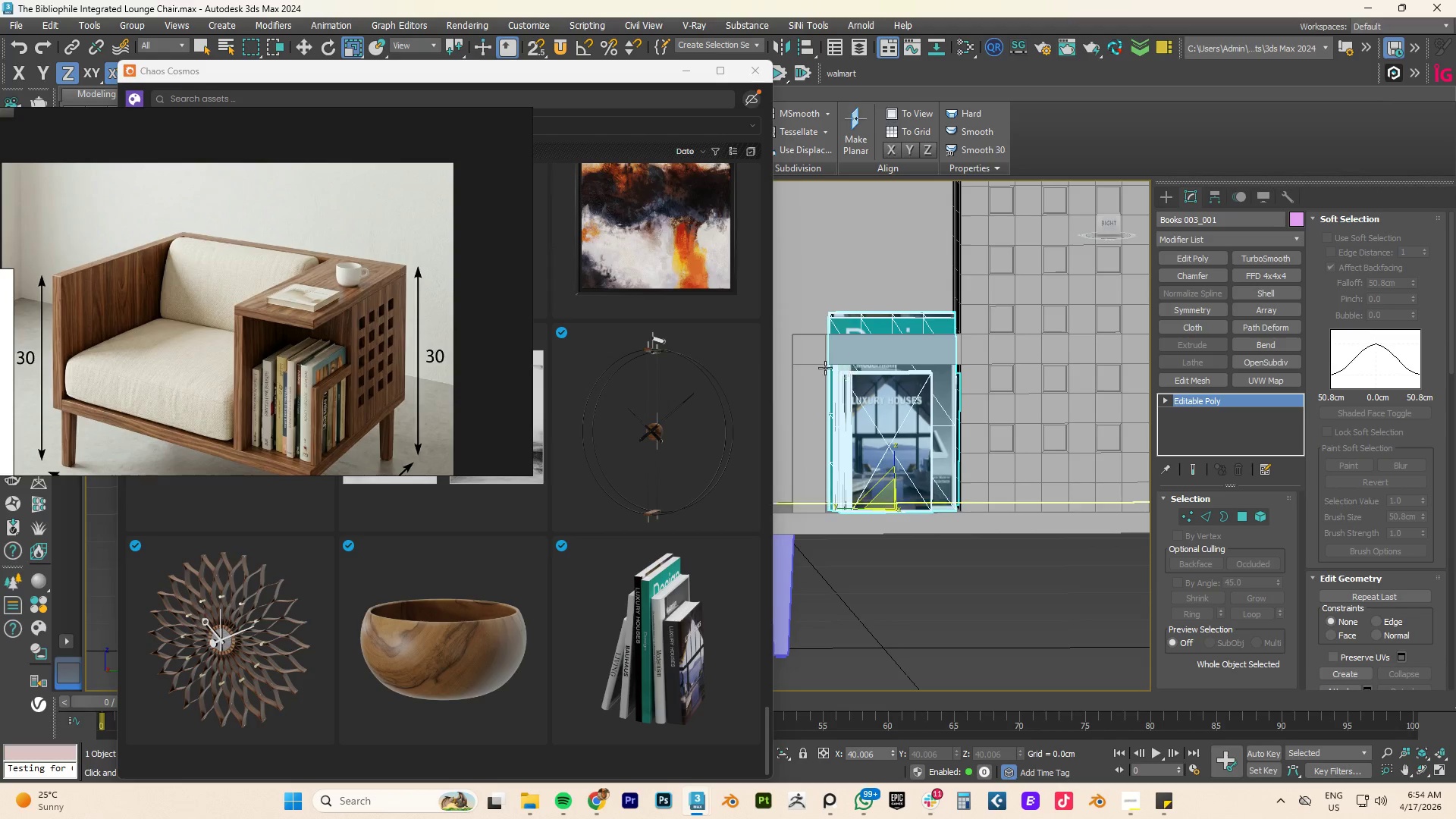 
left_click([815, 361])
 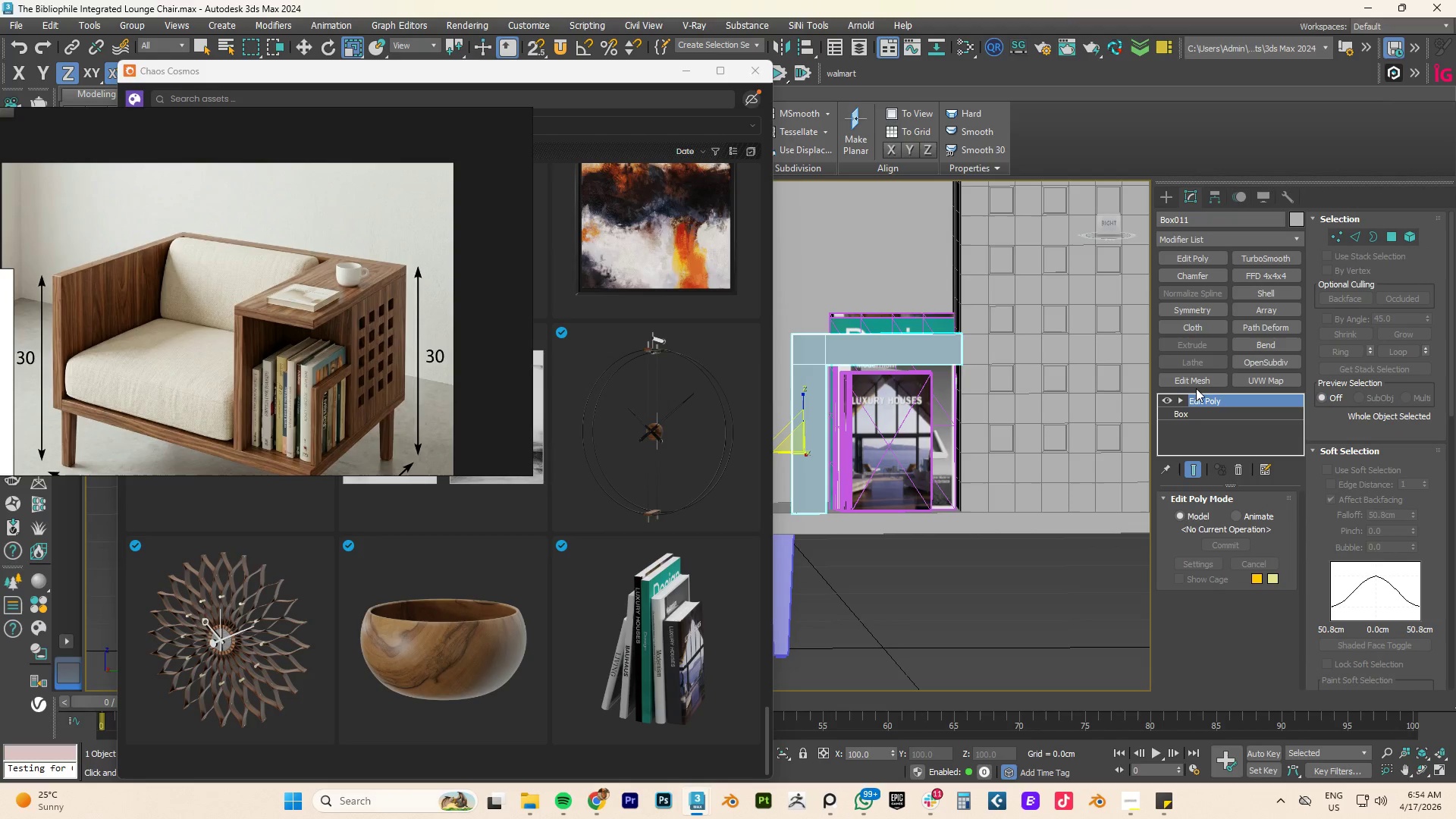 
type(1w)
 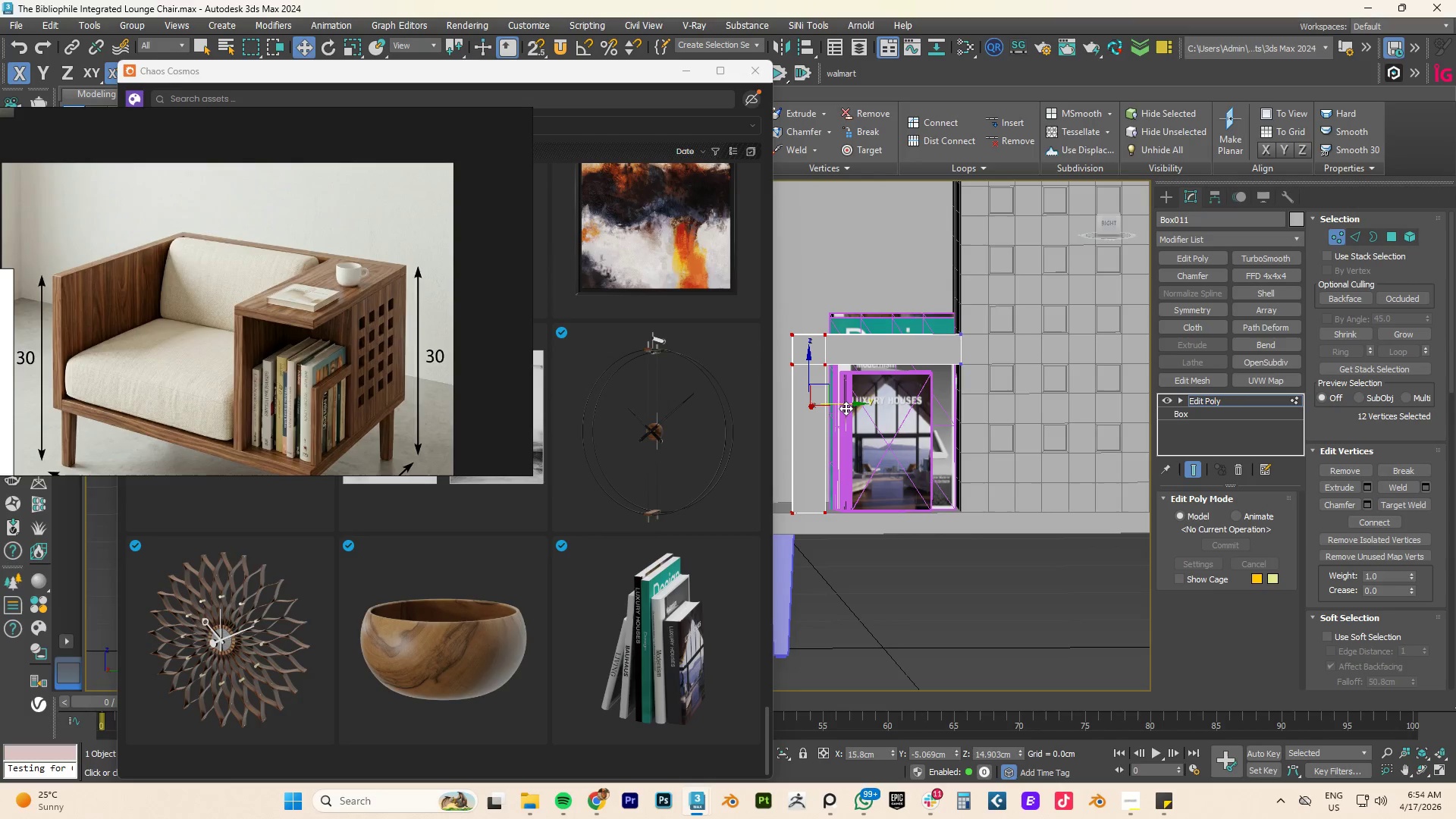 
left_click_drag(start_coordinate=[841, 274], to_coordinate=[743, 551])
 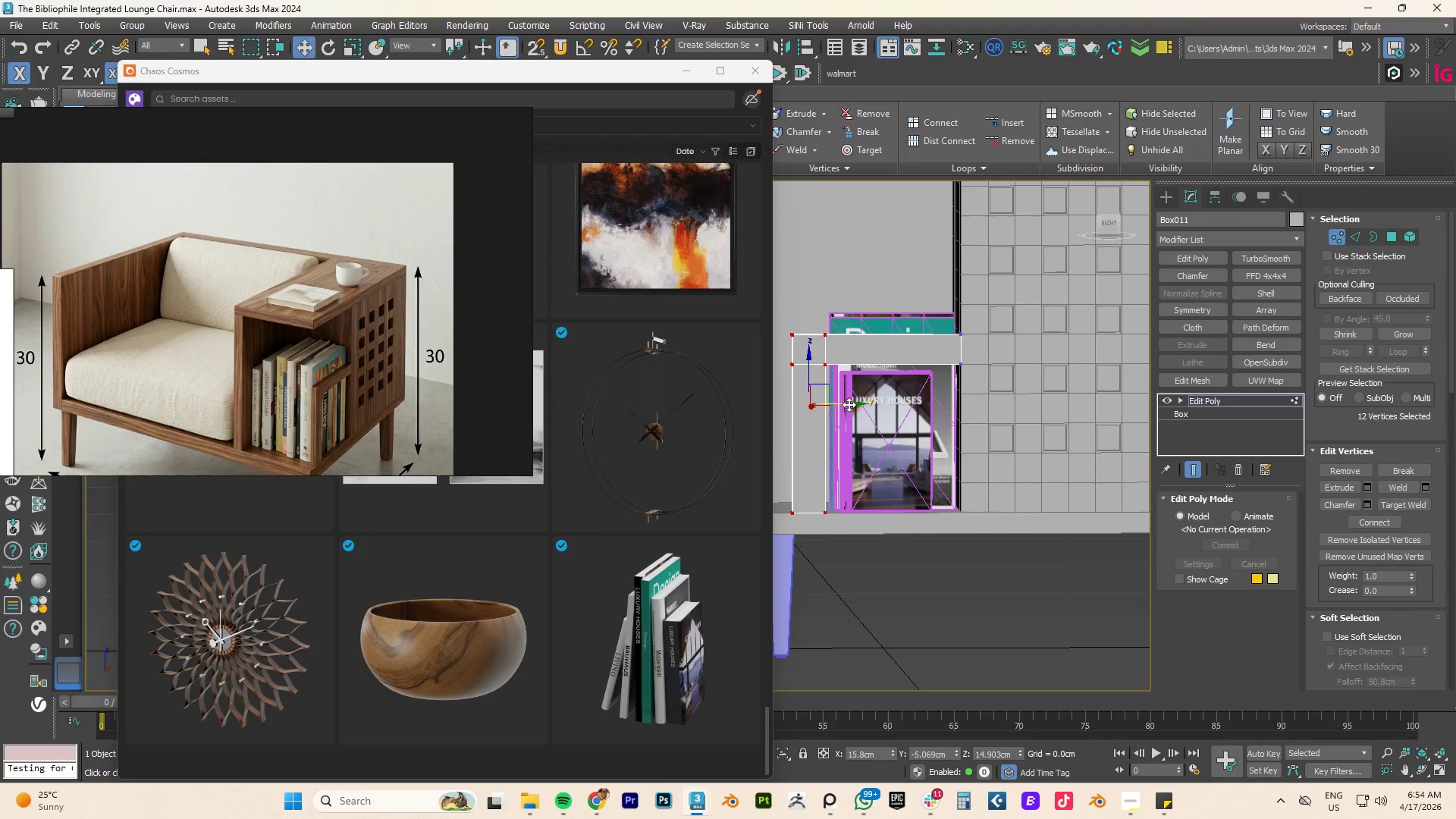 
left_click_drag(start_coordinate=[846, 406], to_coordinate=[877, 406])
 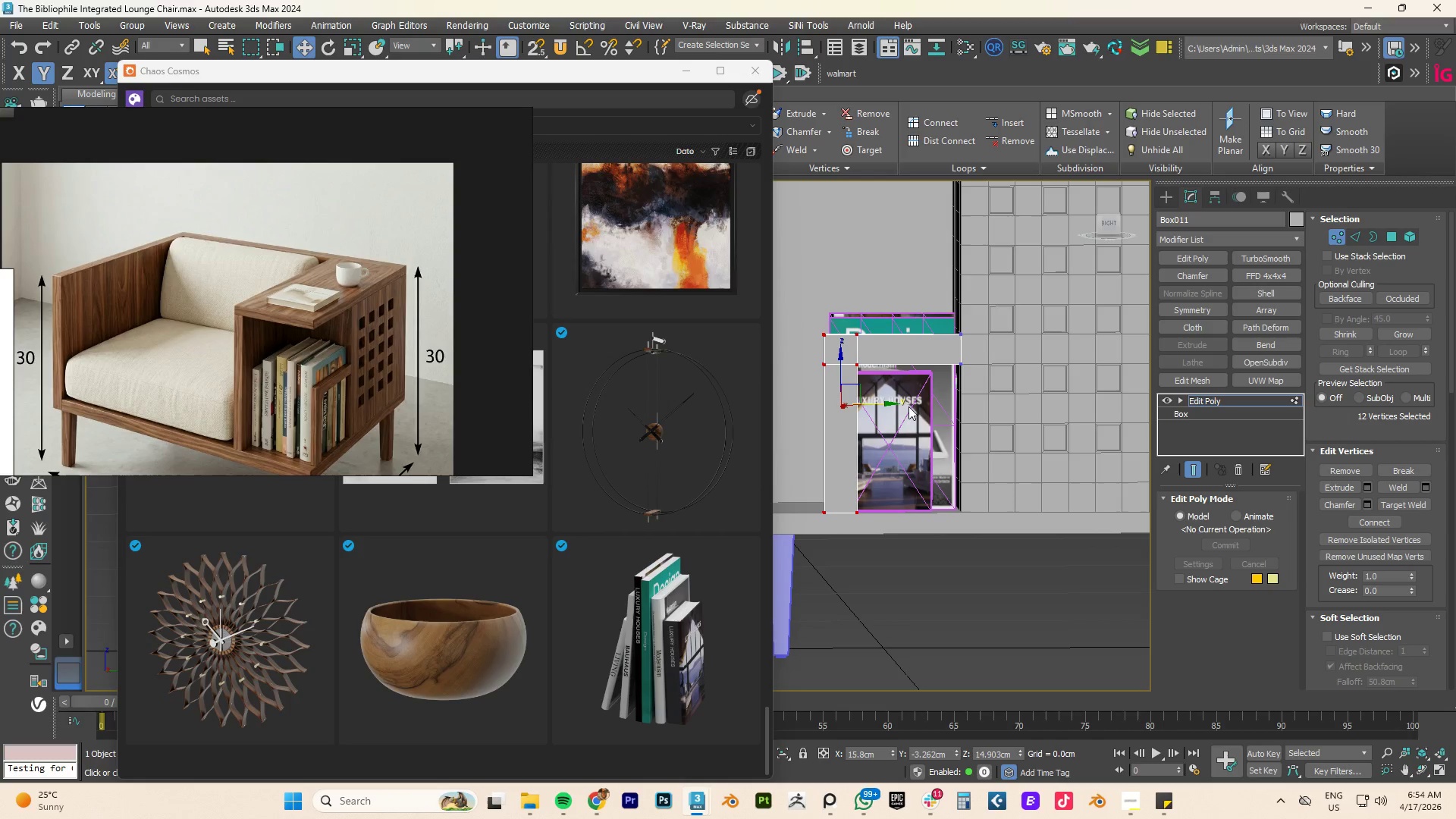 
hold_key(key=AltLeft, duration=1.94)
 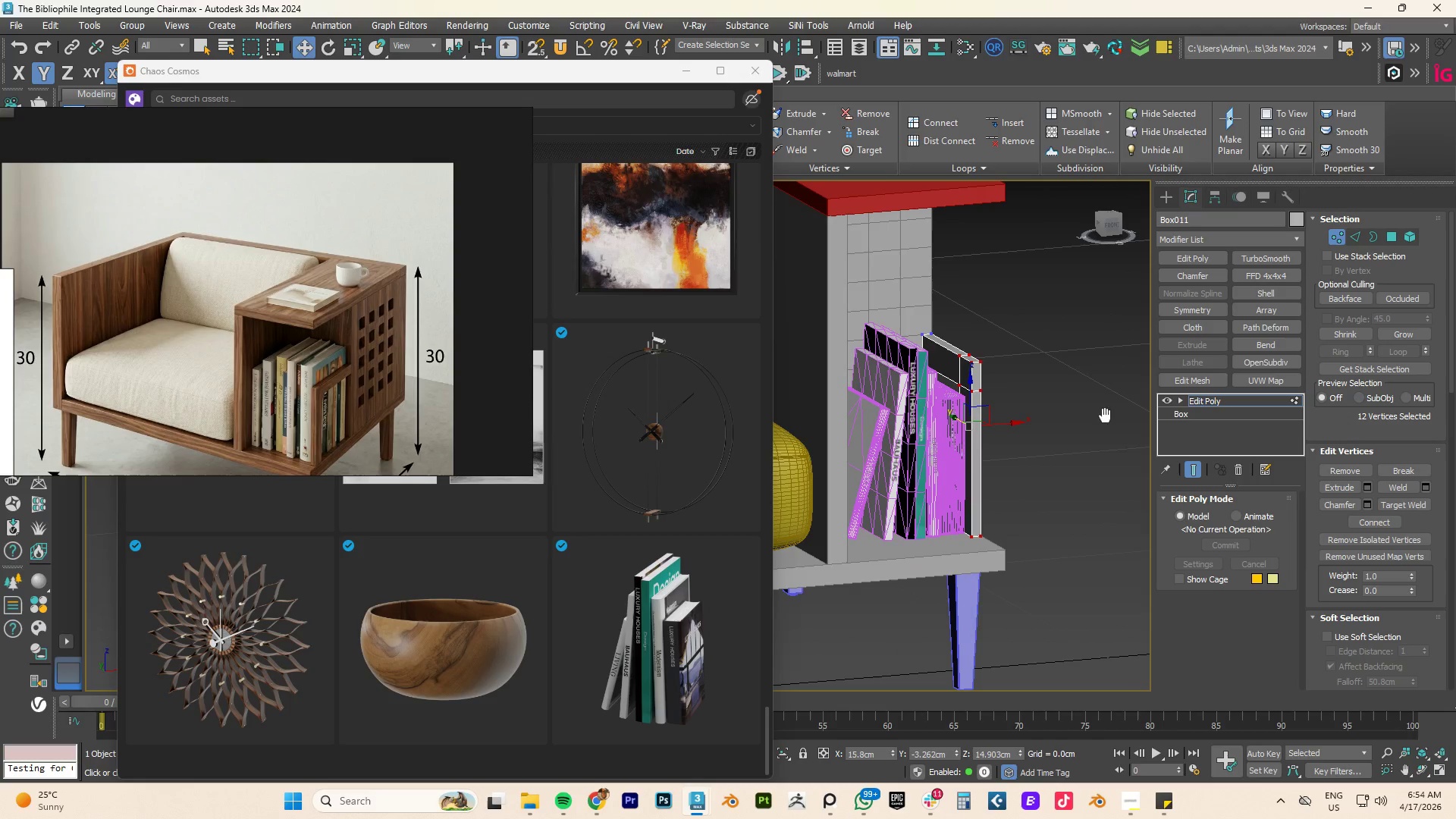 
hold_key(key=AltLeft, duration=0.89)
 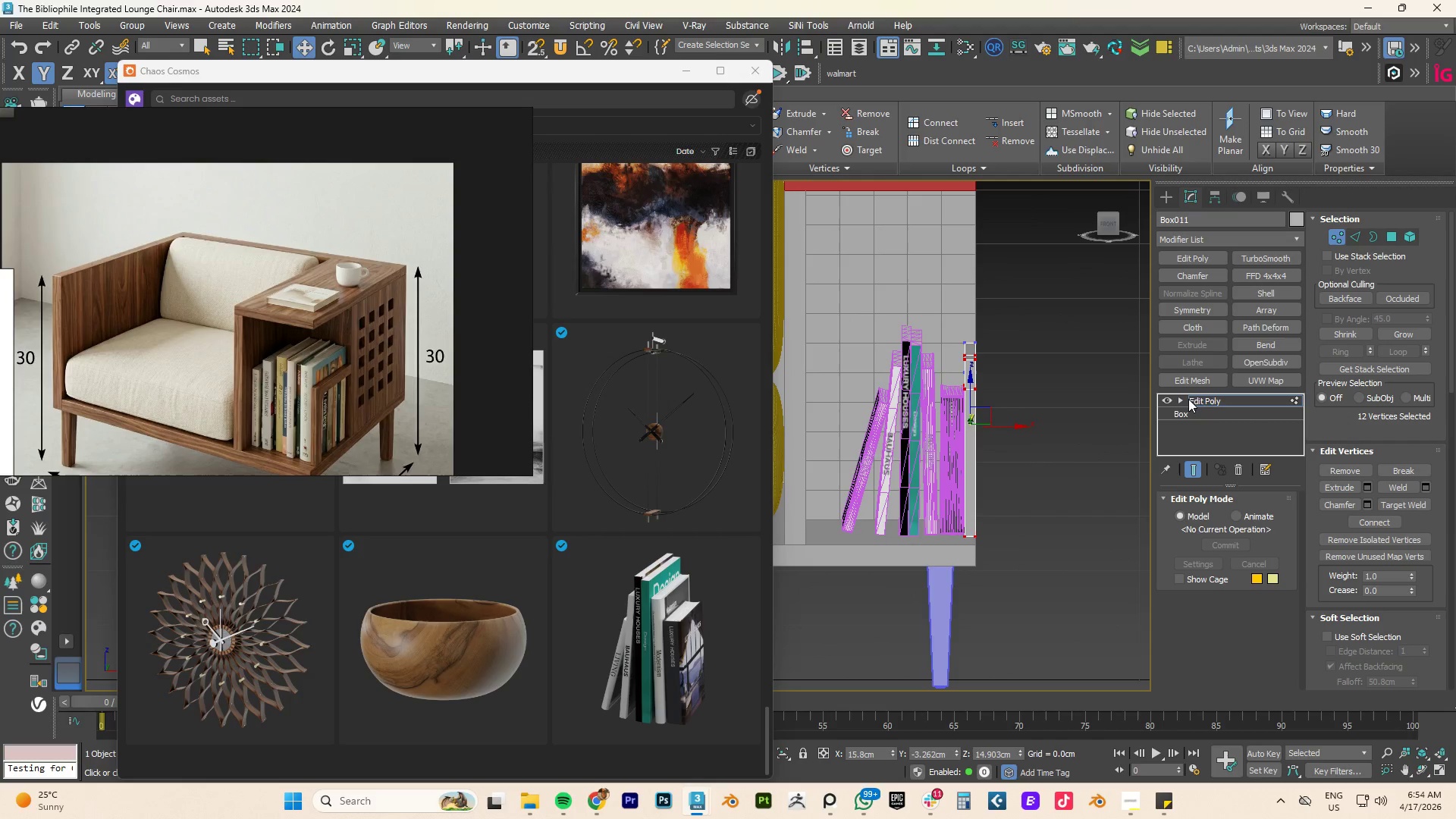 
left_click([1210, 399])
 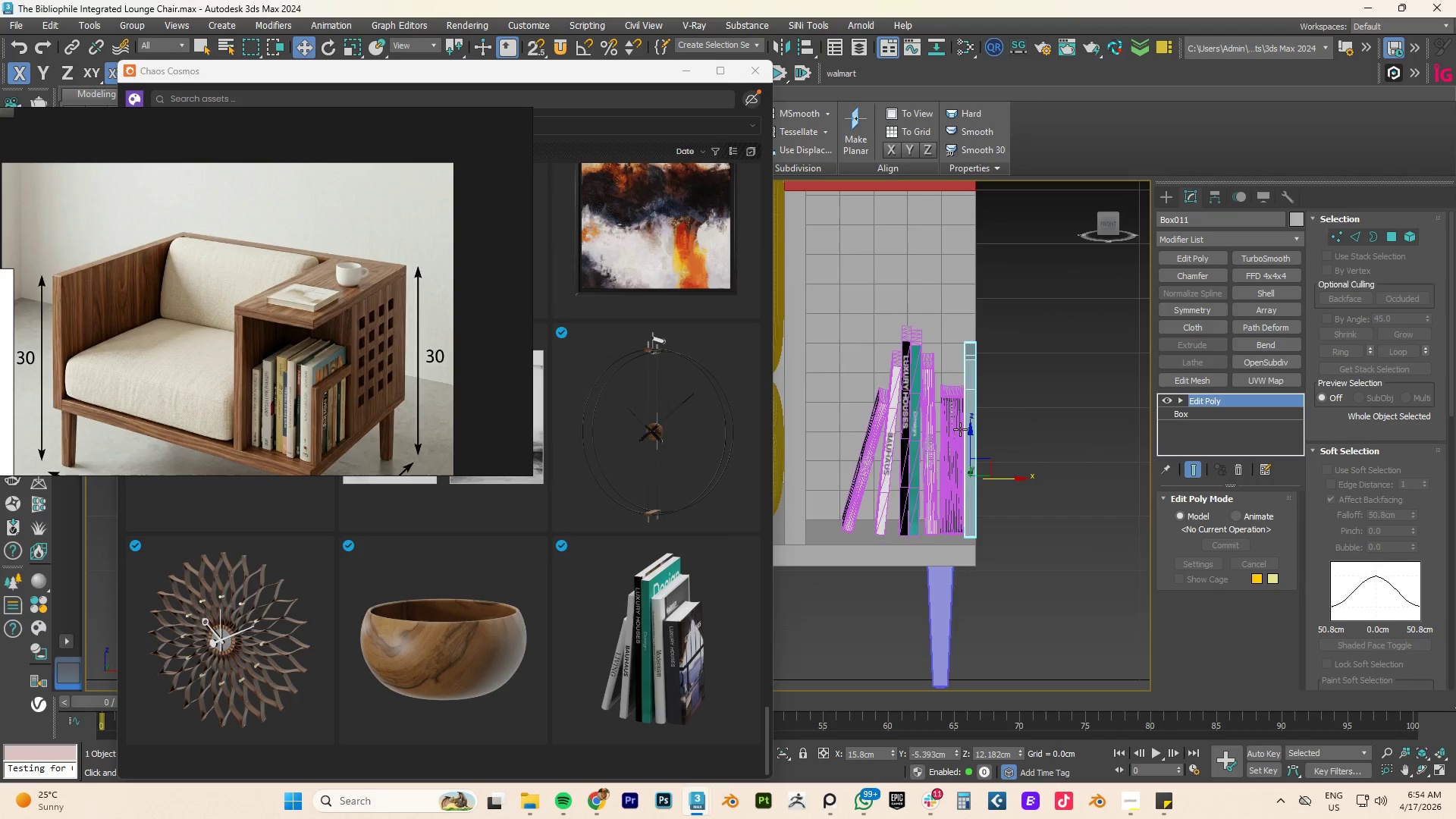 
left_click([930, 419])
 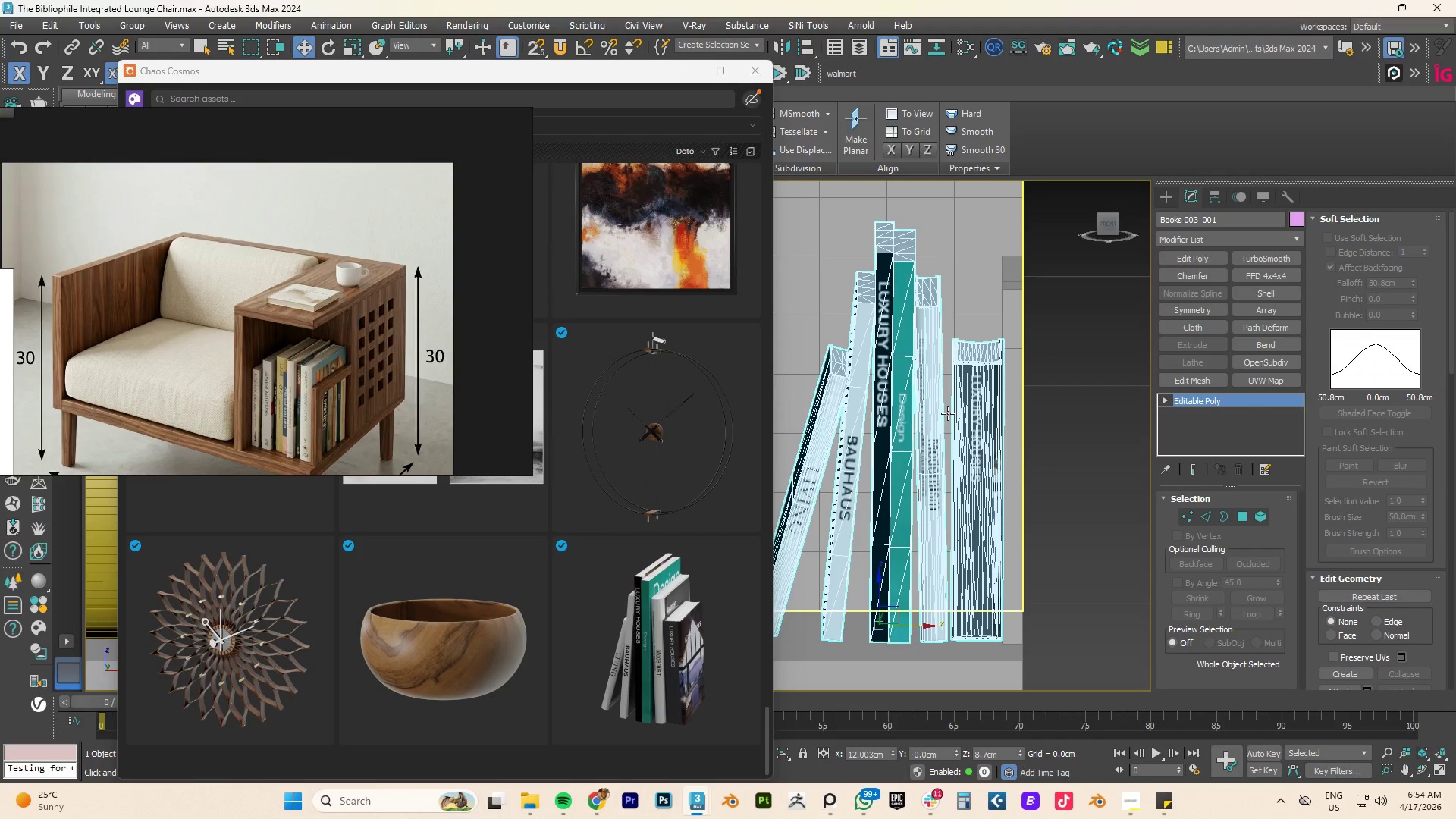 
scroll: coordinate [928, 429], scroll_direction: up, amount: 2.0
 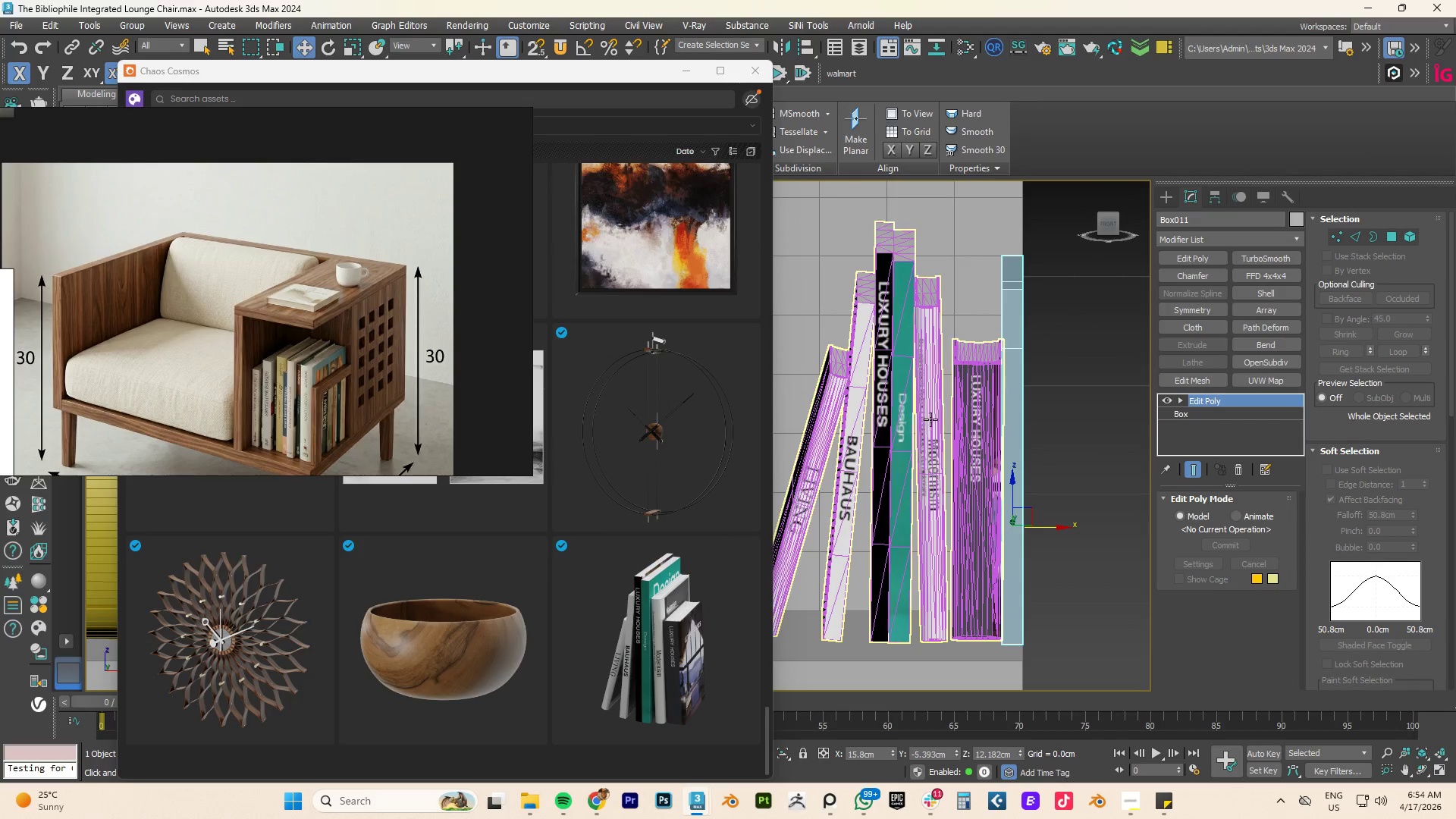 
key(5)
 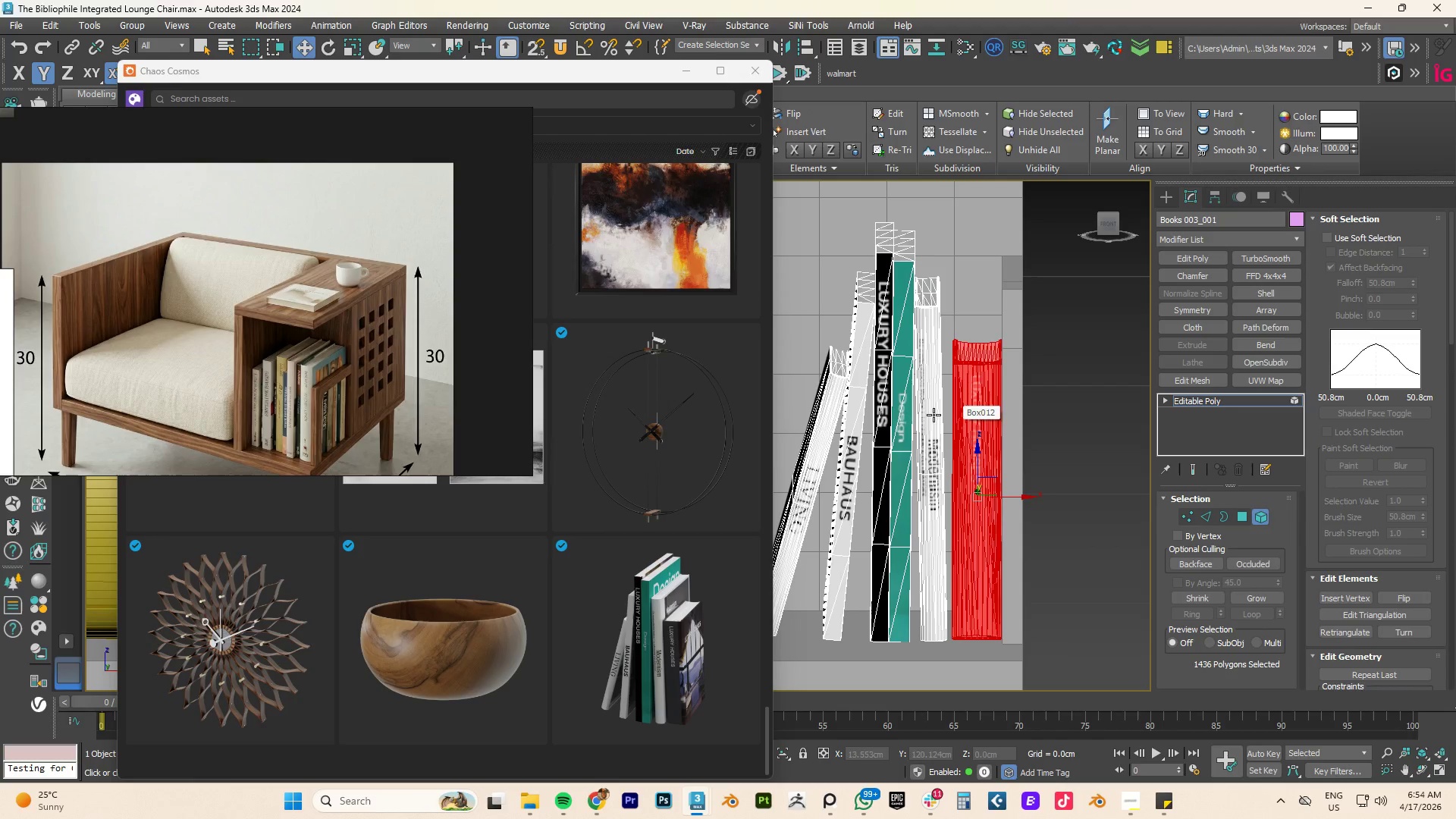 
left_click([934, 415])
 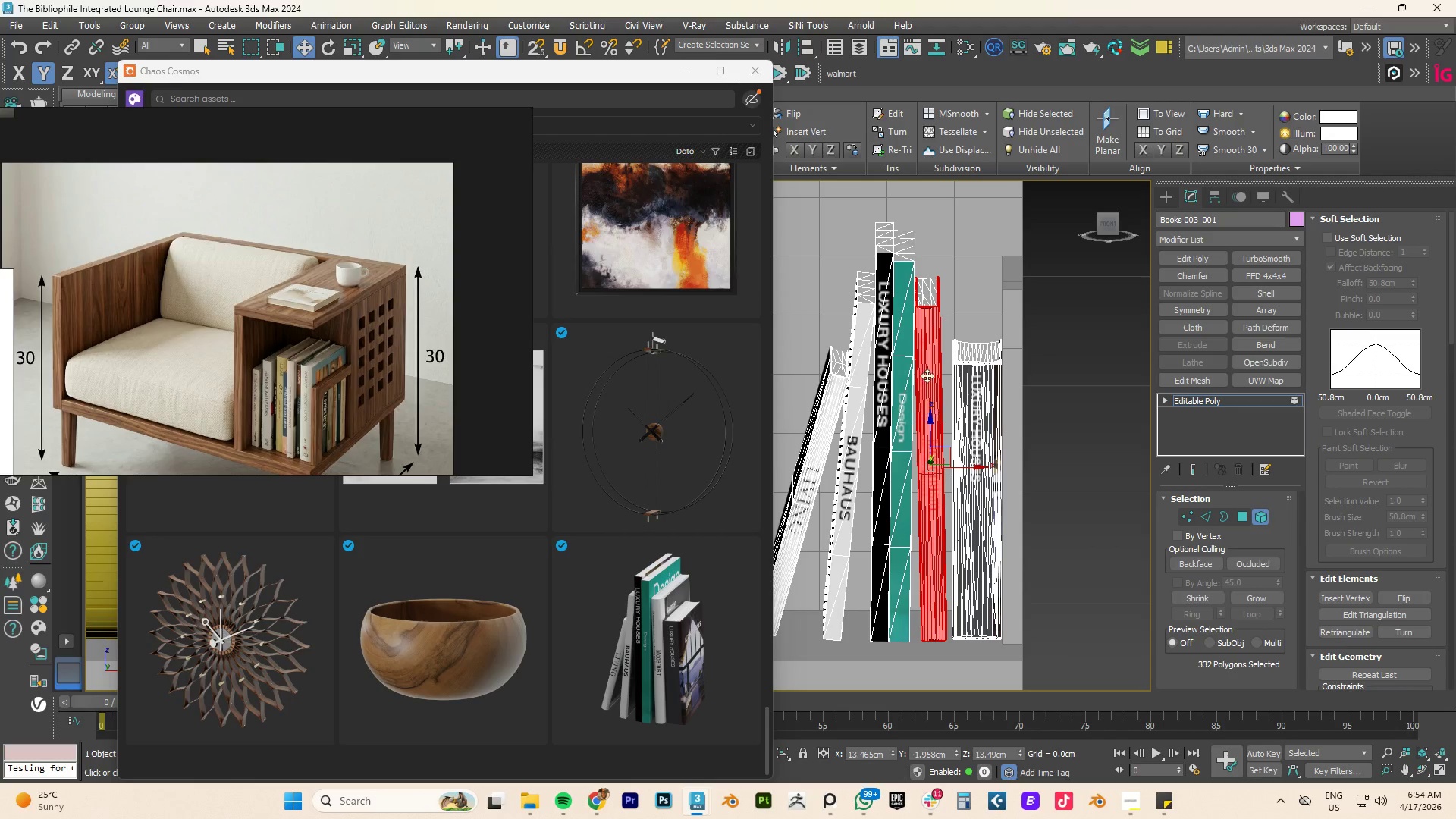 
hold_key(key=ControlLeft, duration=5.8)
left_click([929, 297])
 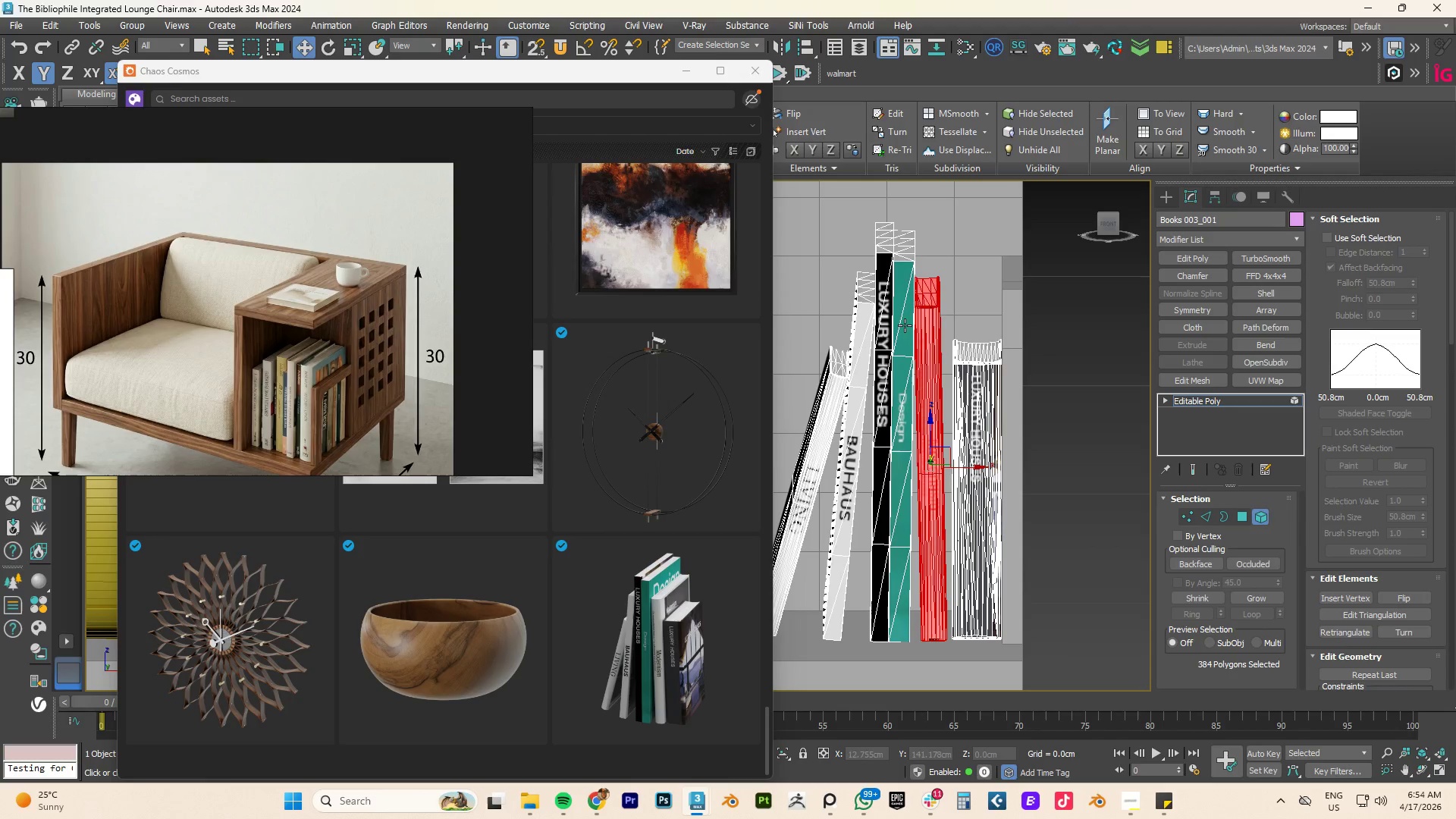 
left_click([902, 327])
 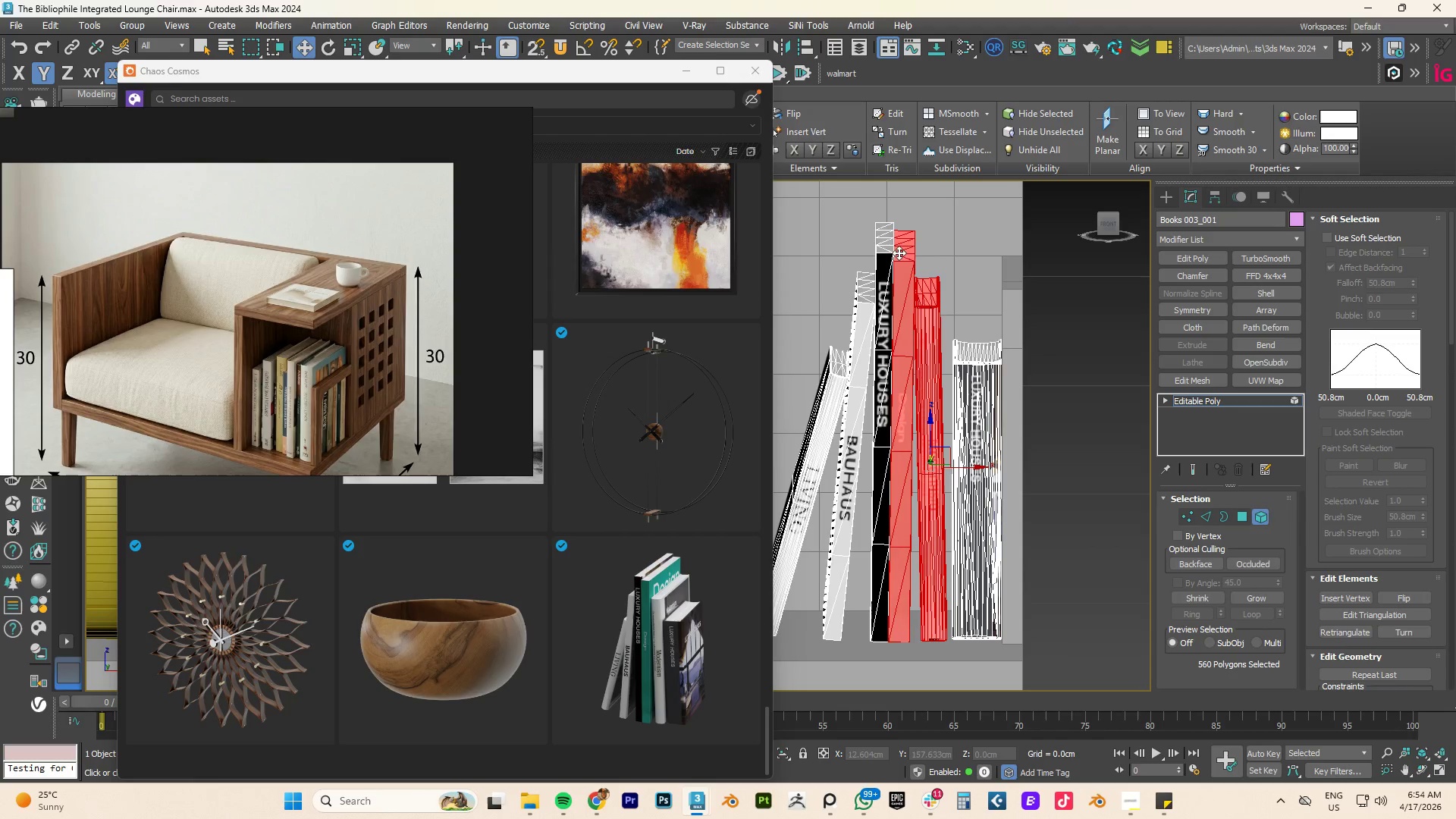 
double_click([885, 247])
 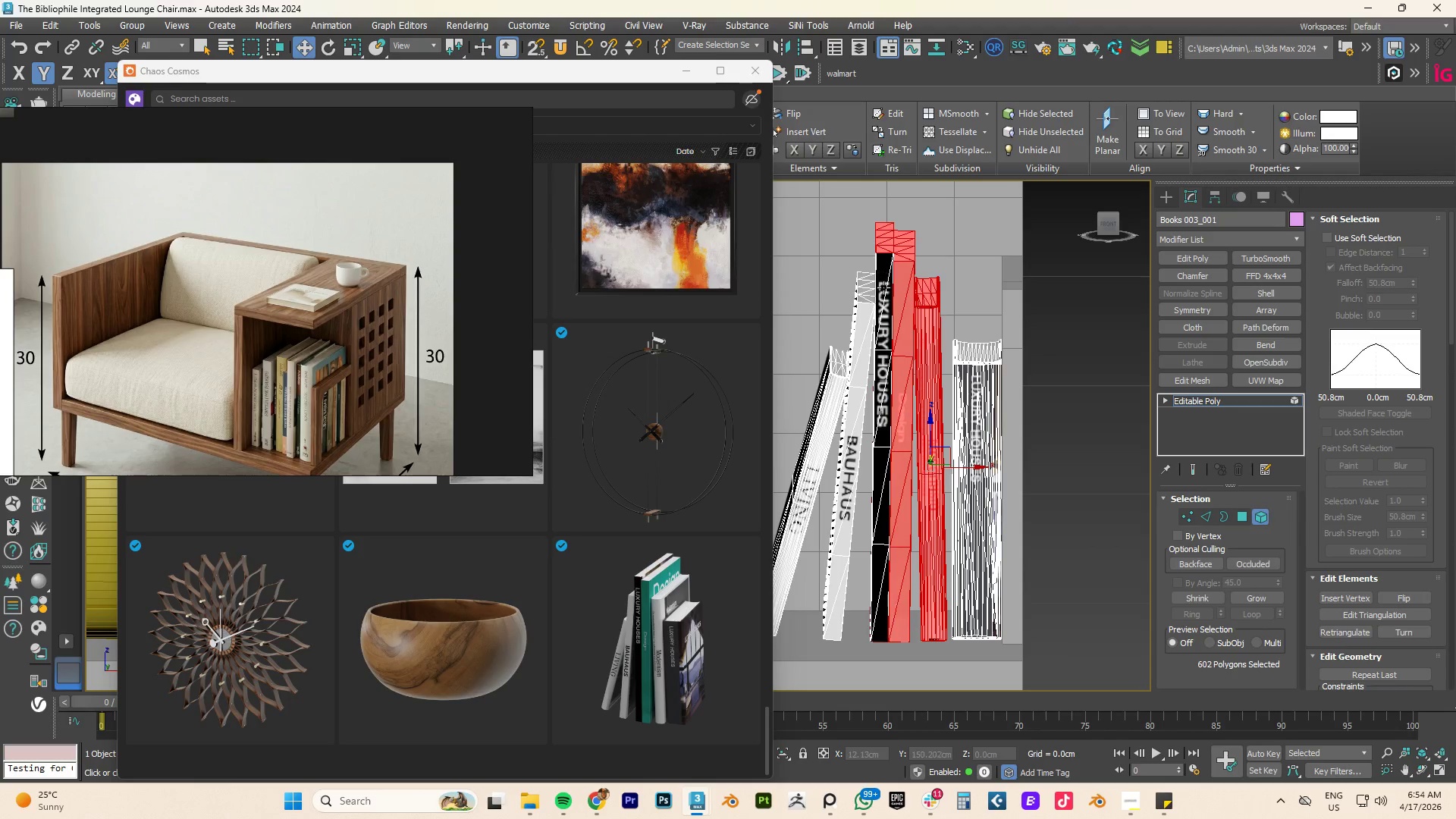 
triple_click([883, 292])
 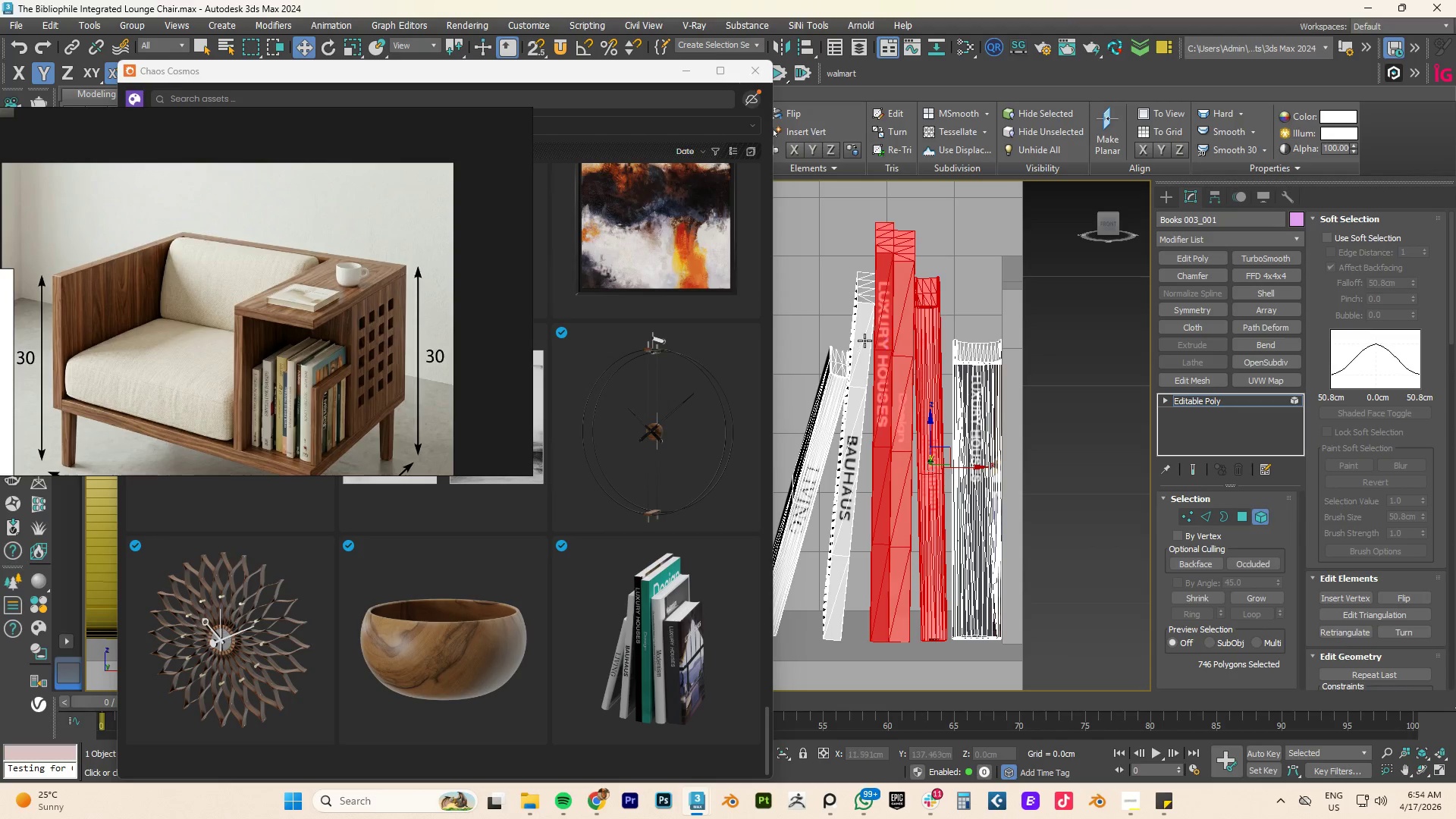 
left_click([861, 338])
 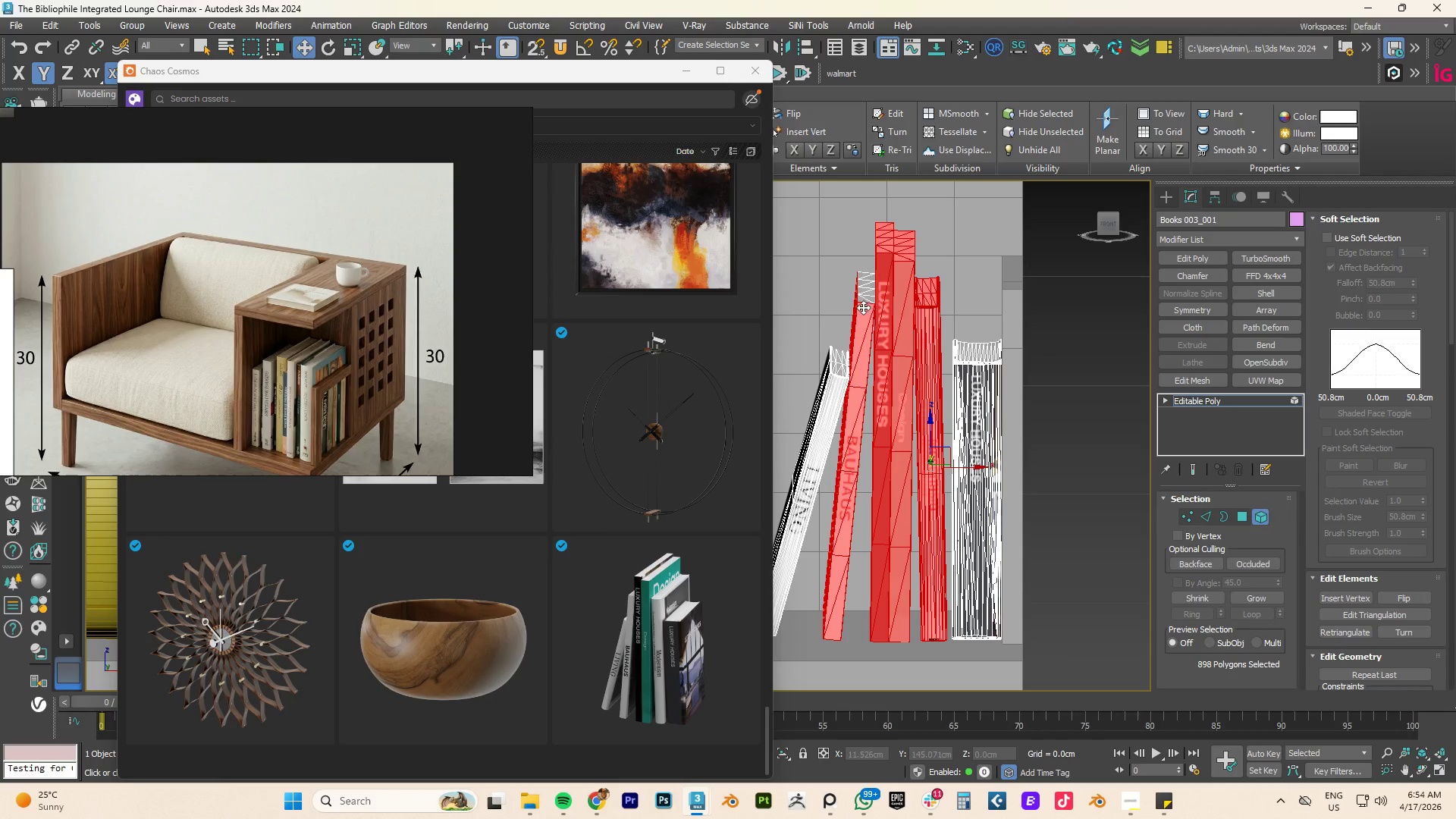 
left_click([866, 299])
 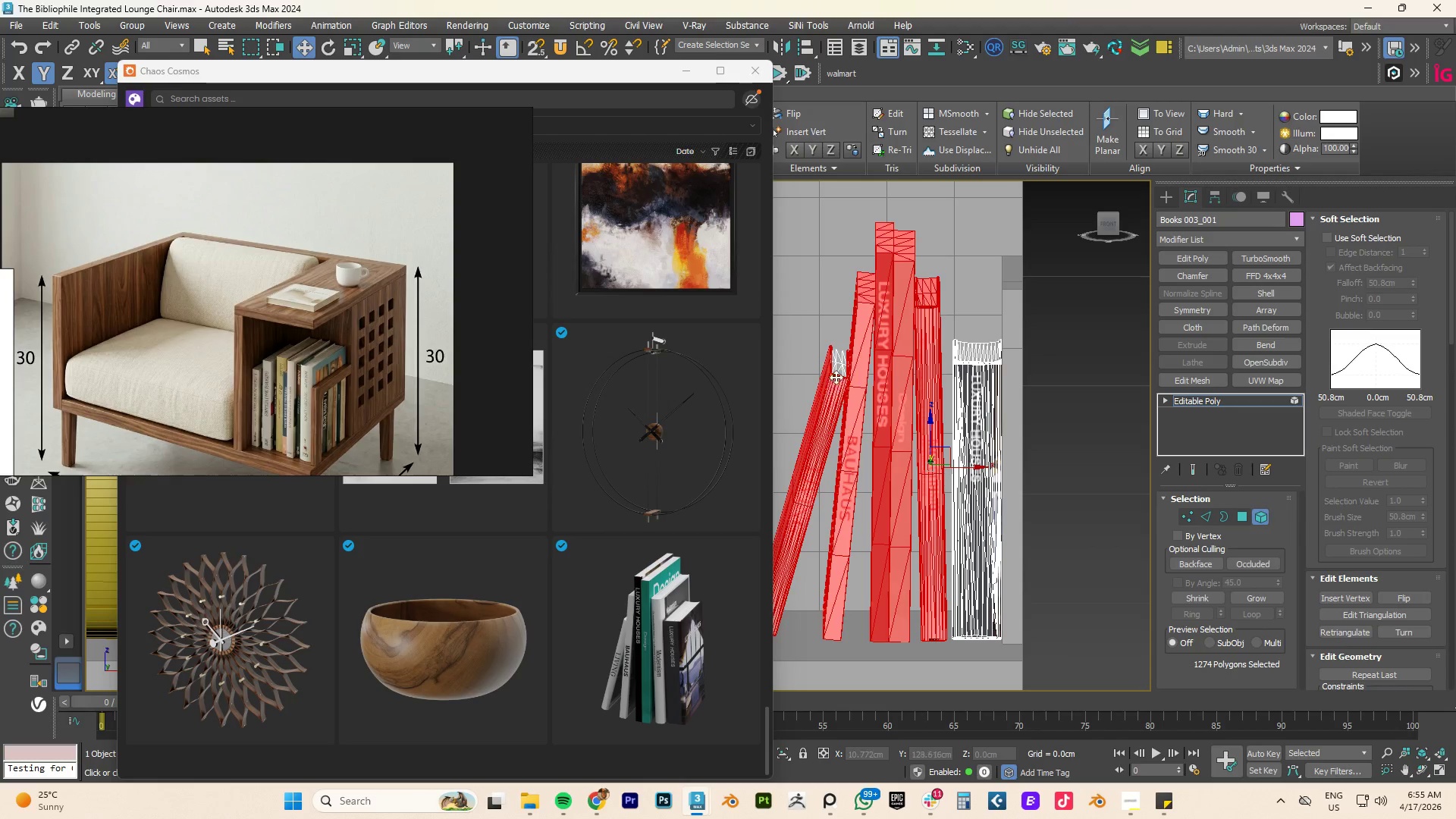 
left_click([838, 366])
 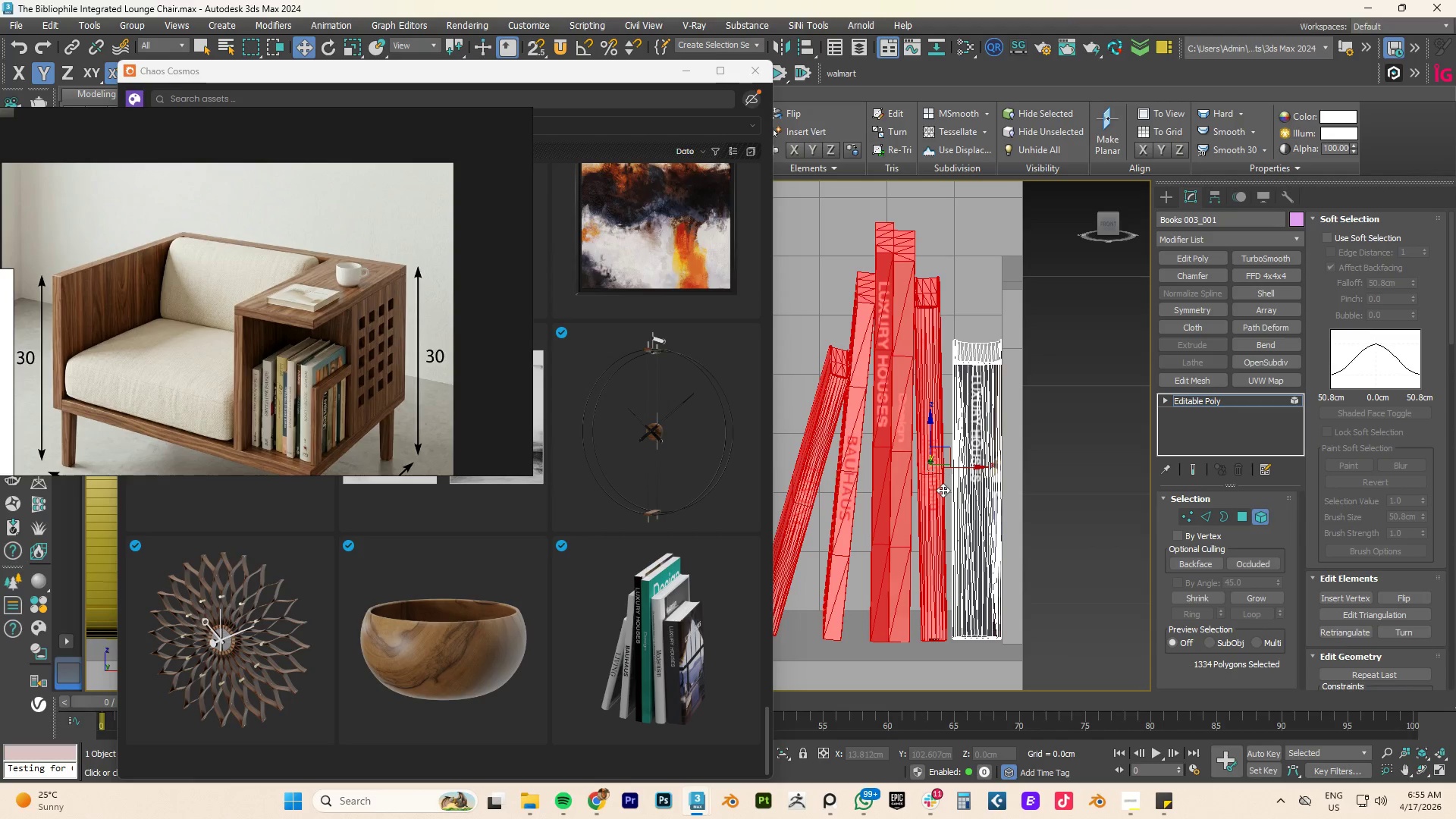 
type(fz)
 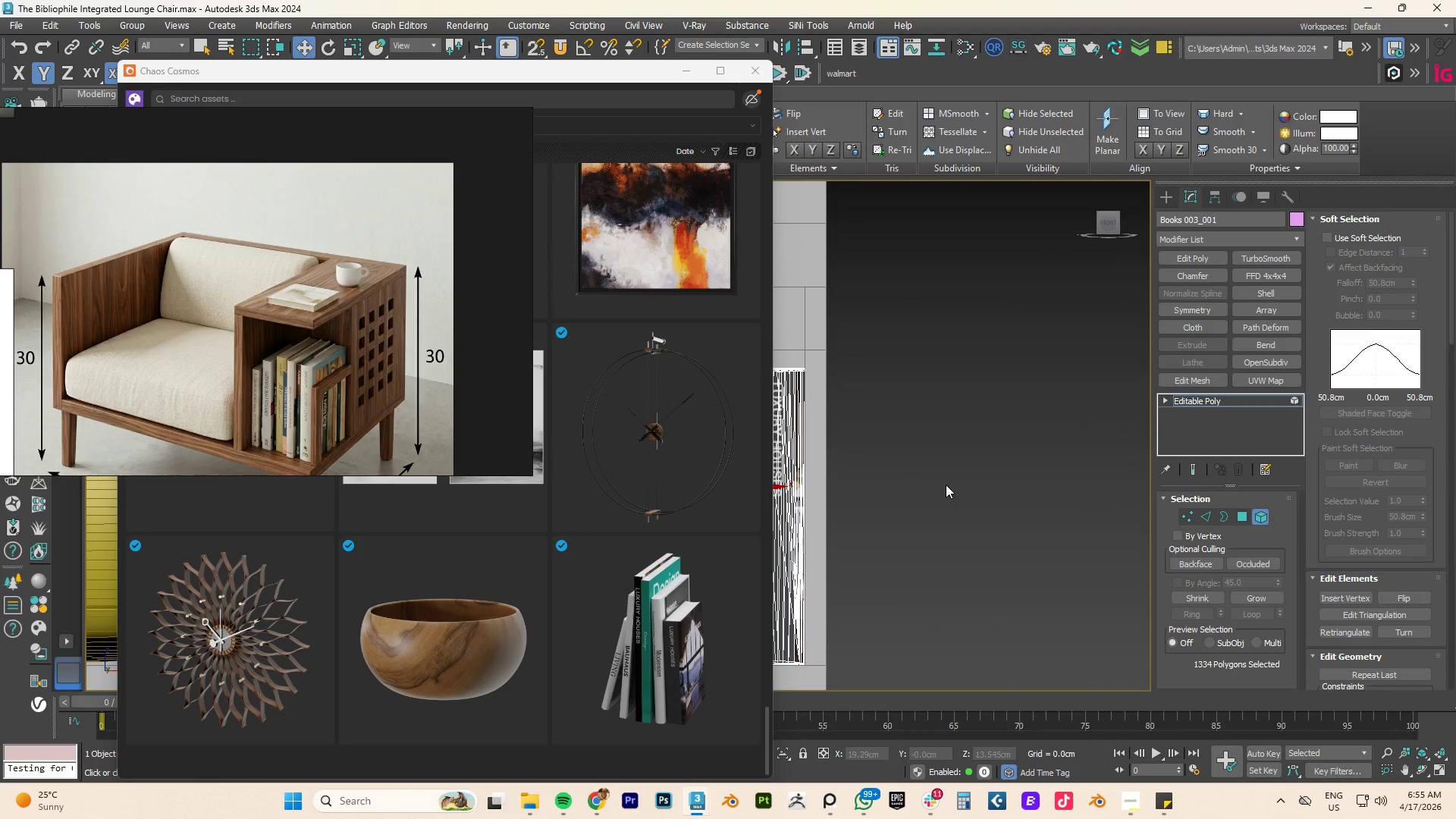 
scroll: coordinate [871, 508], scroll_direction: down, amount: 1.0
 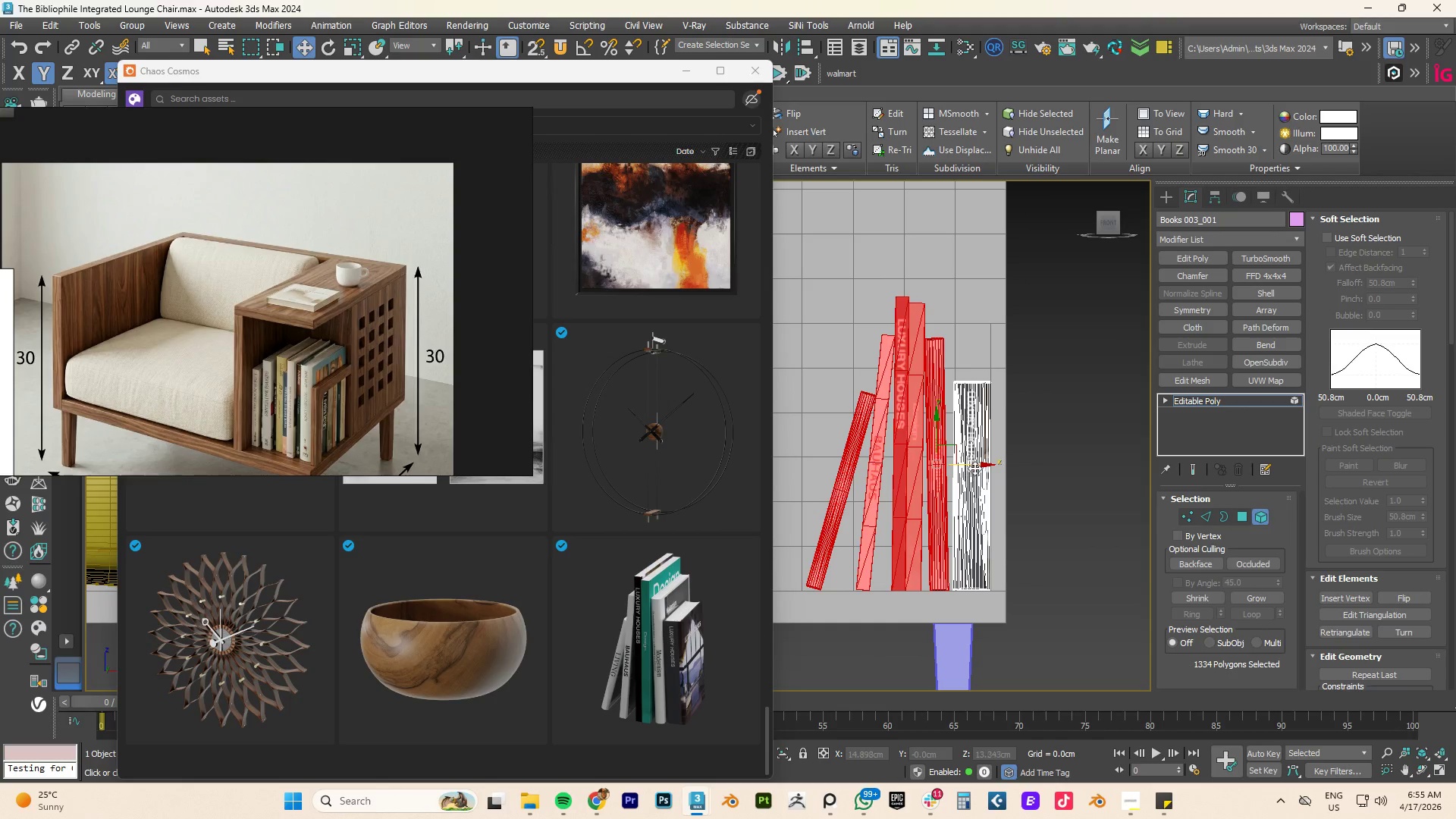 
left_click_drag(start_coordinate=[979, 465], to_coordinate=[984, 465])
 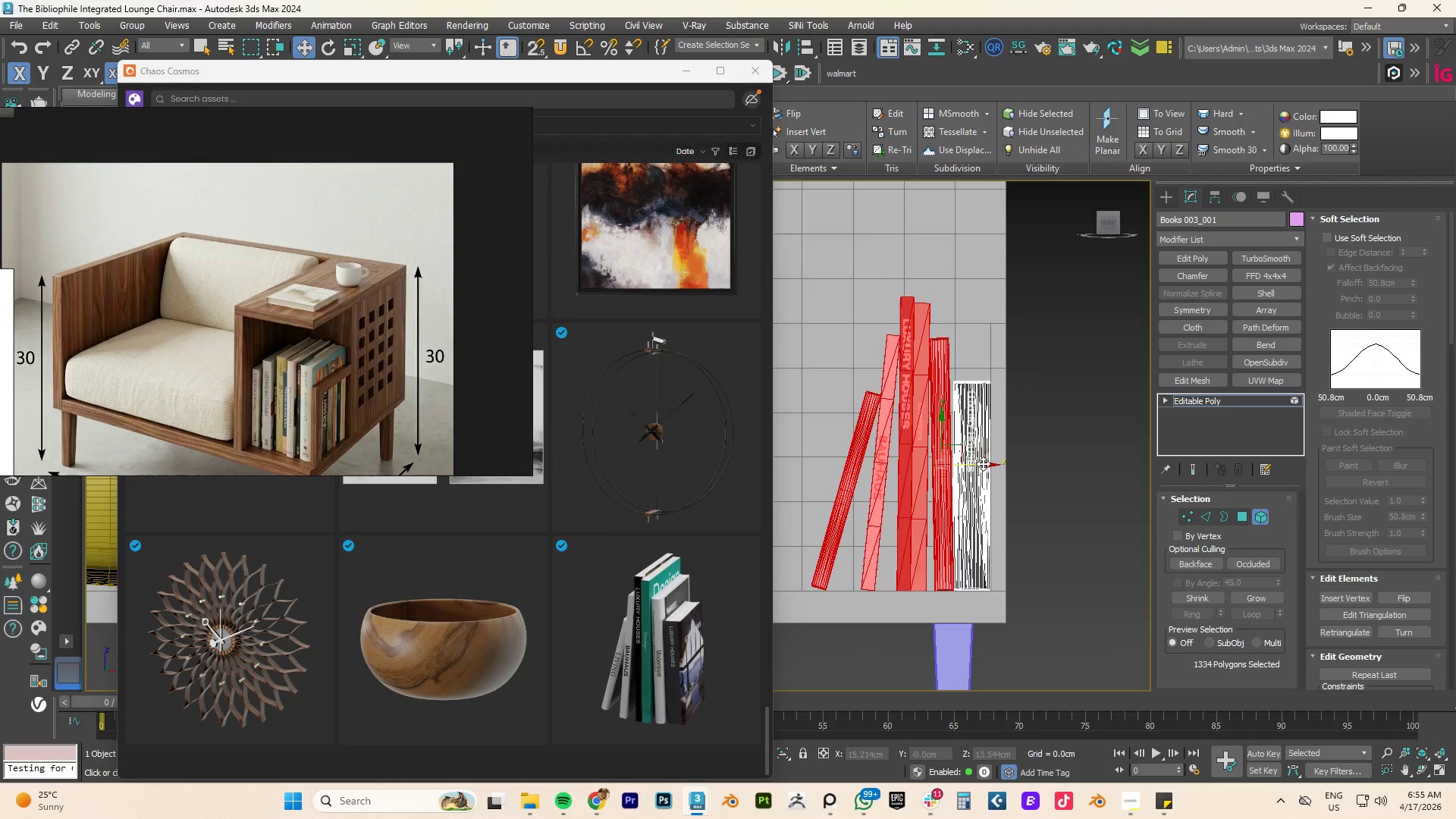 
key(E)
 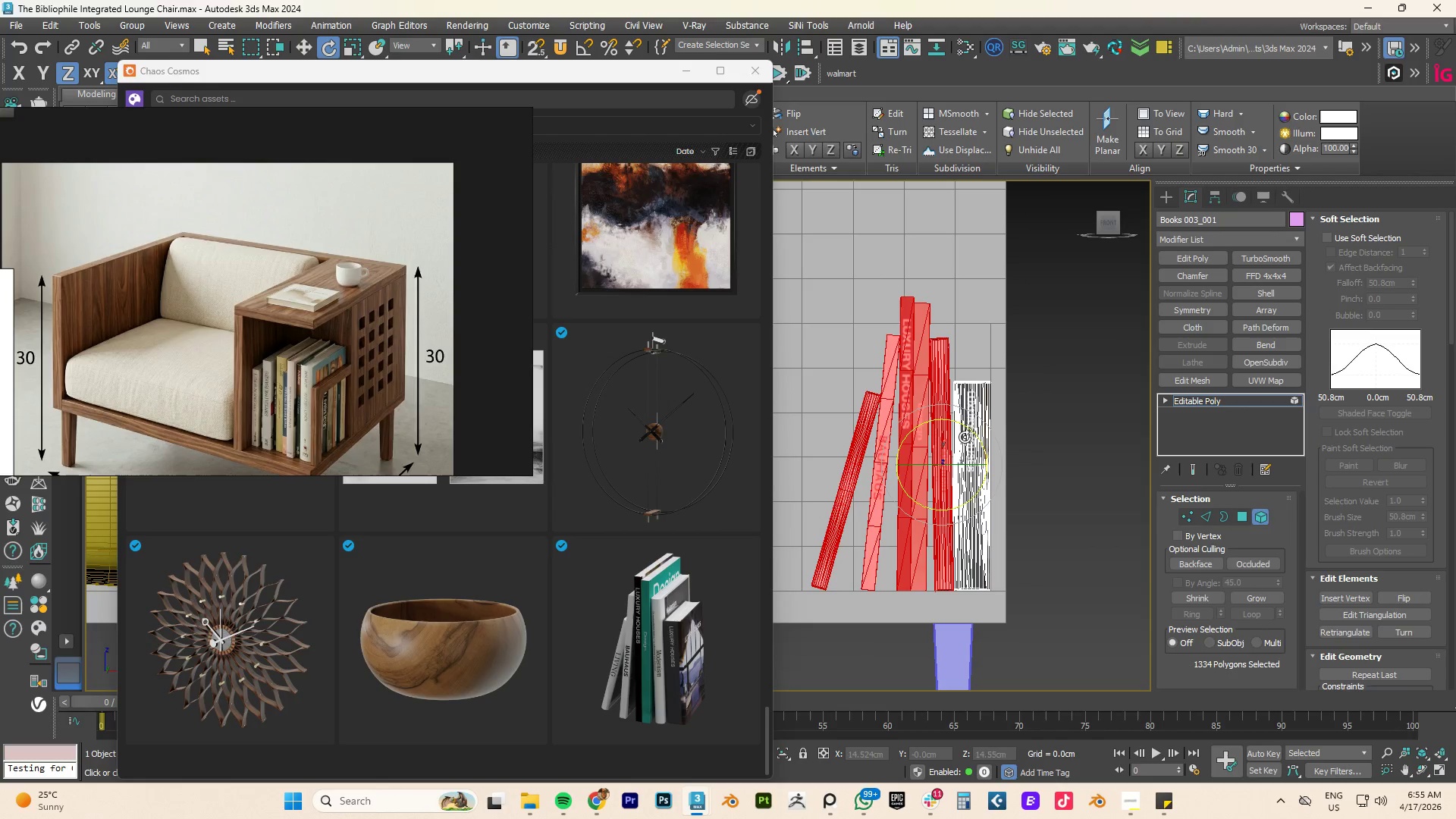 
left_click_drag(start_coordinate=[970, 432], to_coordinate=[974, 432])
 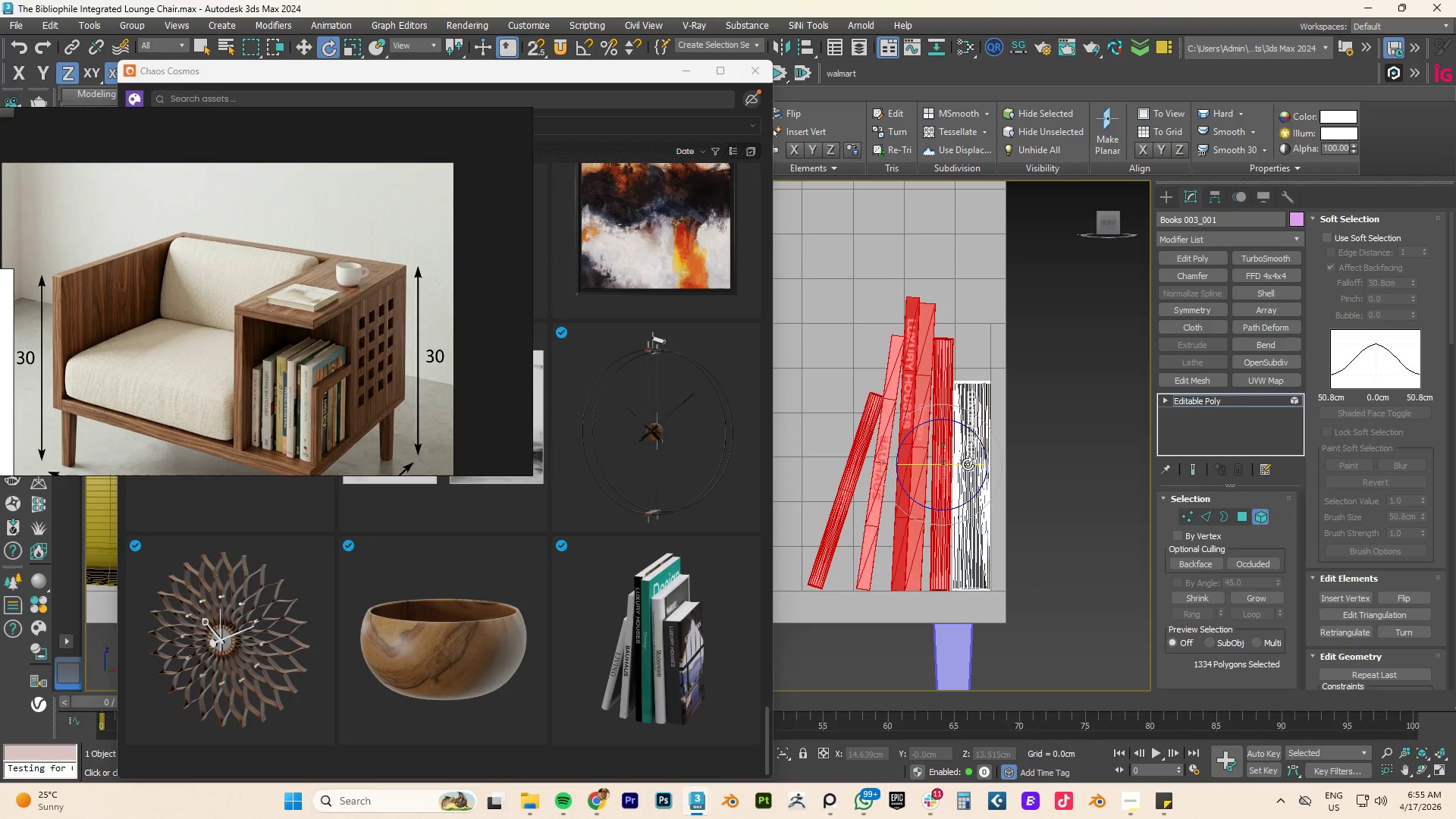 
key(W)
 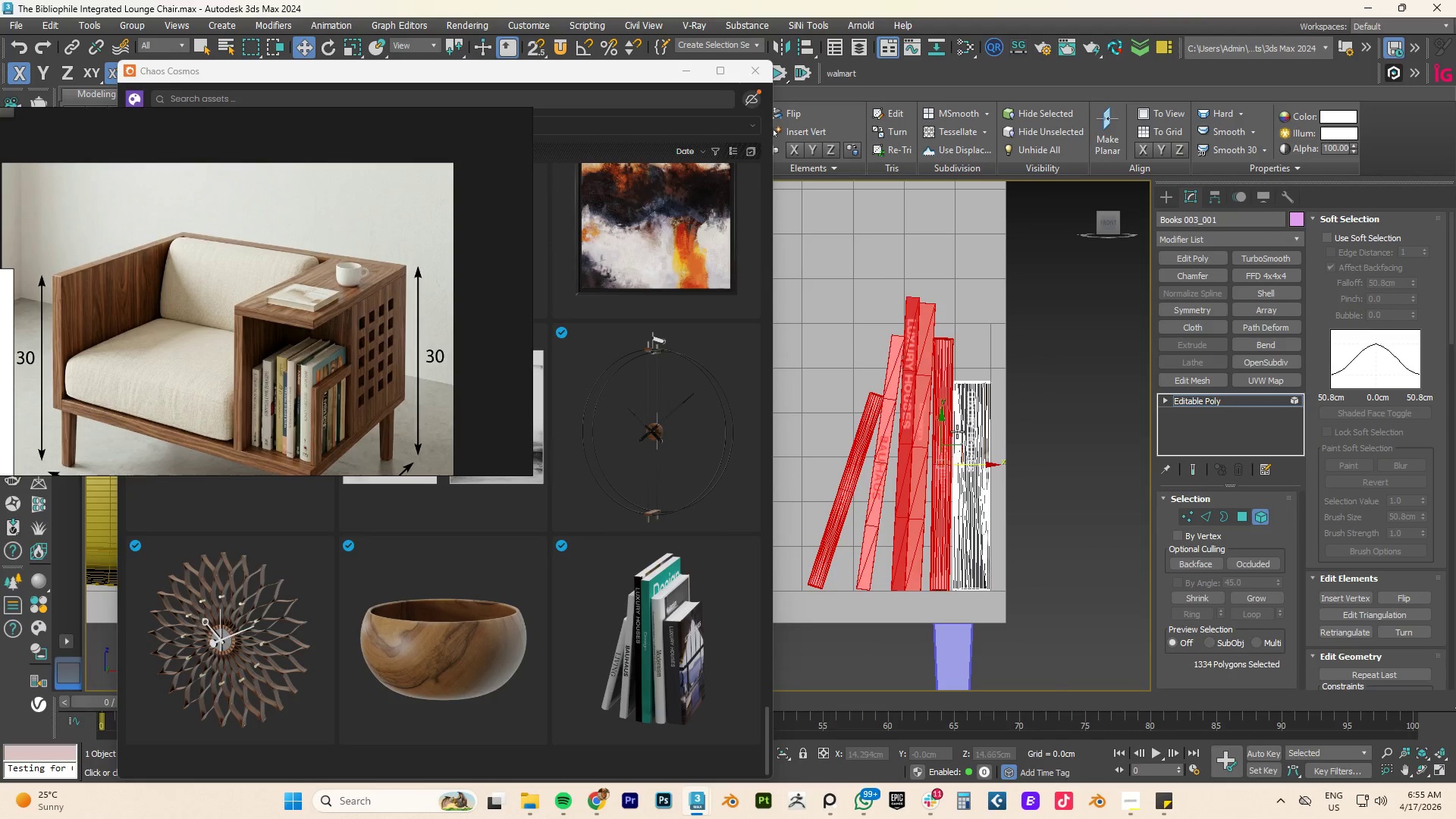 
scroll: coordinate [956, 429], scroll_direction: up, amount: 3.0
 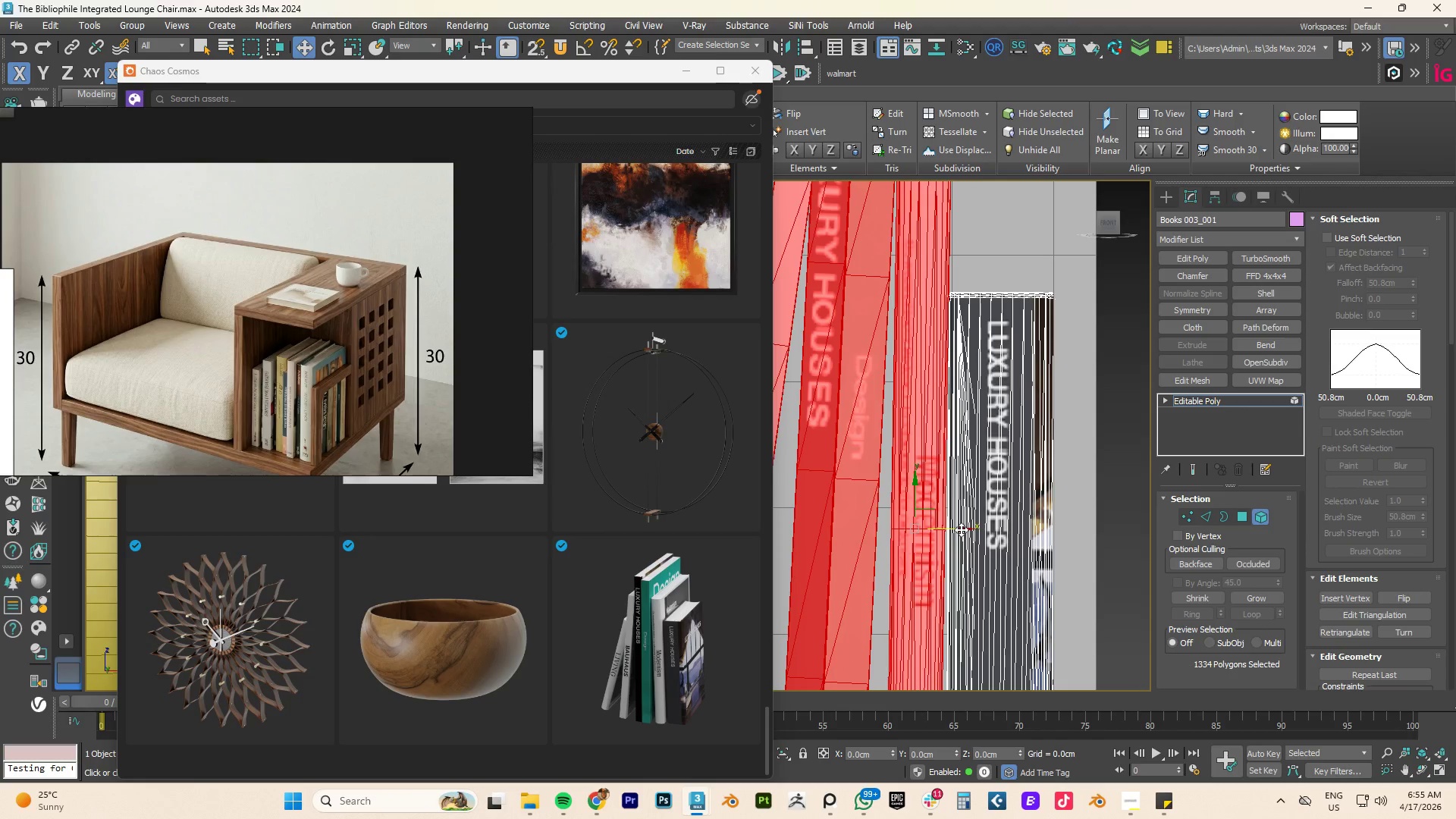 
scroll: coordinate [973, 505], scroll_direction: down, amount: 3.0
 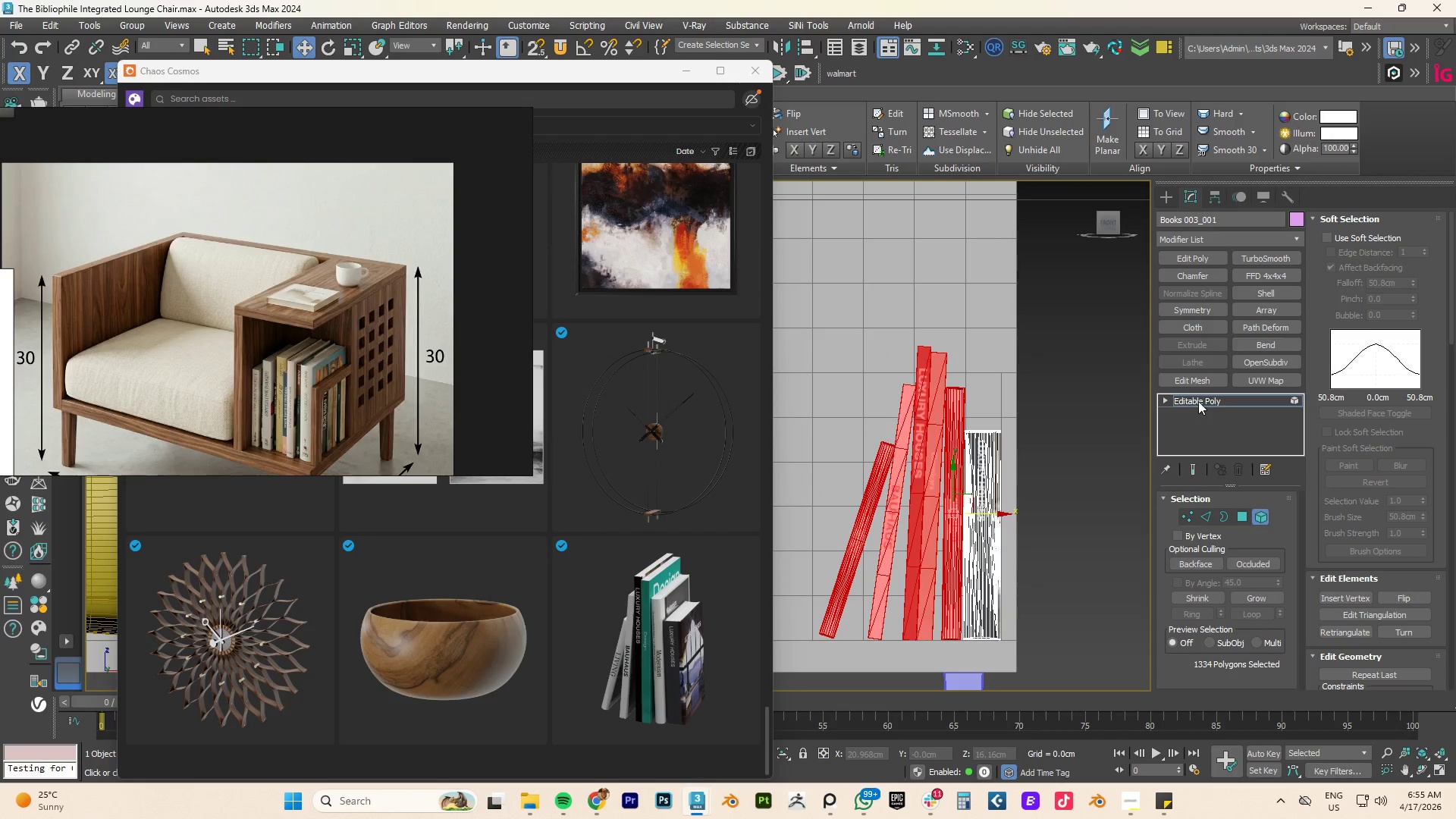 
left_click([1198, 400])
 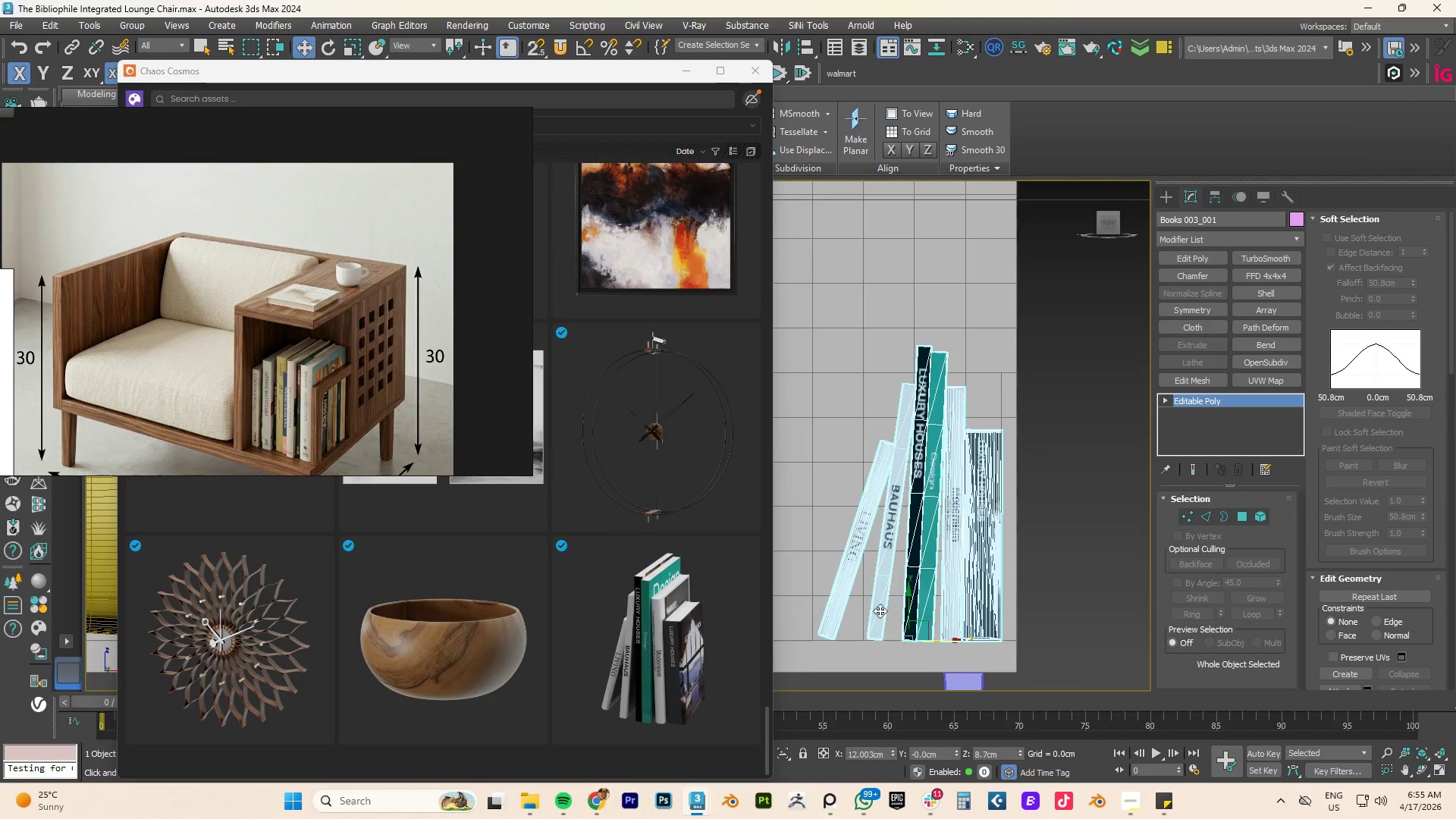 
left_click([826, 558])
 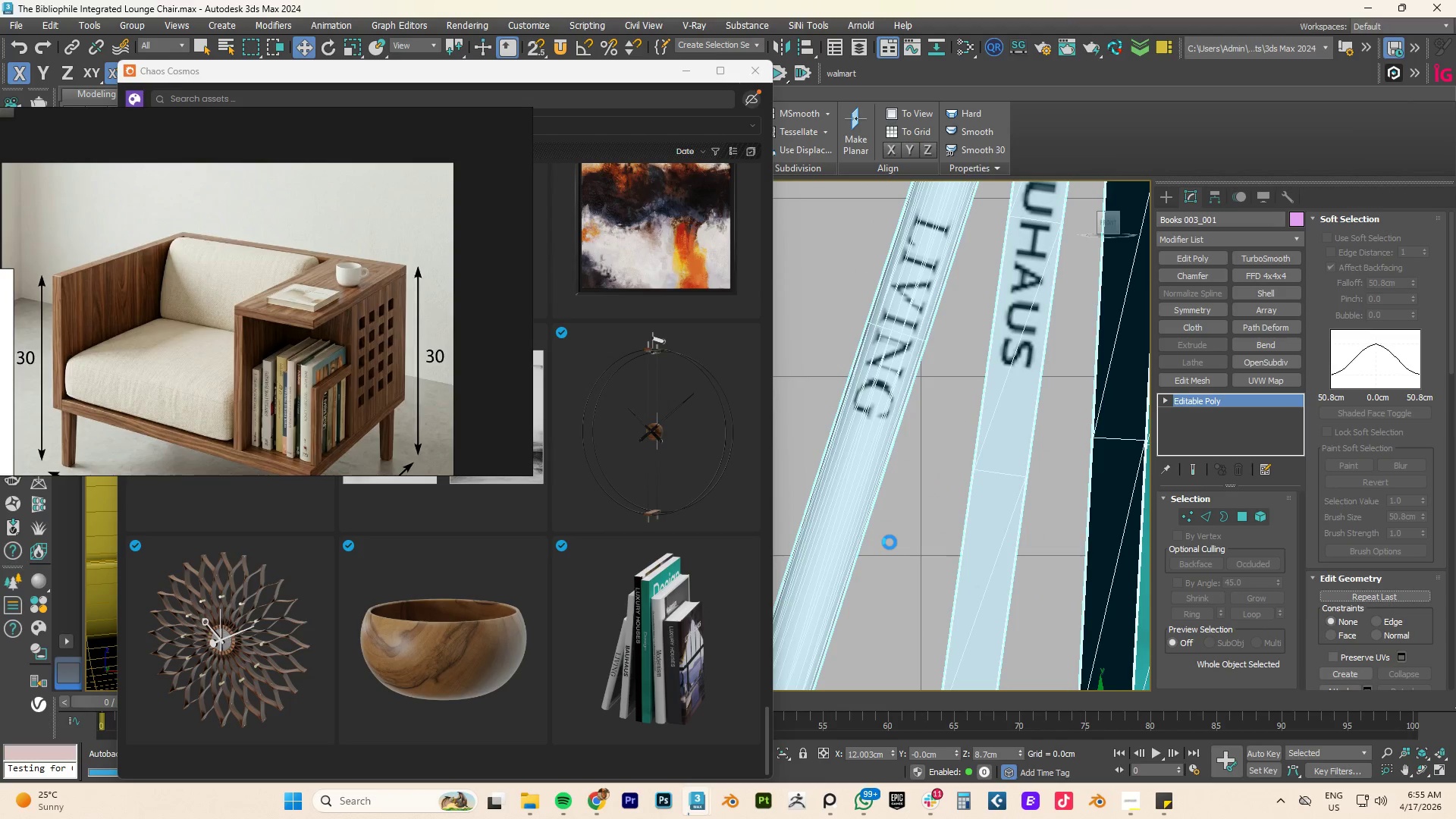 
scroll: coordinate [846, 592], scroll_direction: up, amount: 4.0
 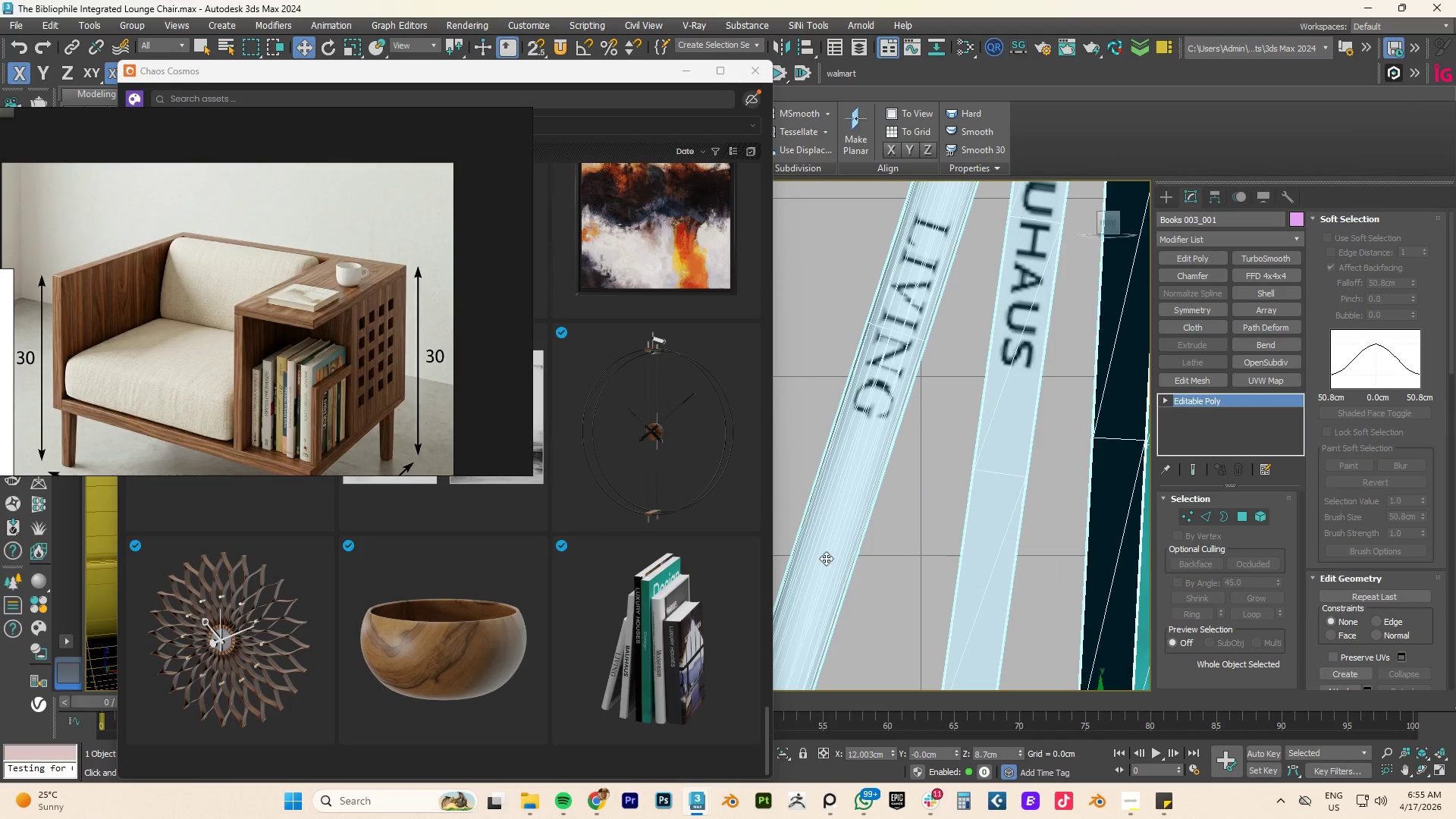 
key(5)
 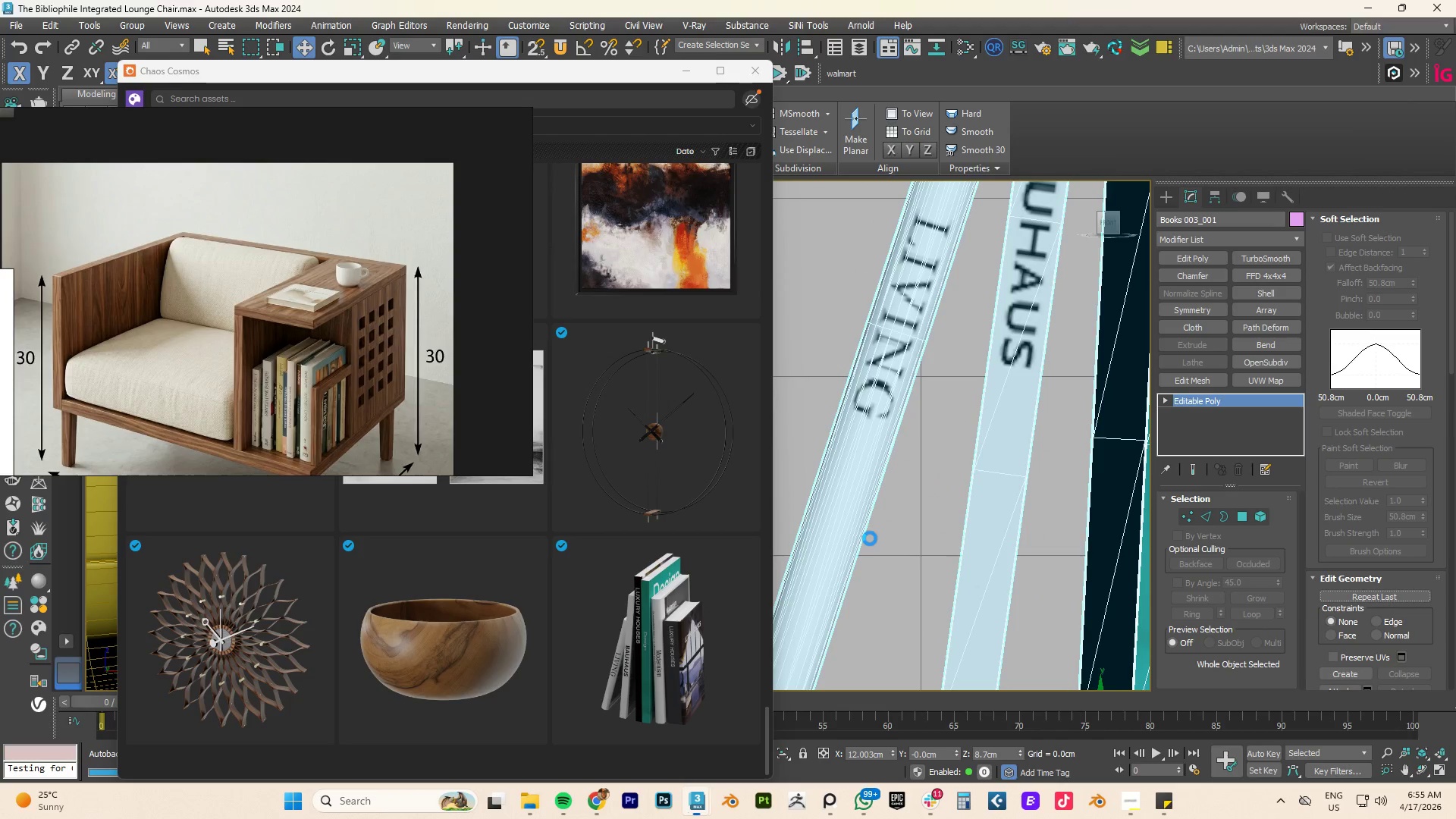 
scroll: coordinate [917, 529], scroll_direction: down, amount: 3.0
 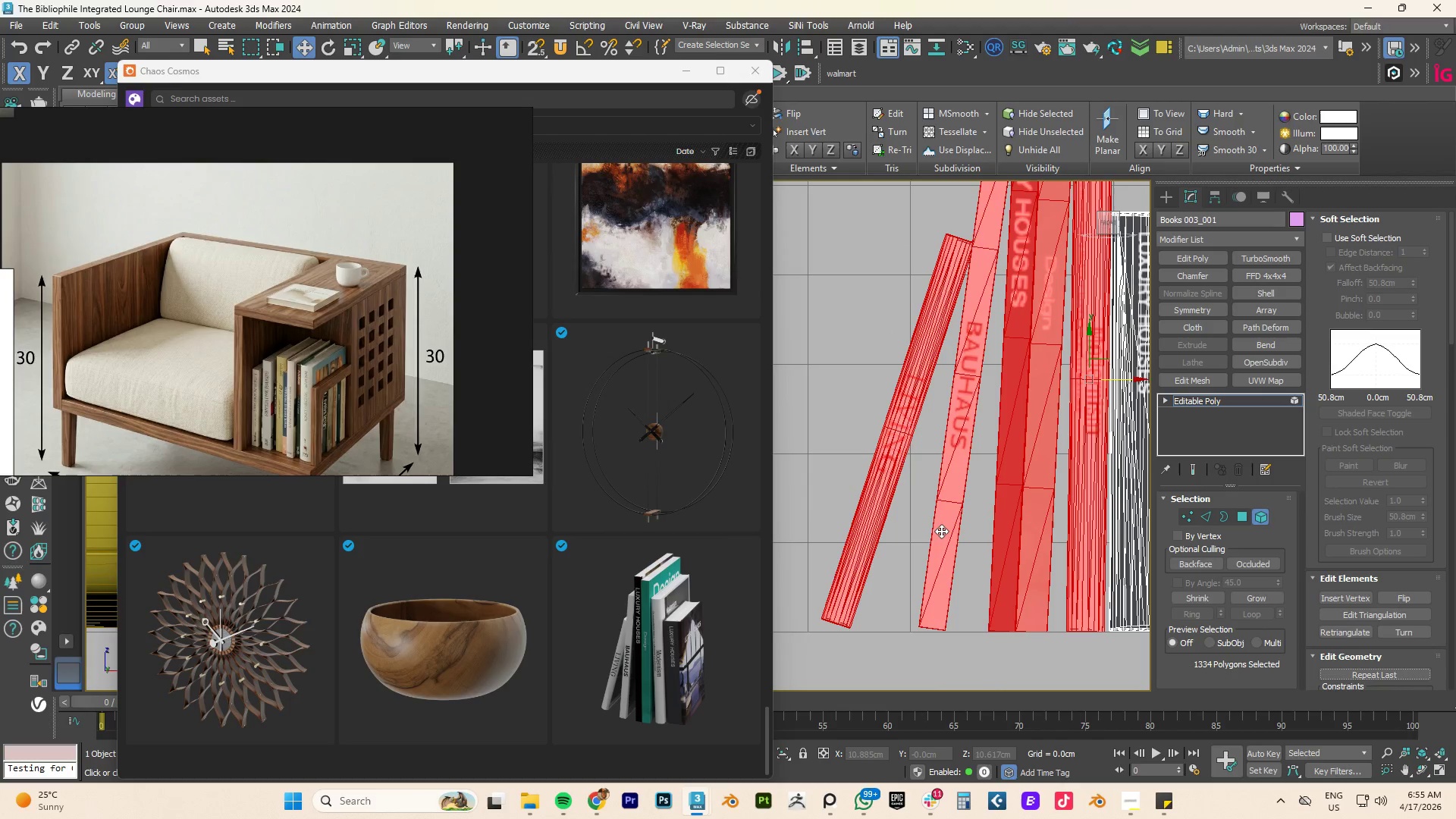 
left_click([940, 530])
 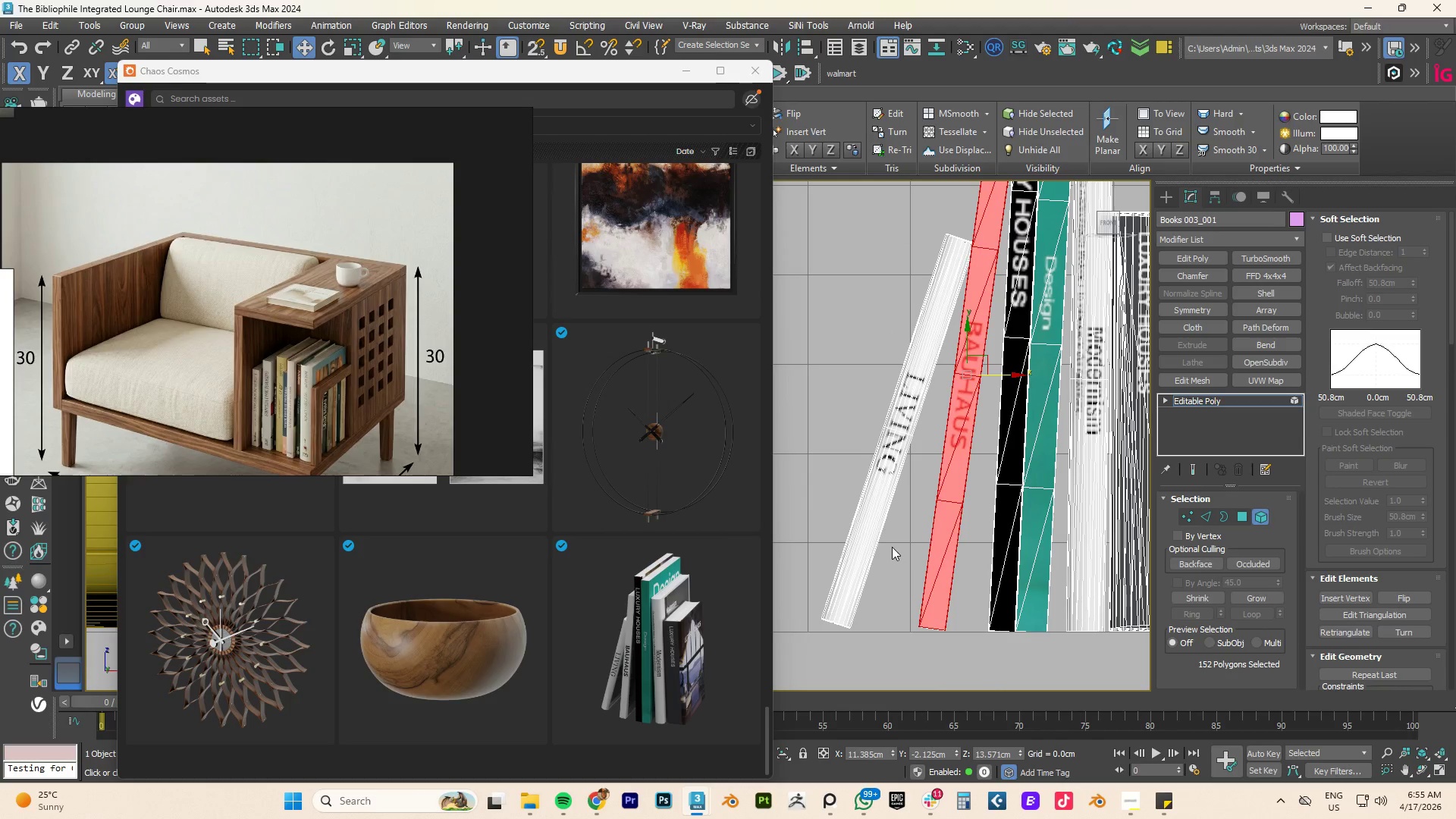 
hold_key(key=ControlLeft, duration=0.91)
double_click([874, 530])
 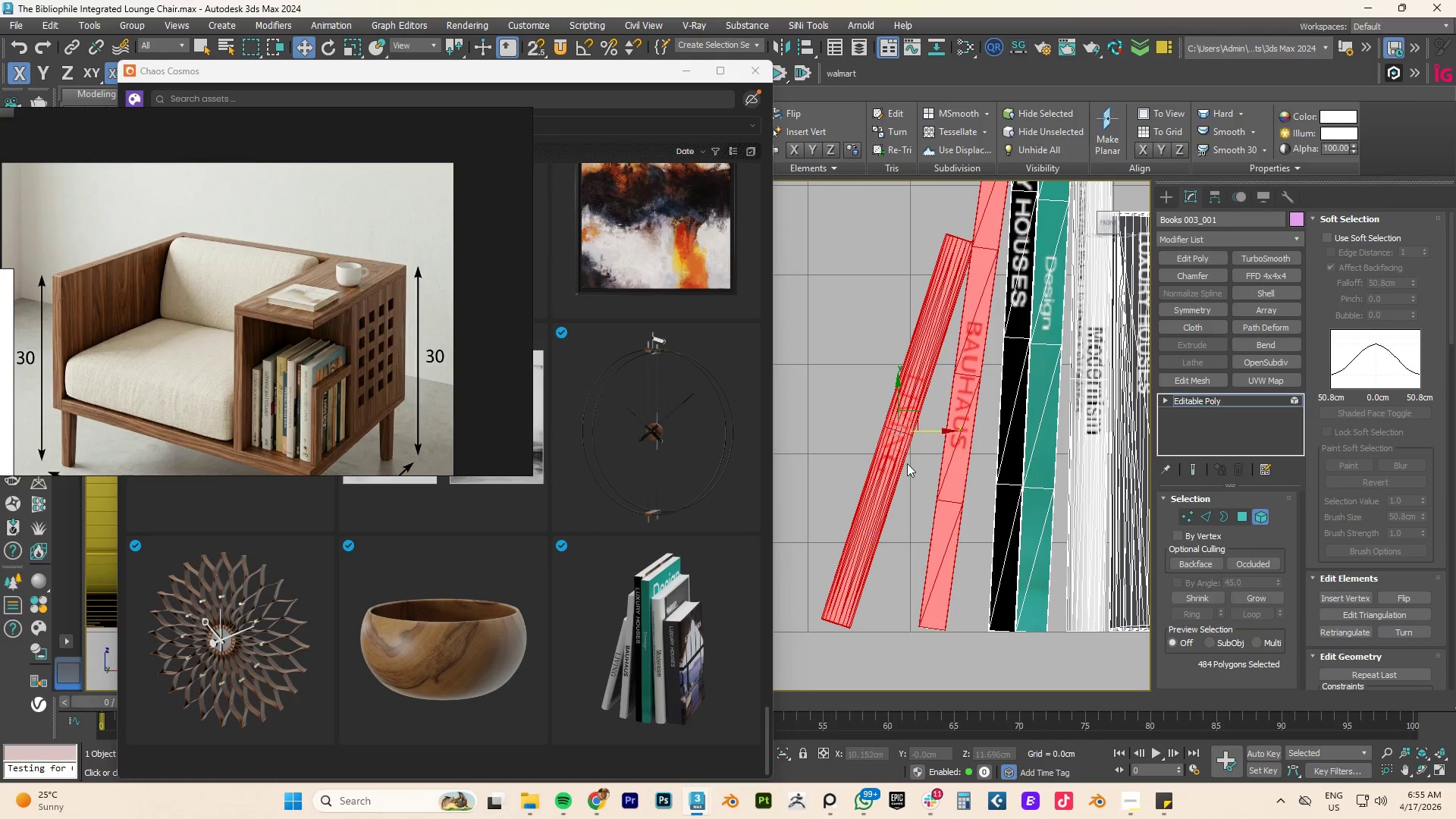 
hold_key(key=AltLeft, duration=0.56)
 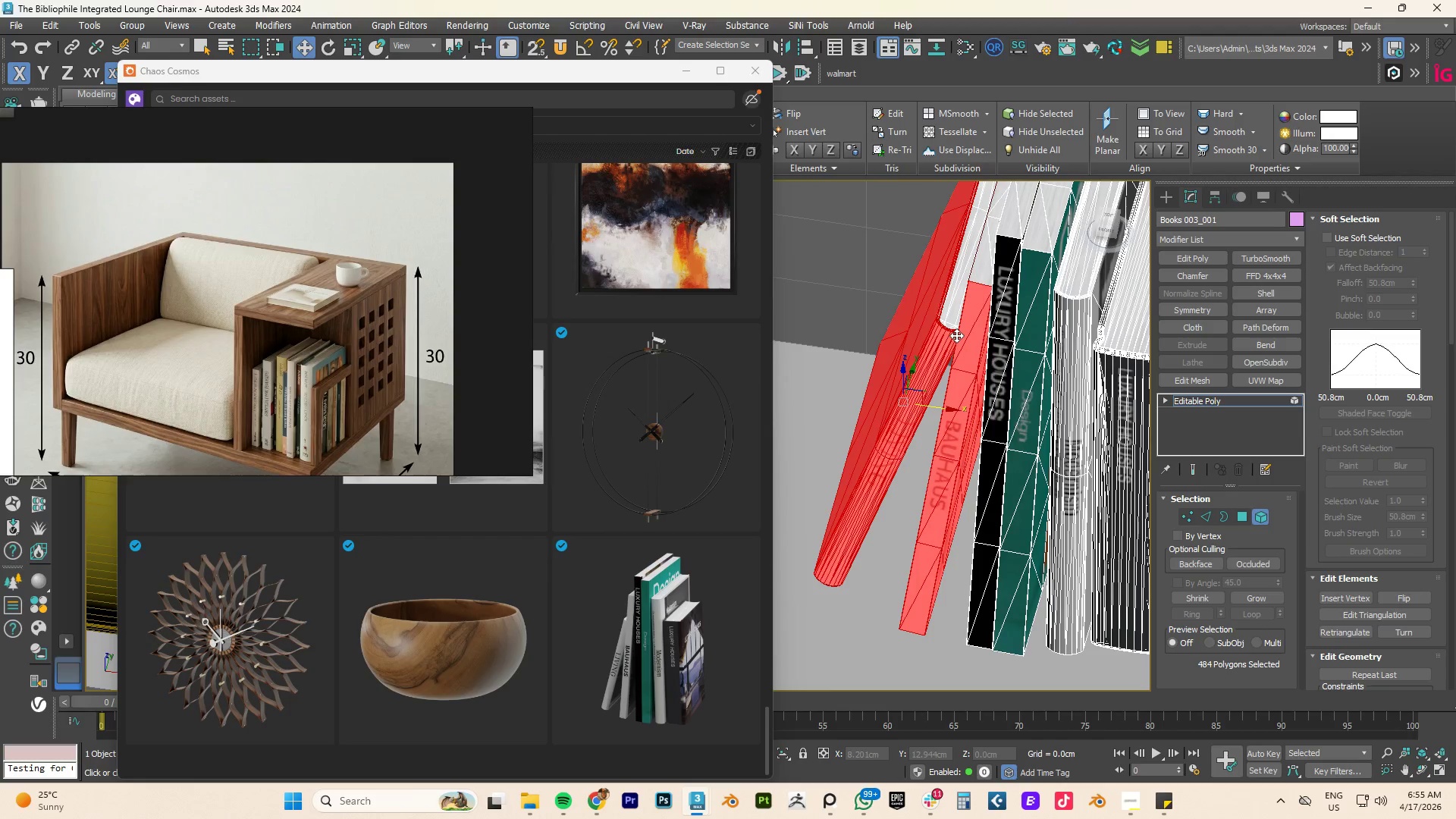 
hold_key(key=ControlLeft, duration=1.17)
left_click([956, 315])
 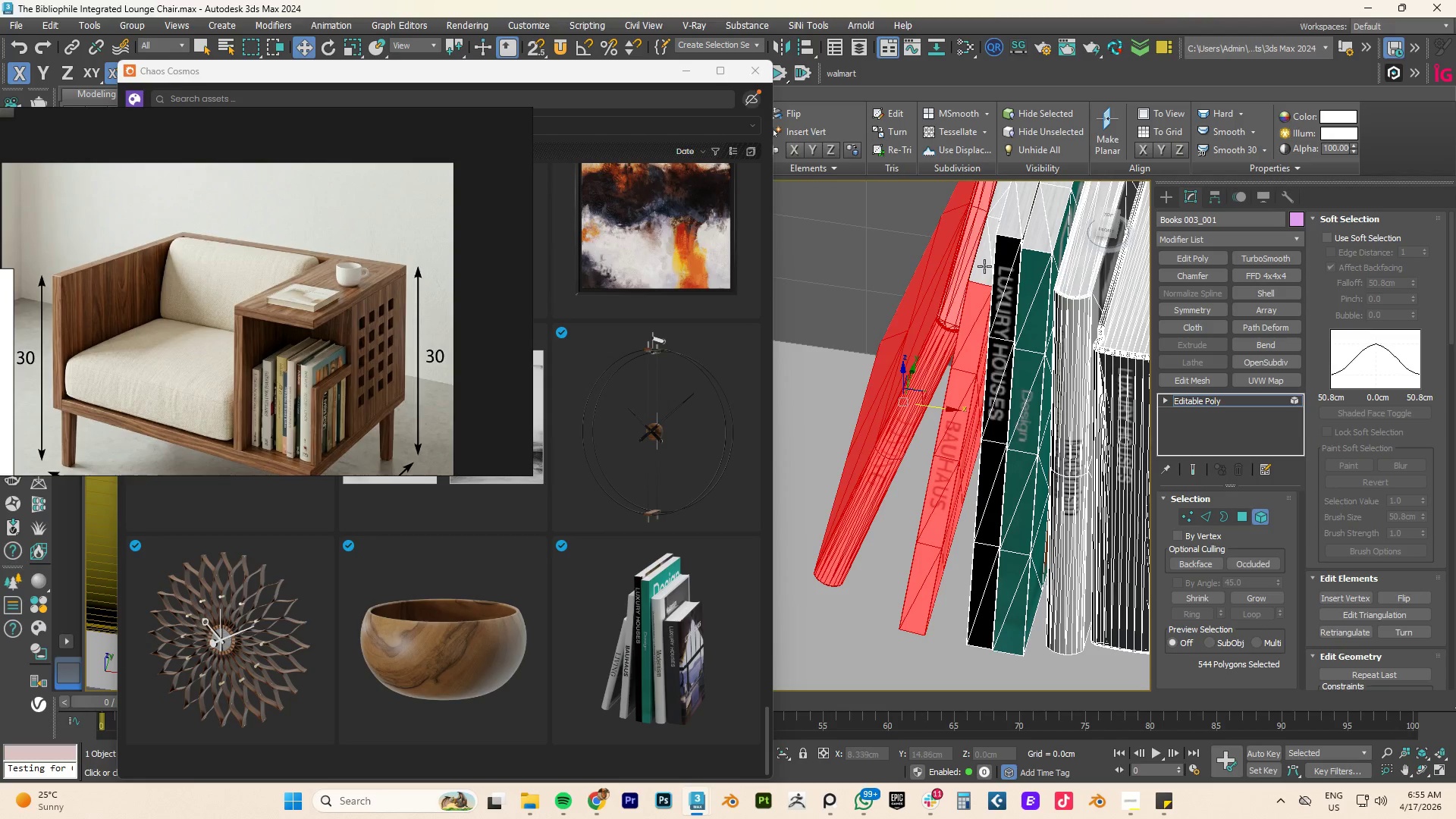 
left_click([984, 265])
 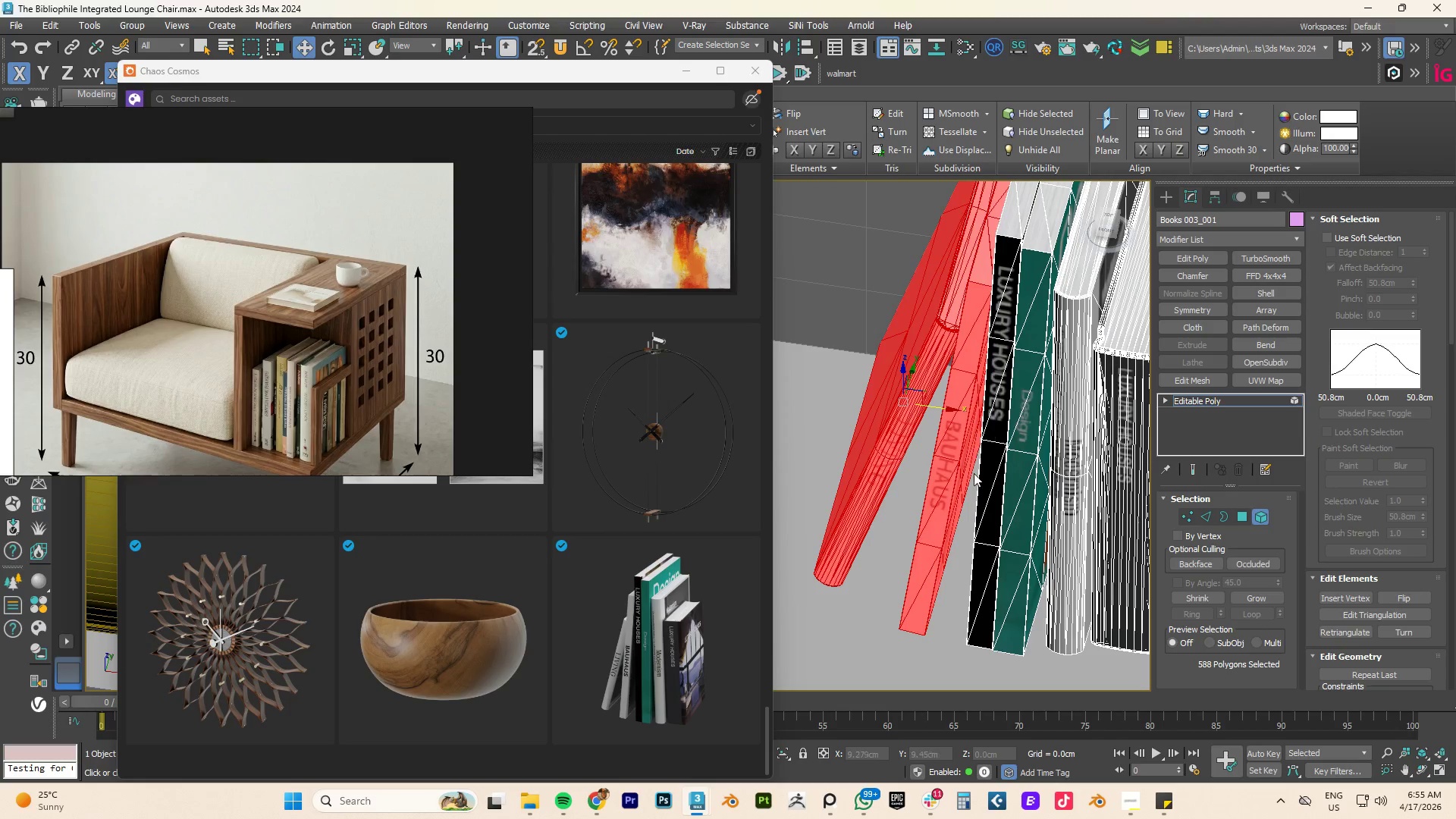 
hold_key(key=AltLeft, duration=1.69)
 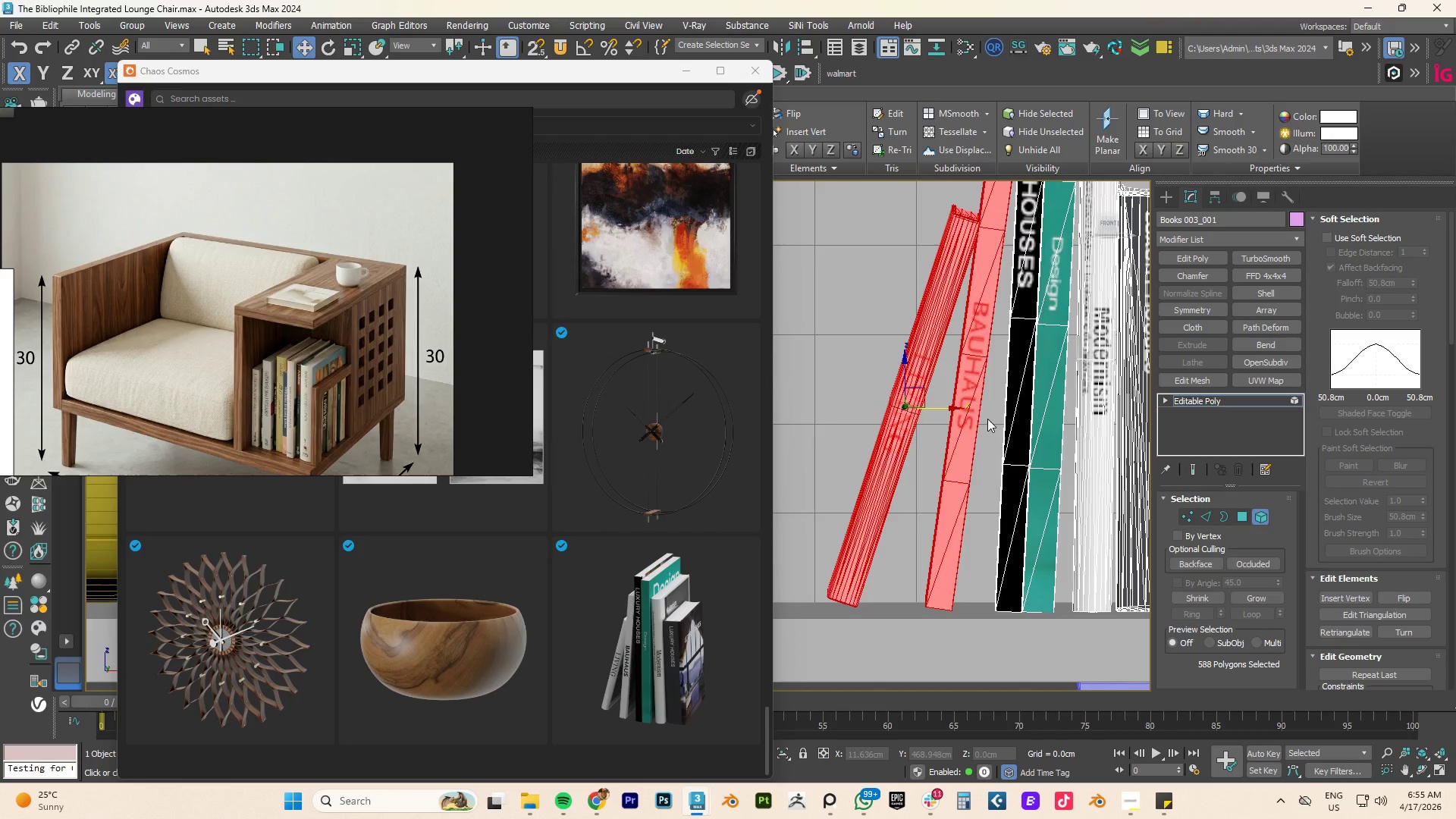 
type(fz)
 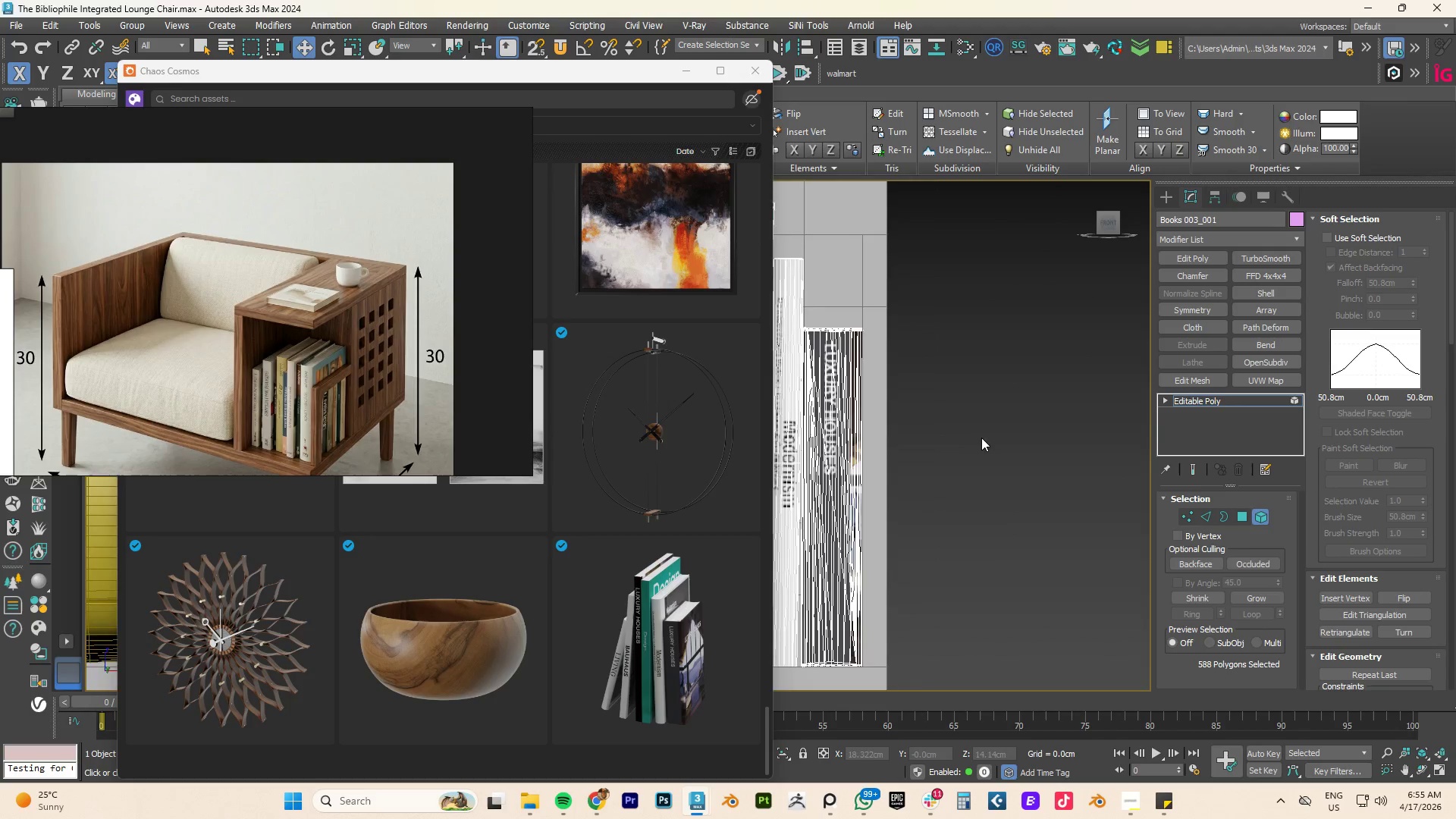 
scroll: coordinate [980, 444], scroll_direction: down, amount: 3.0
 